 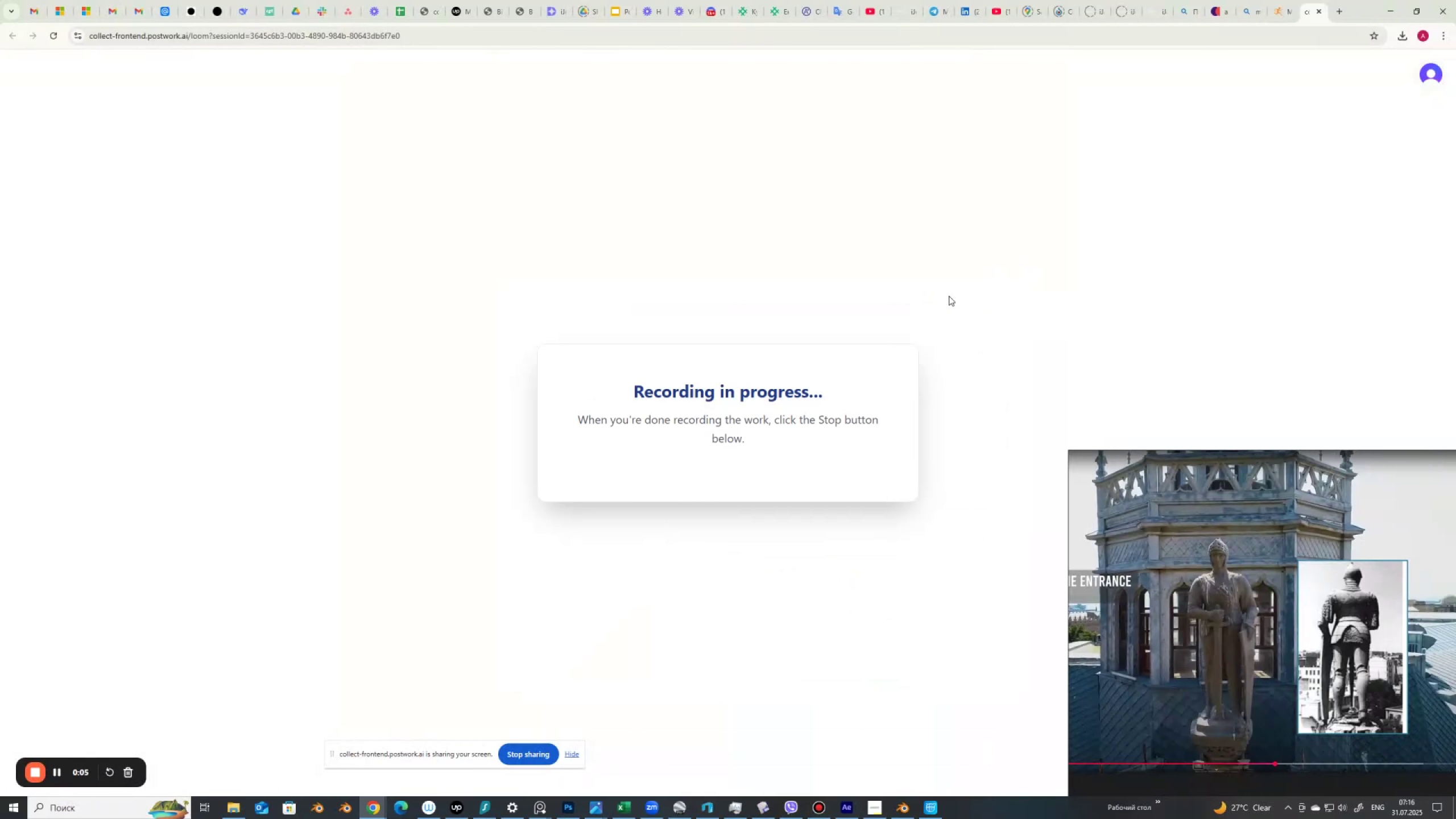 
left_click([944, 813])
 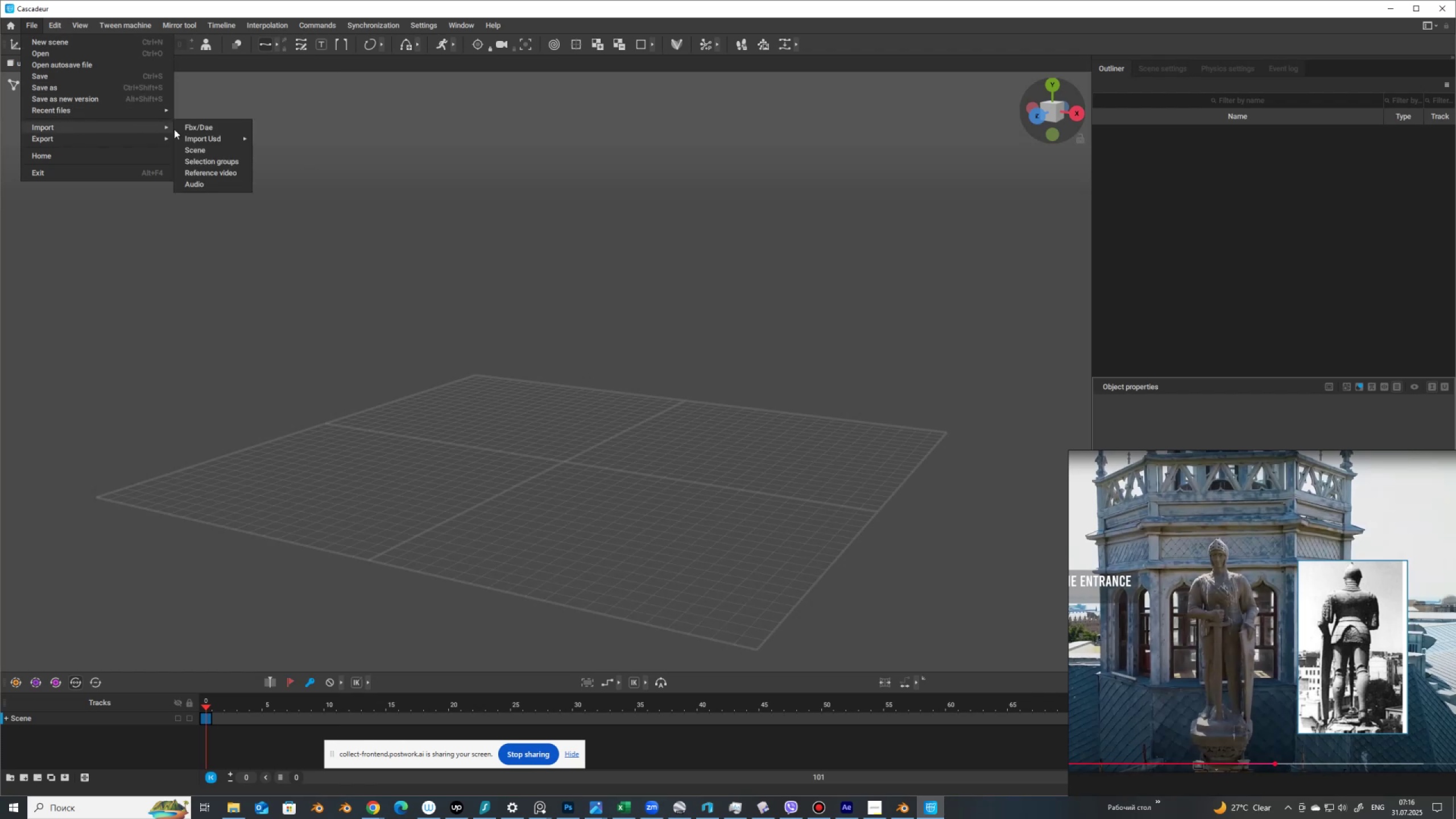 
left_click([202, 128])
 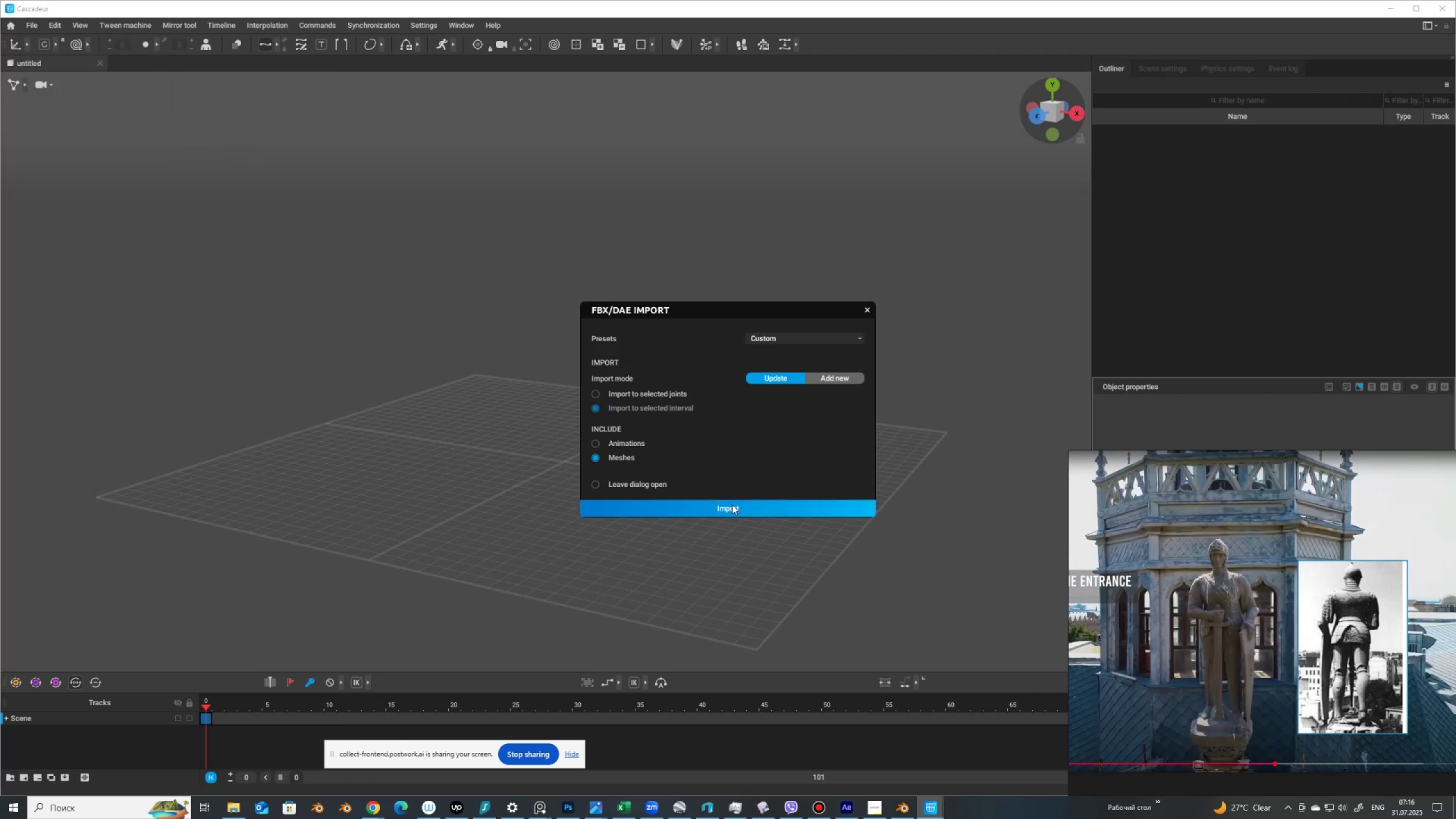 
wait(5.79)
 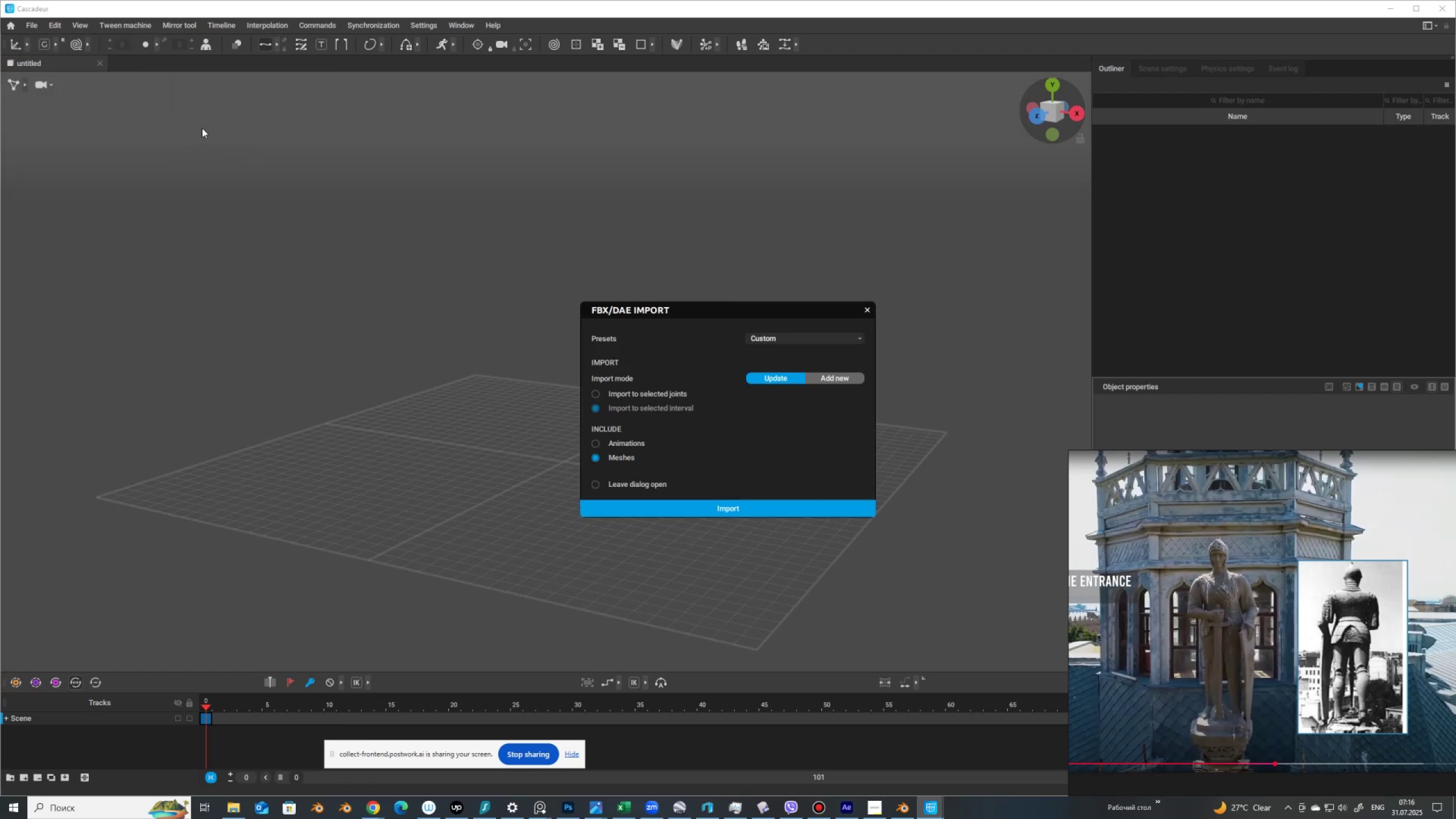 
left_click([734, 507])
 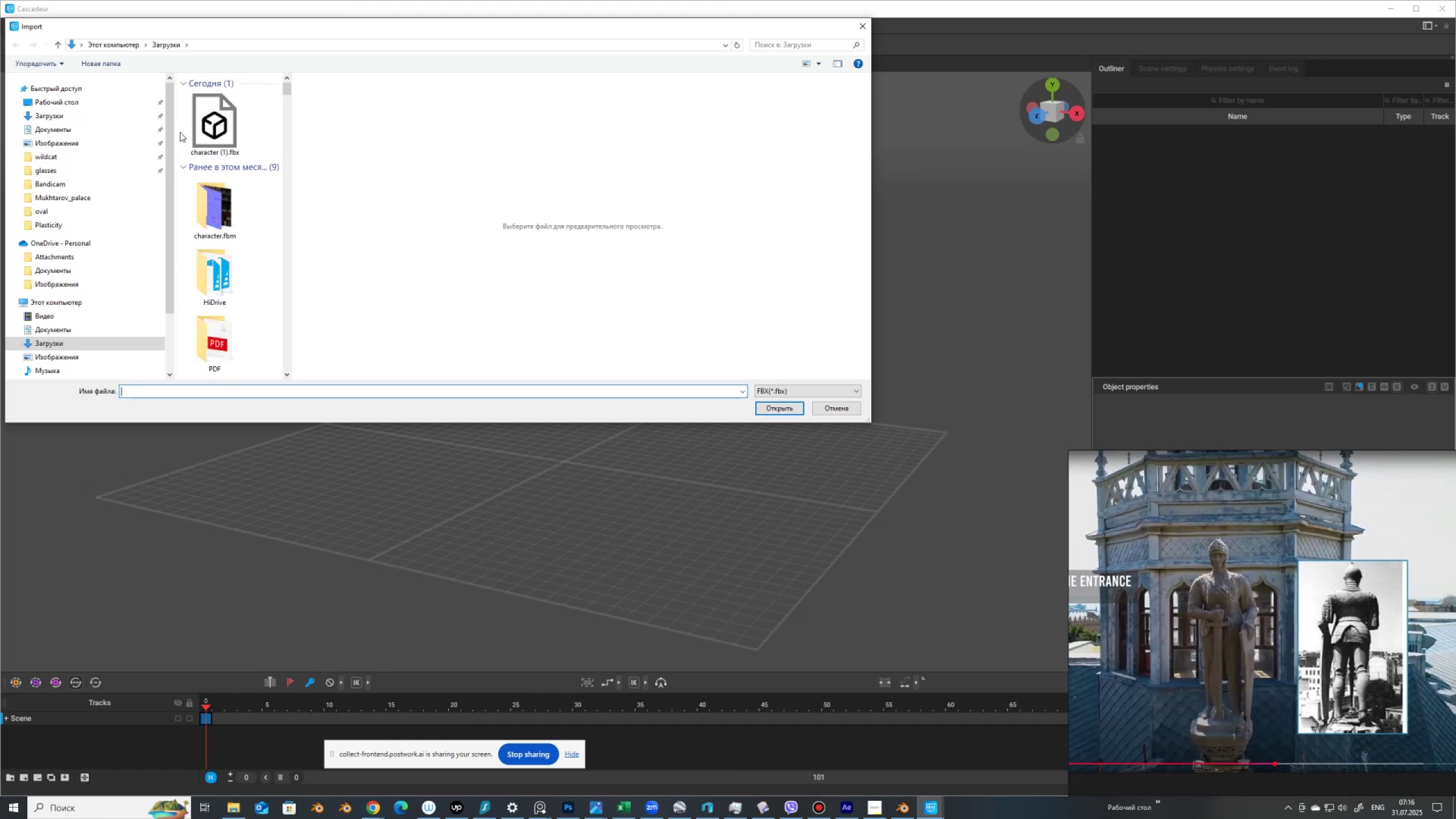 
double_click([208, 122])
 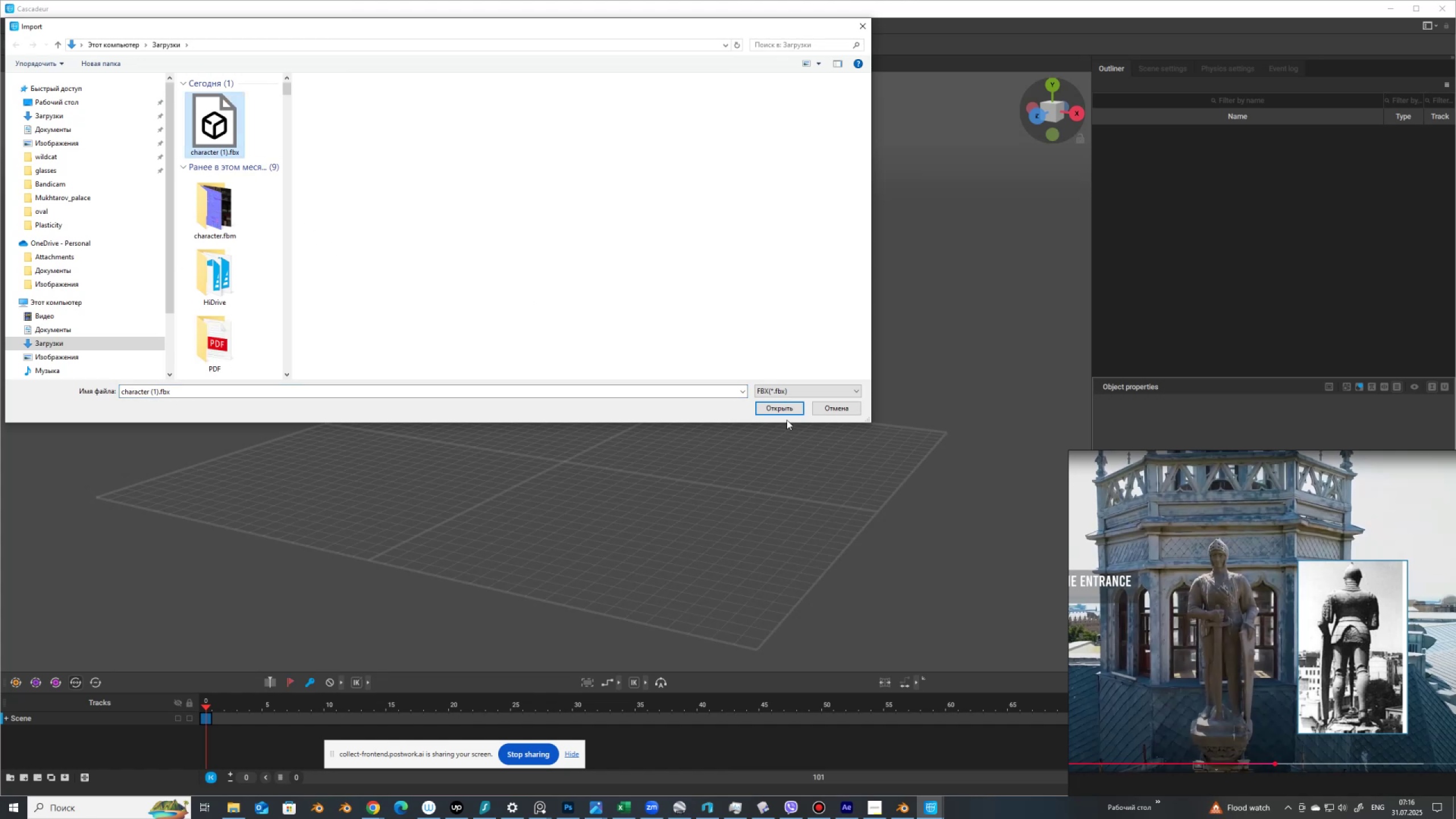 
left_click([795, 409])
 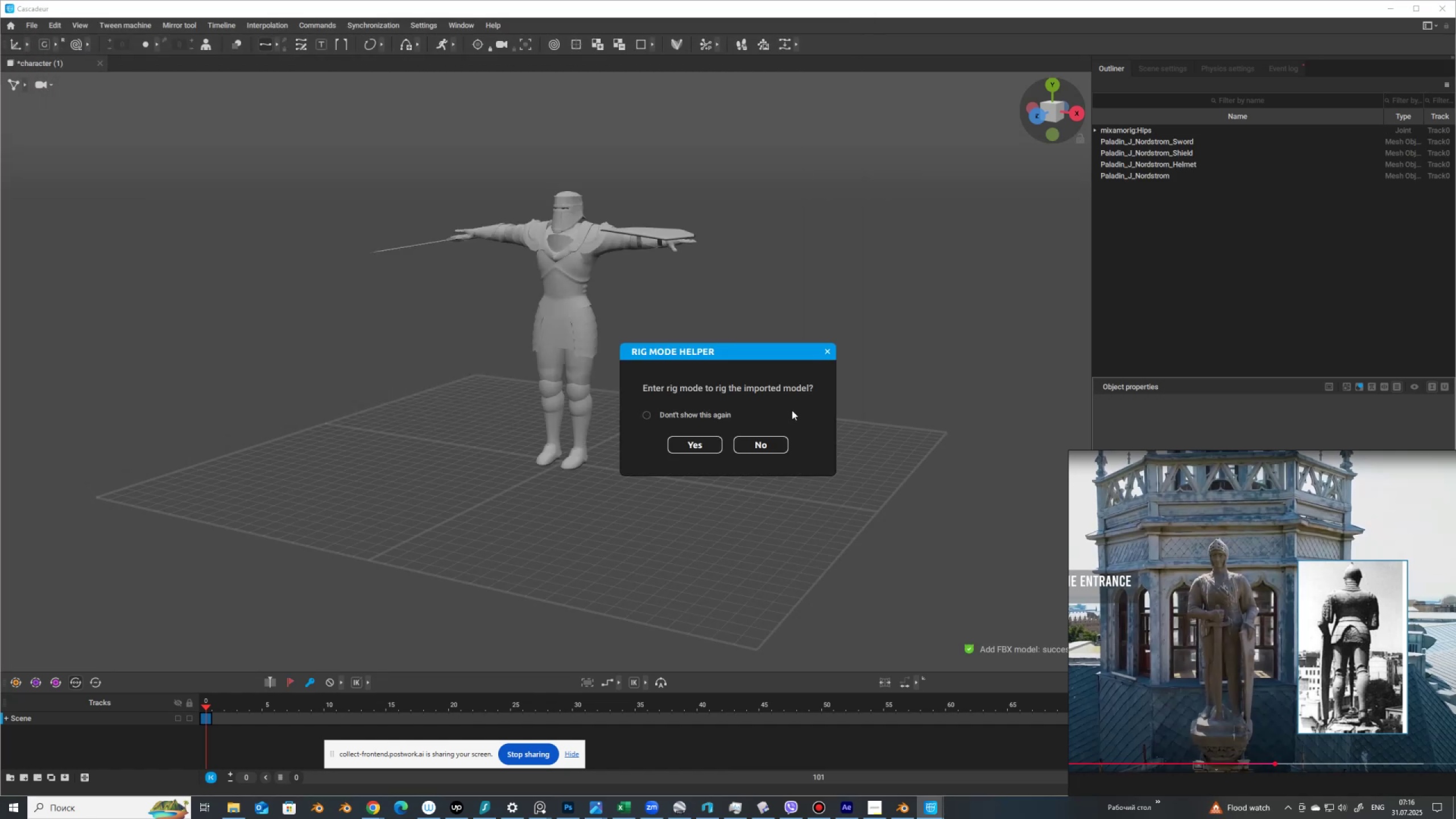 
left_click([705, 447])
 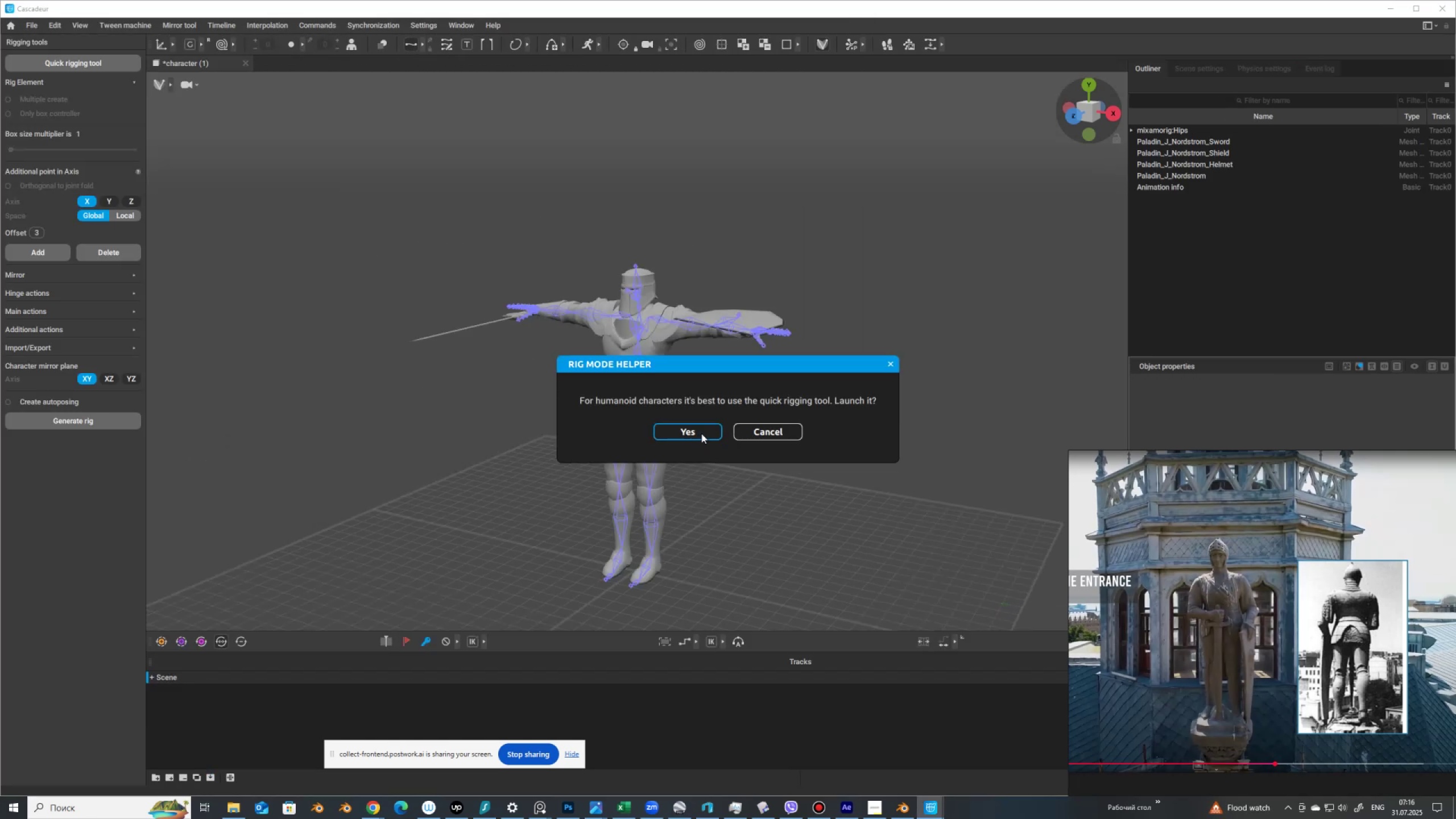 
left_click([701, 433])
 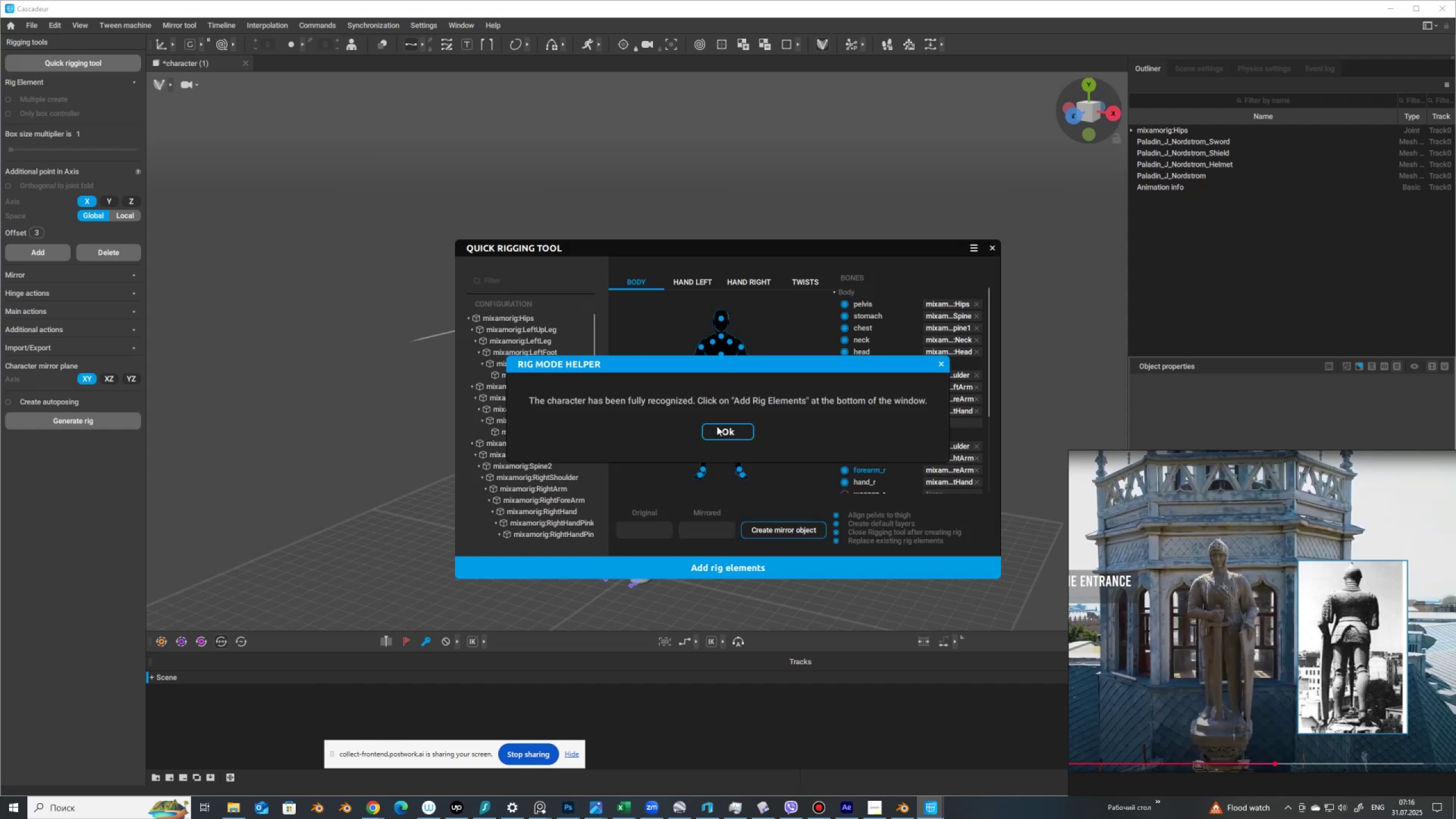 
left_click([721, 427])
 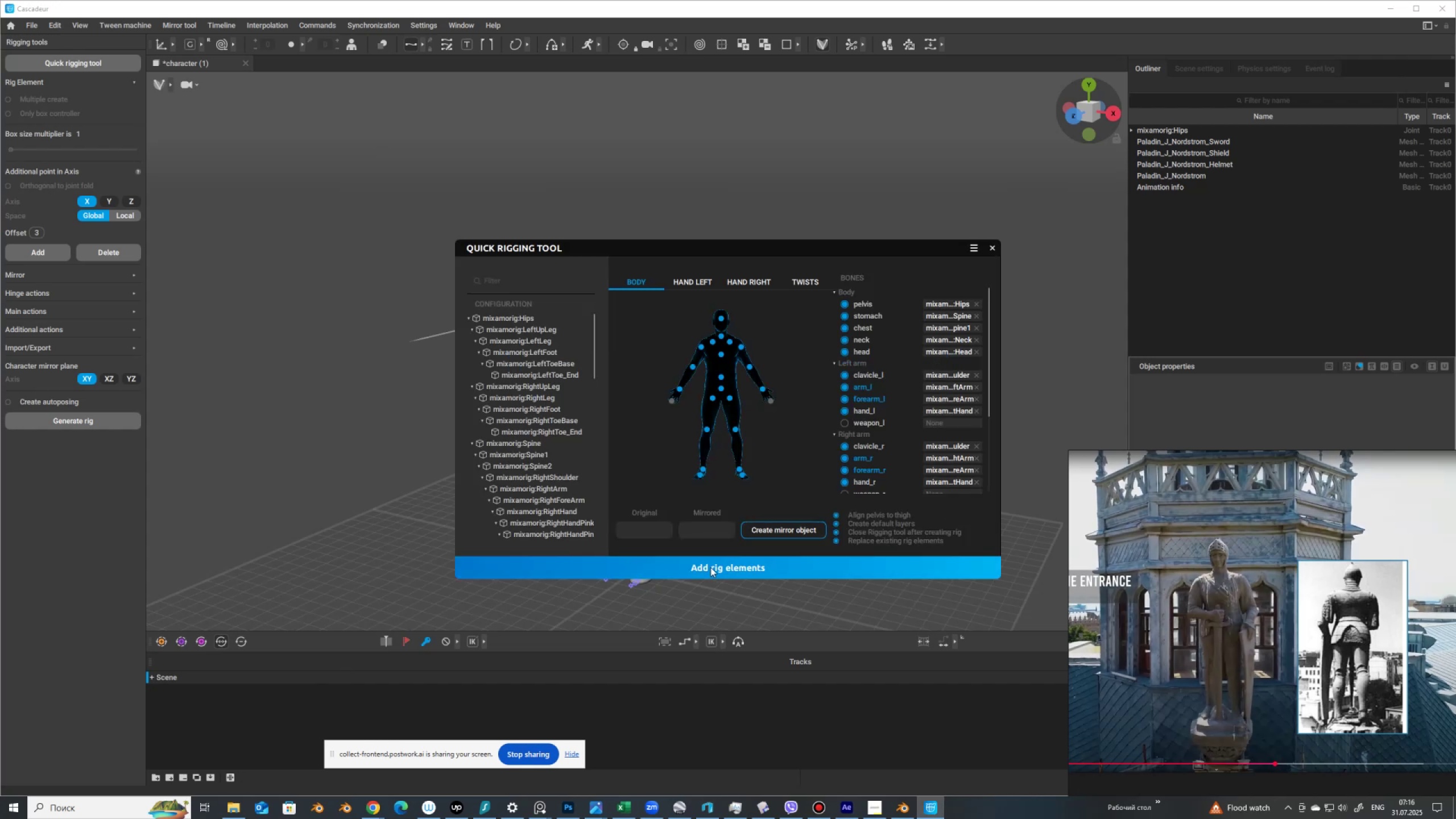 
left_click([710, 567])
 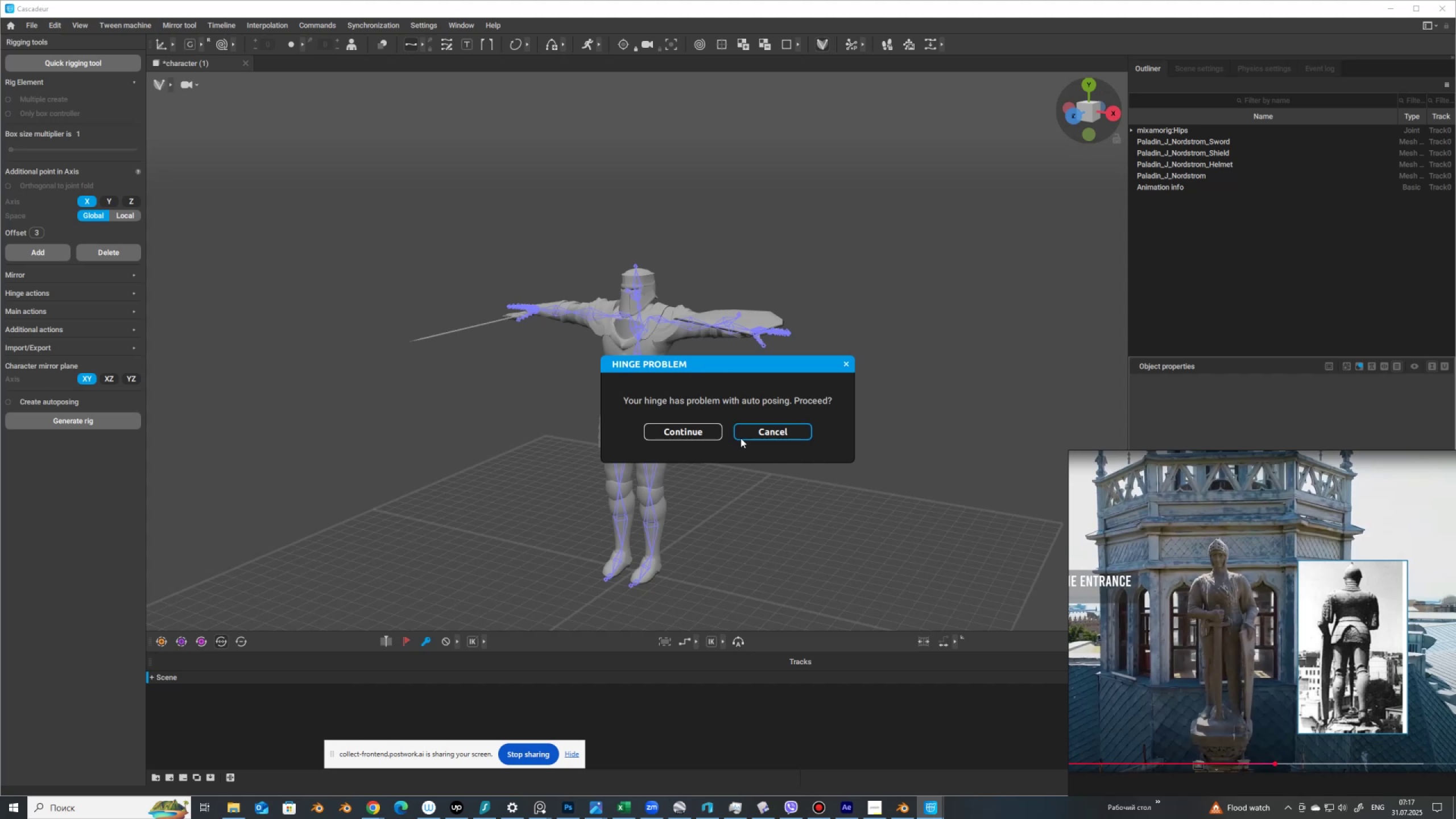 
wait(6.57)
 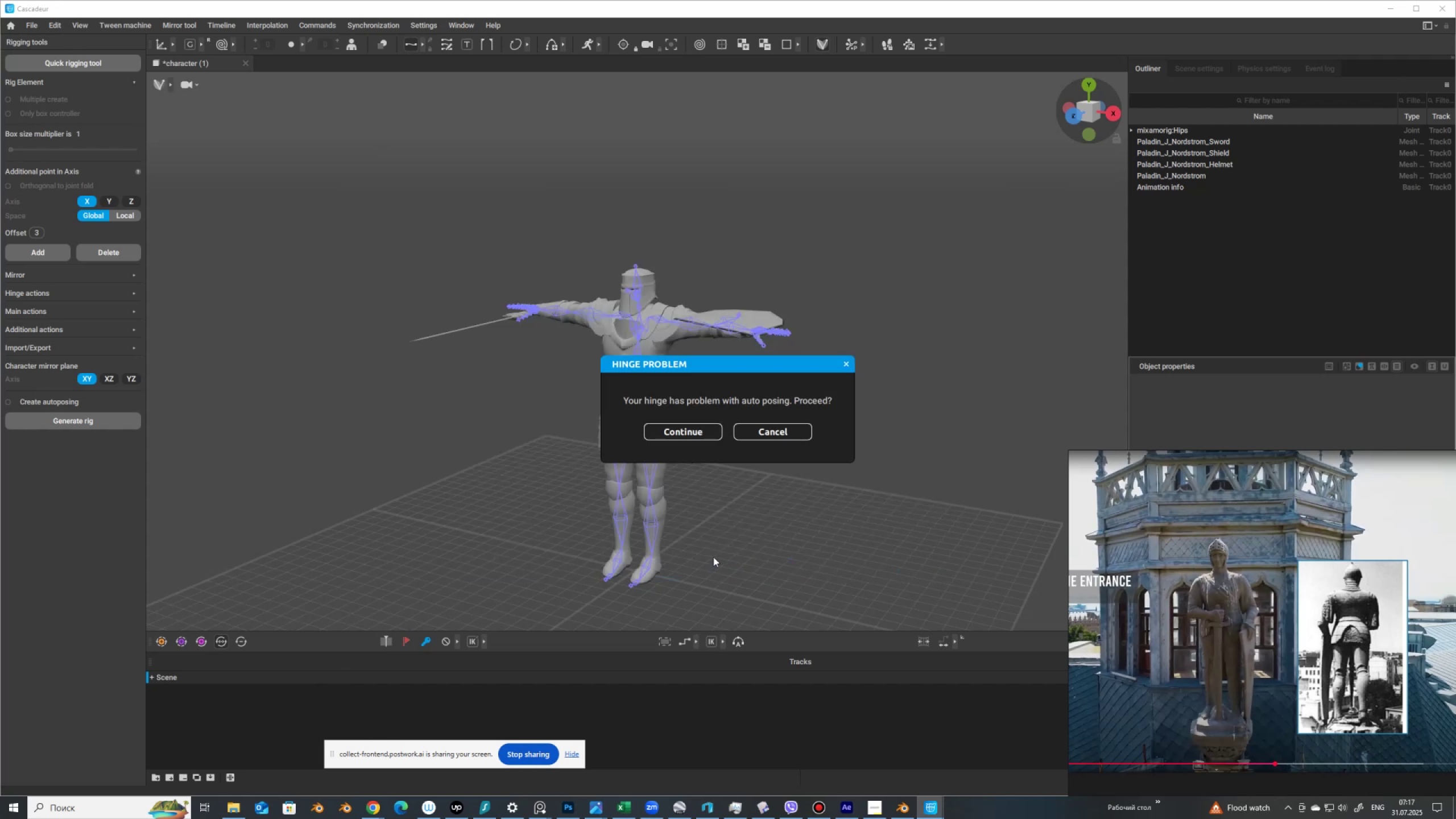 
left_click([705, 428])
 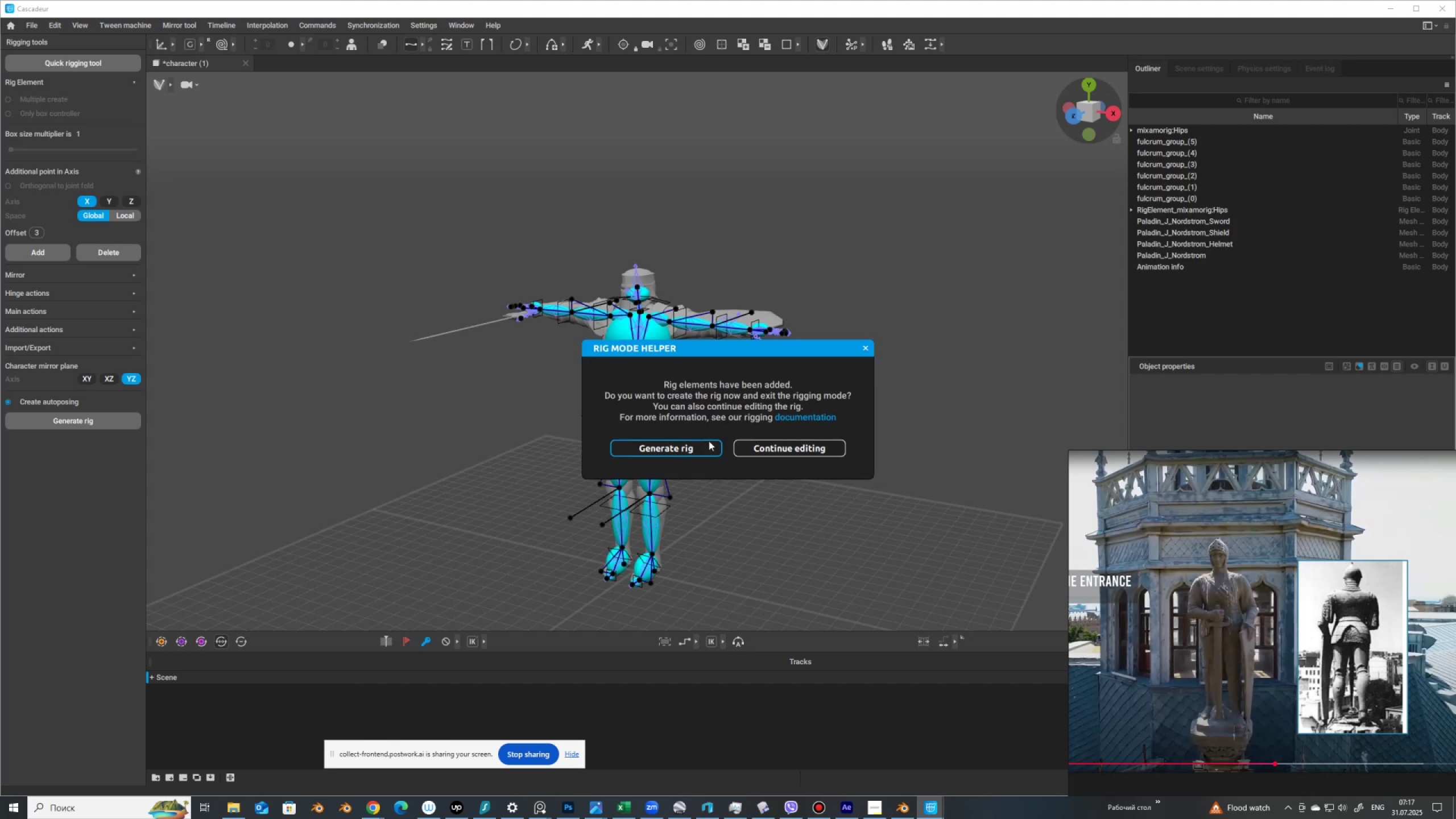 
left_click([704, 449])
 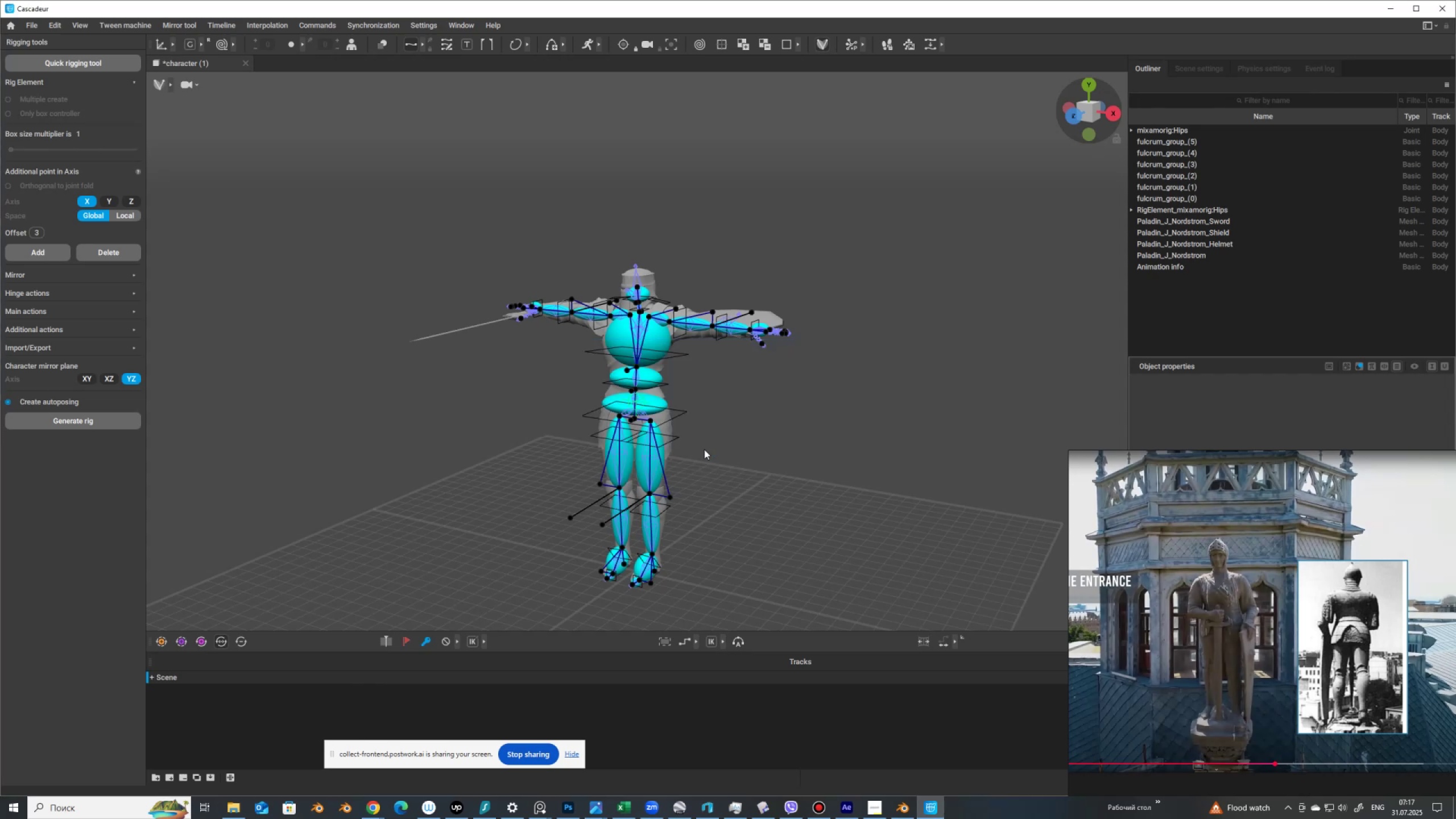 
scroll: coordinate [611, 311], scroll_direction: up, amount: 3.0
 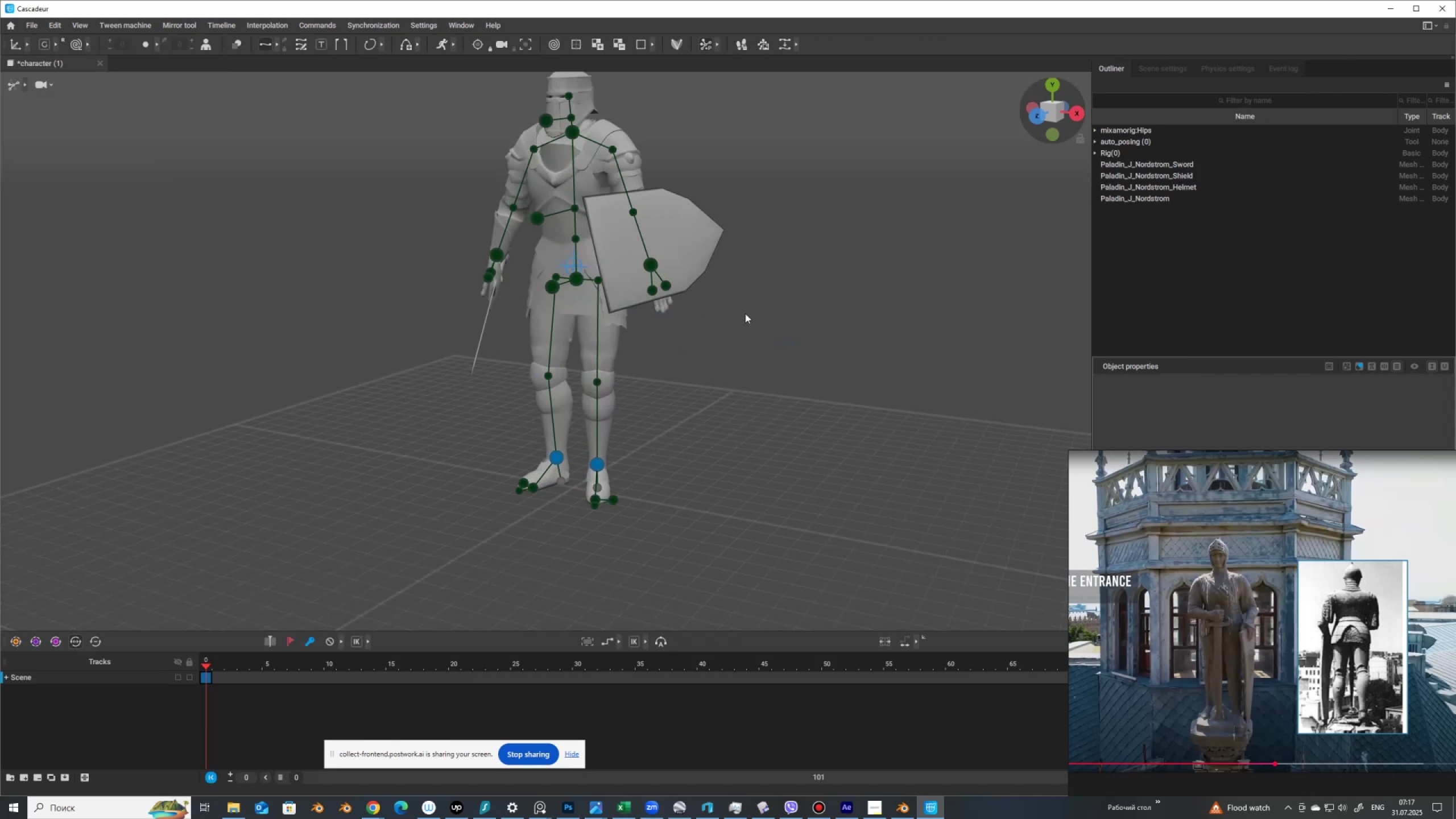 
left_click_drag(start_coordinate=[728, 383], to_coordinate=[770, 391])
 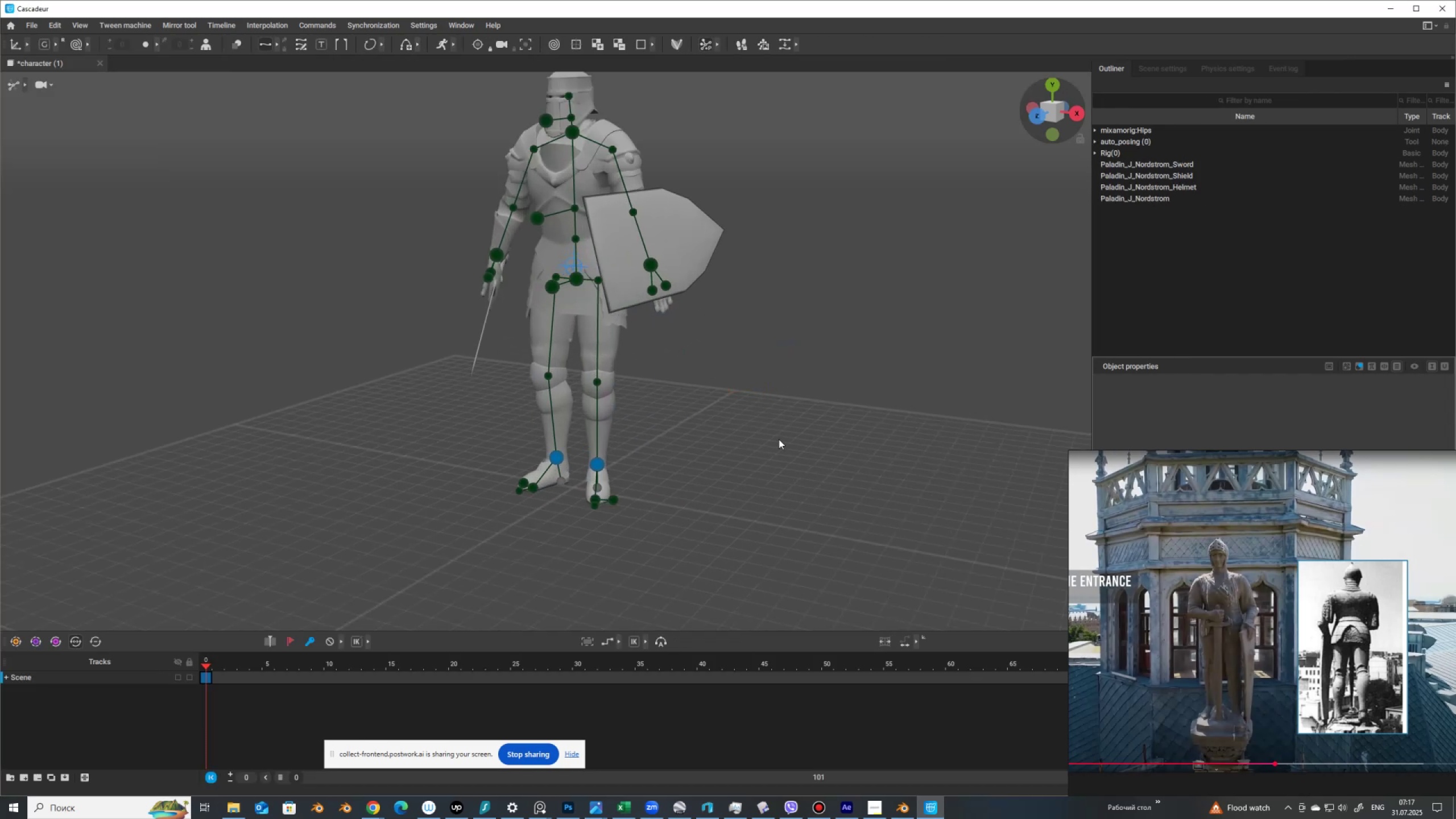 
scroll: coordinate [793, 452], scroll_direction: down, amount: 1.0
 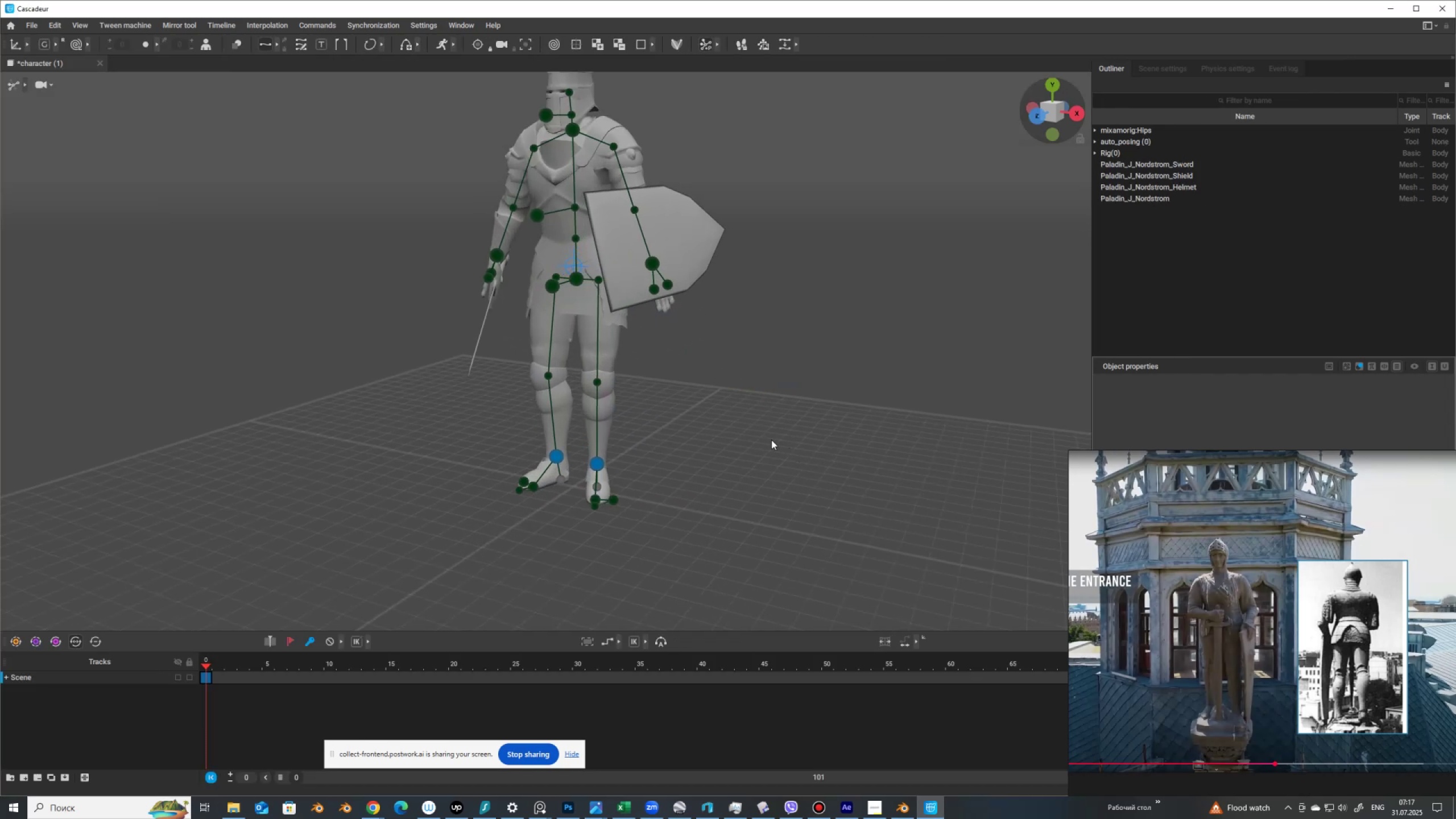 
hold_key(key=AltLeft, duration=1.52)
left_click_drag(start_coordinate=[767, 439], to_coordinate=[897, 445])
 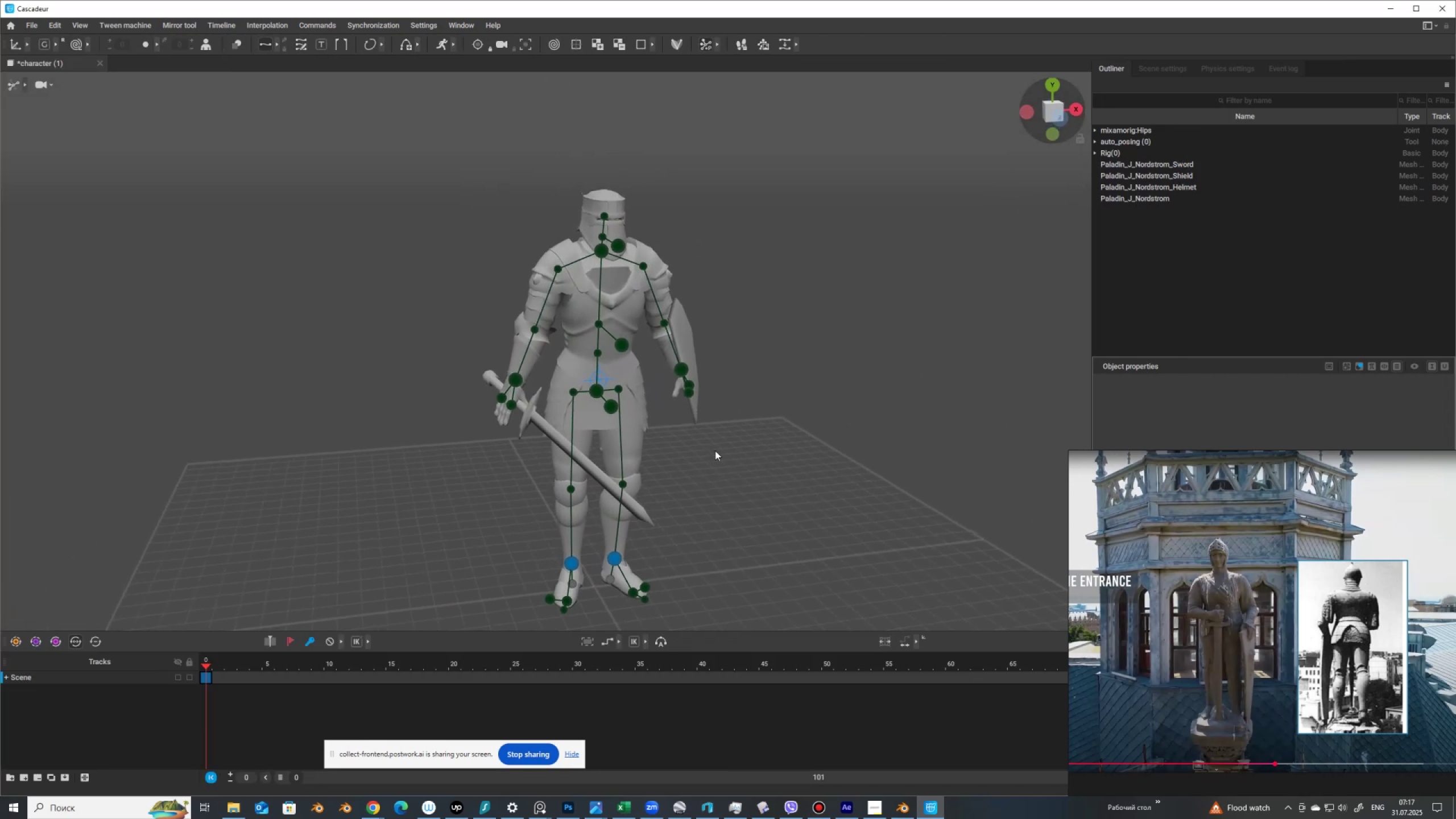 
left_click_drag(start_coordinate=[698, 447], to_coordinate=[932, 406])
 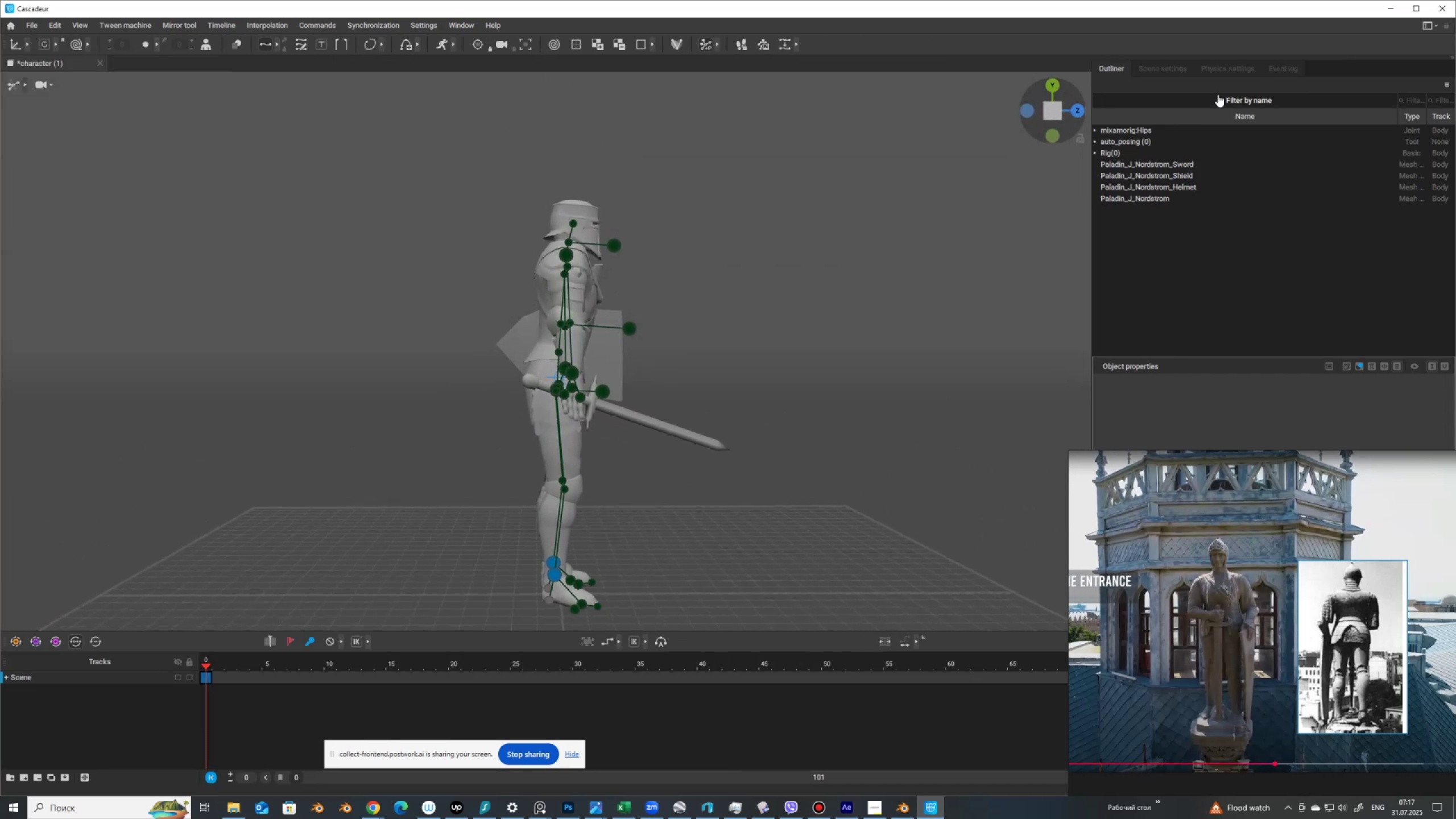 
hold_key(key=AltLeft, duration=1.52)
 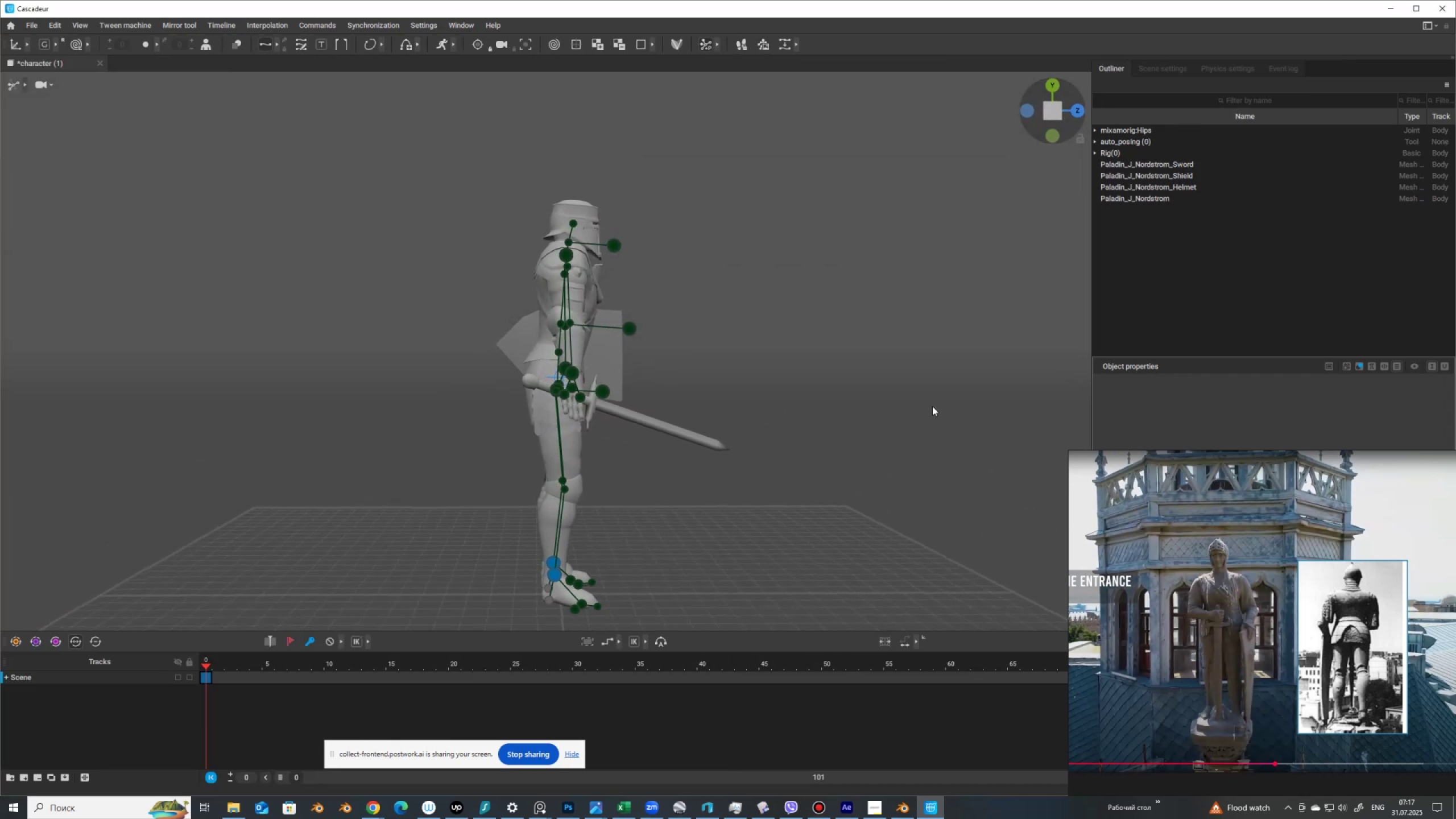 
hold_key(key=AltLeft, duration=0.79)
 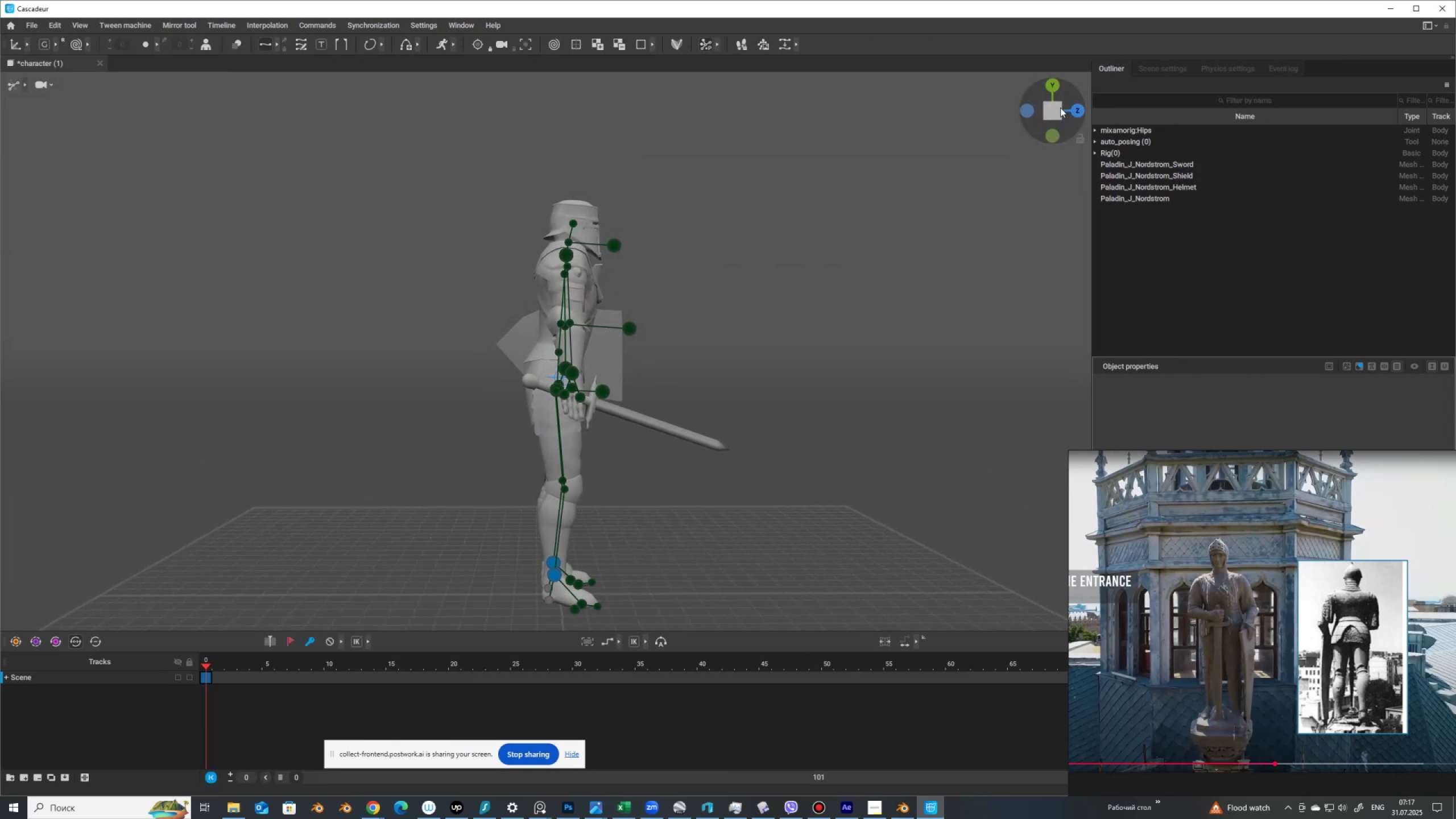 
left_click([1060, 107])
 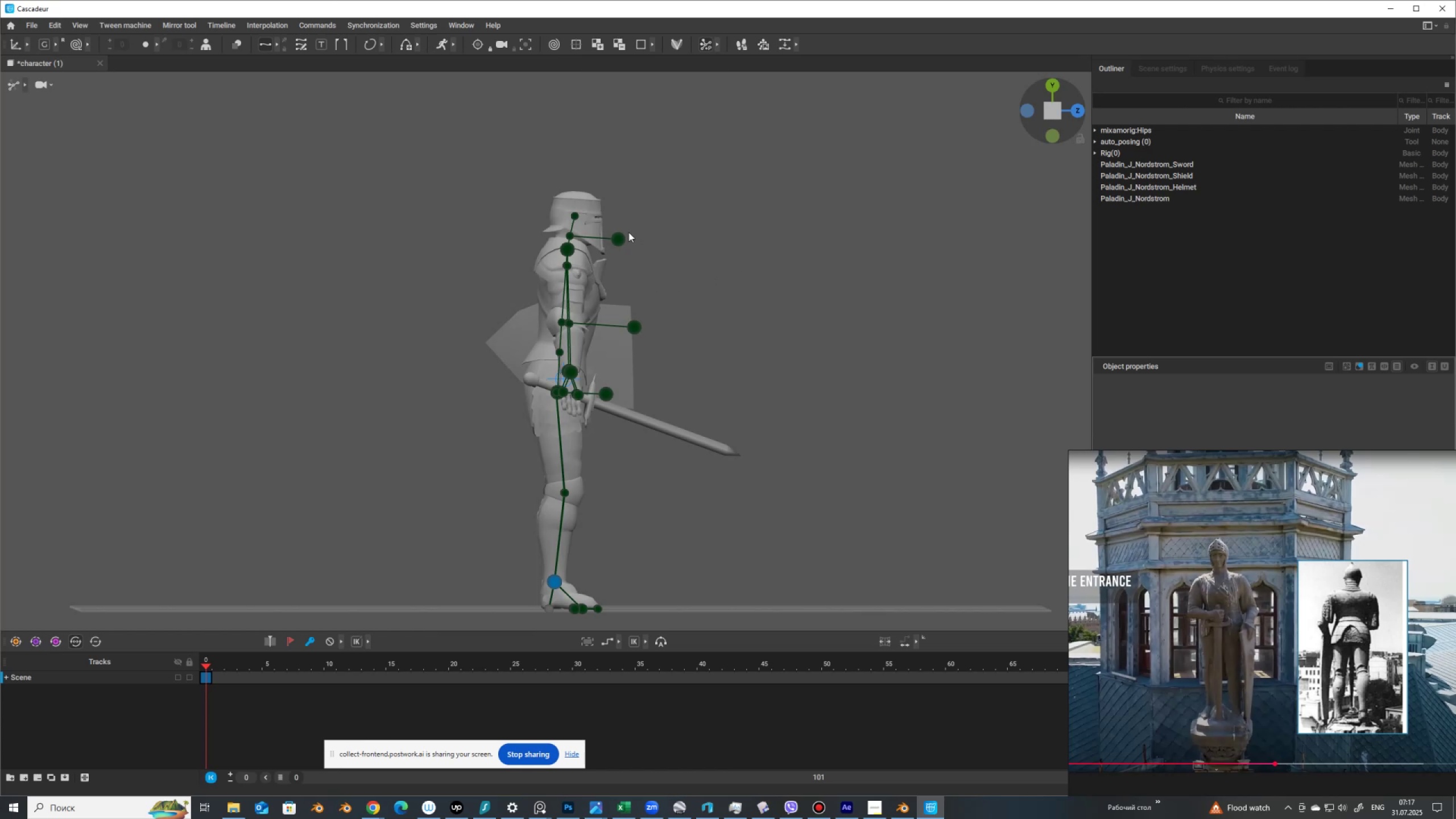 
left_click([622, 238])
 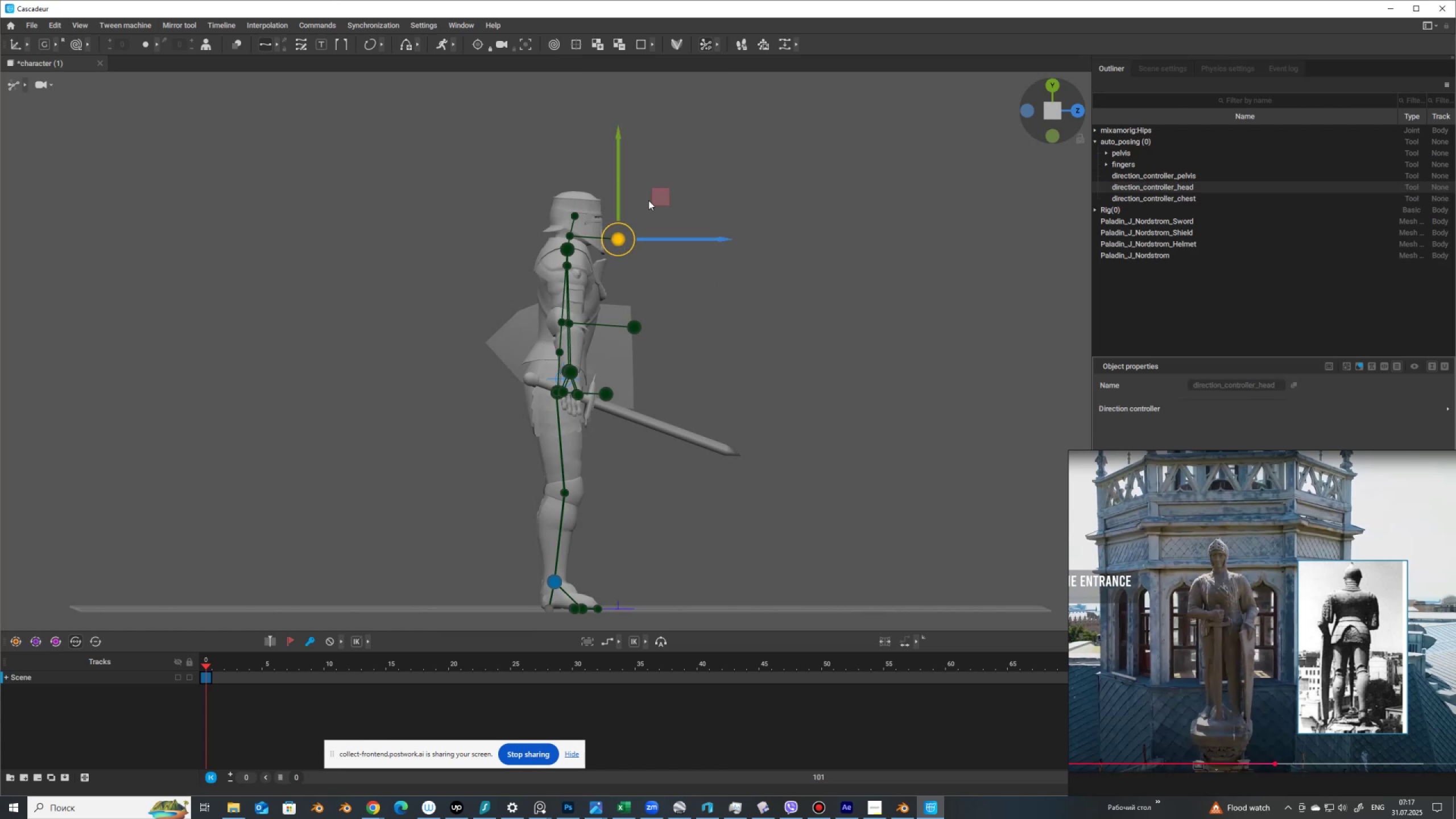 
left_click_drag(start_coordinate=[661, 193], to_coordinate=[651, 189])
 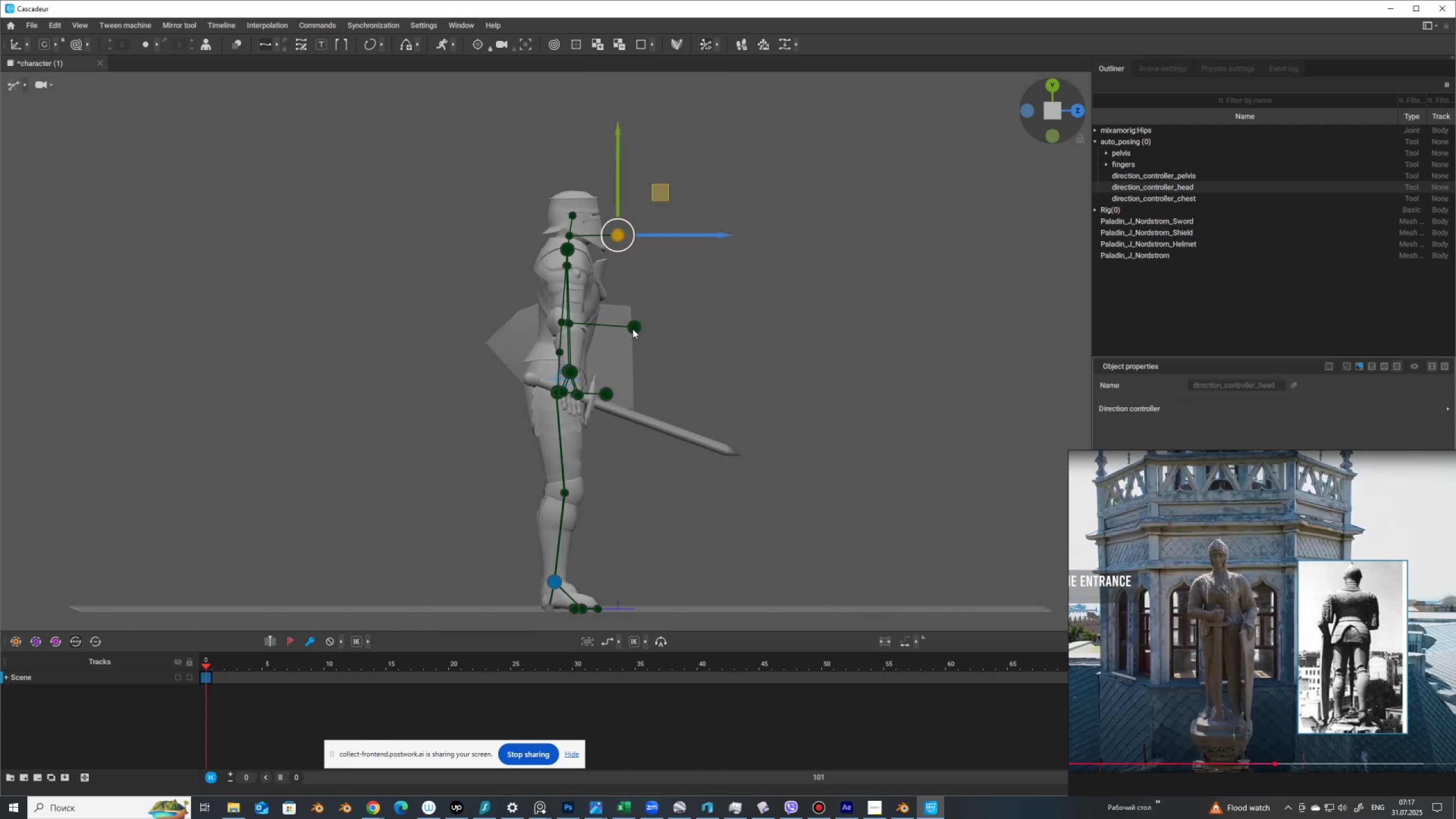 
left_click([634, 329])
 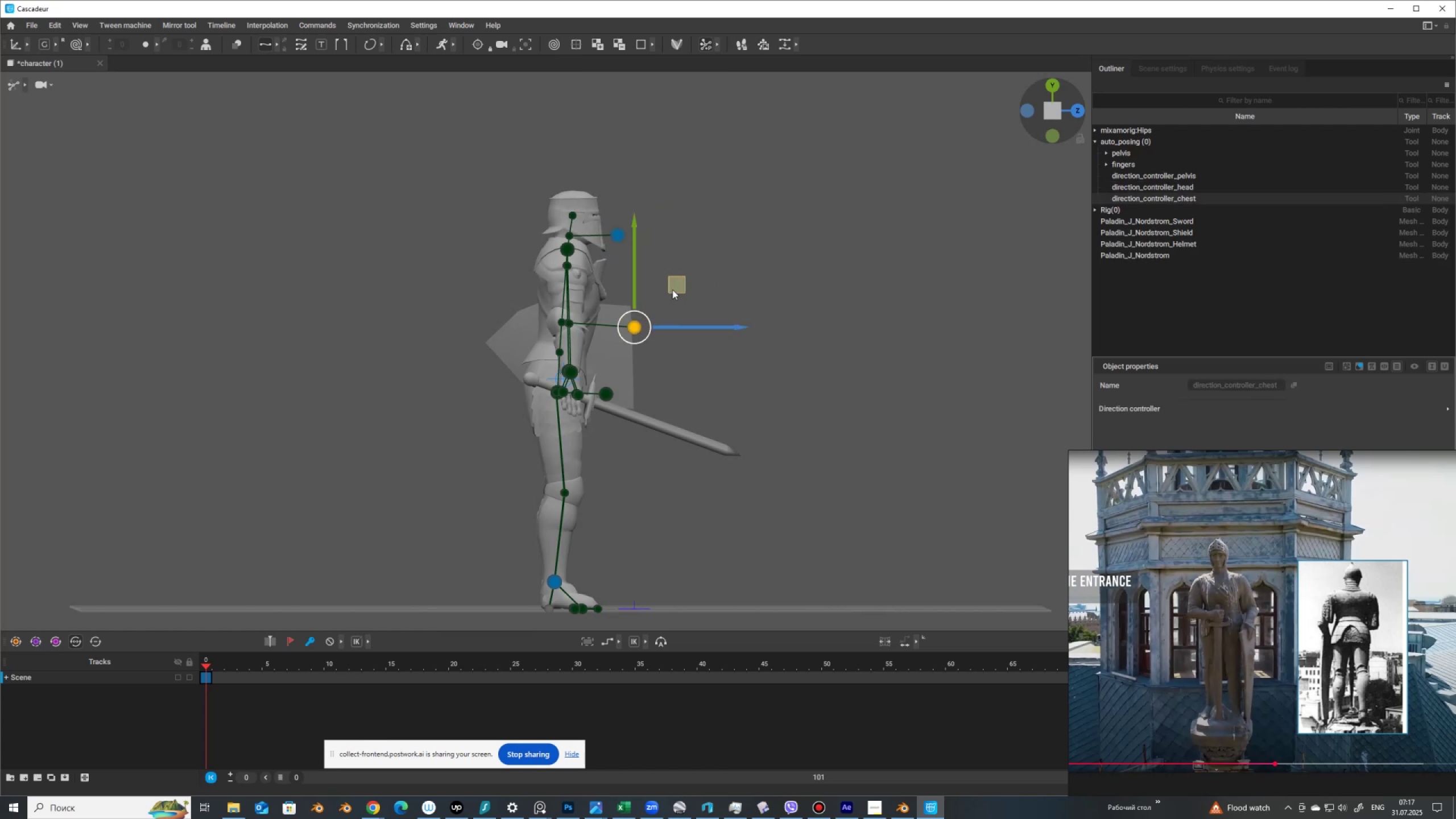 
left_click_drag(start_coordinate=[679, 283], to_coordinate=[664, 274])
 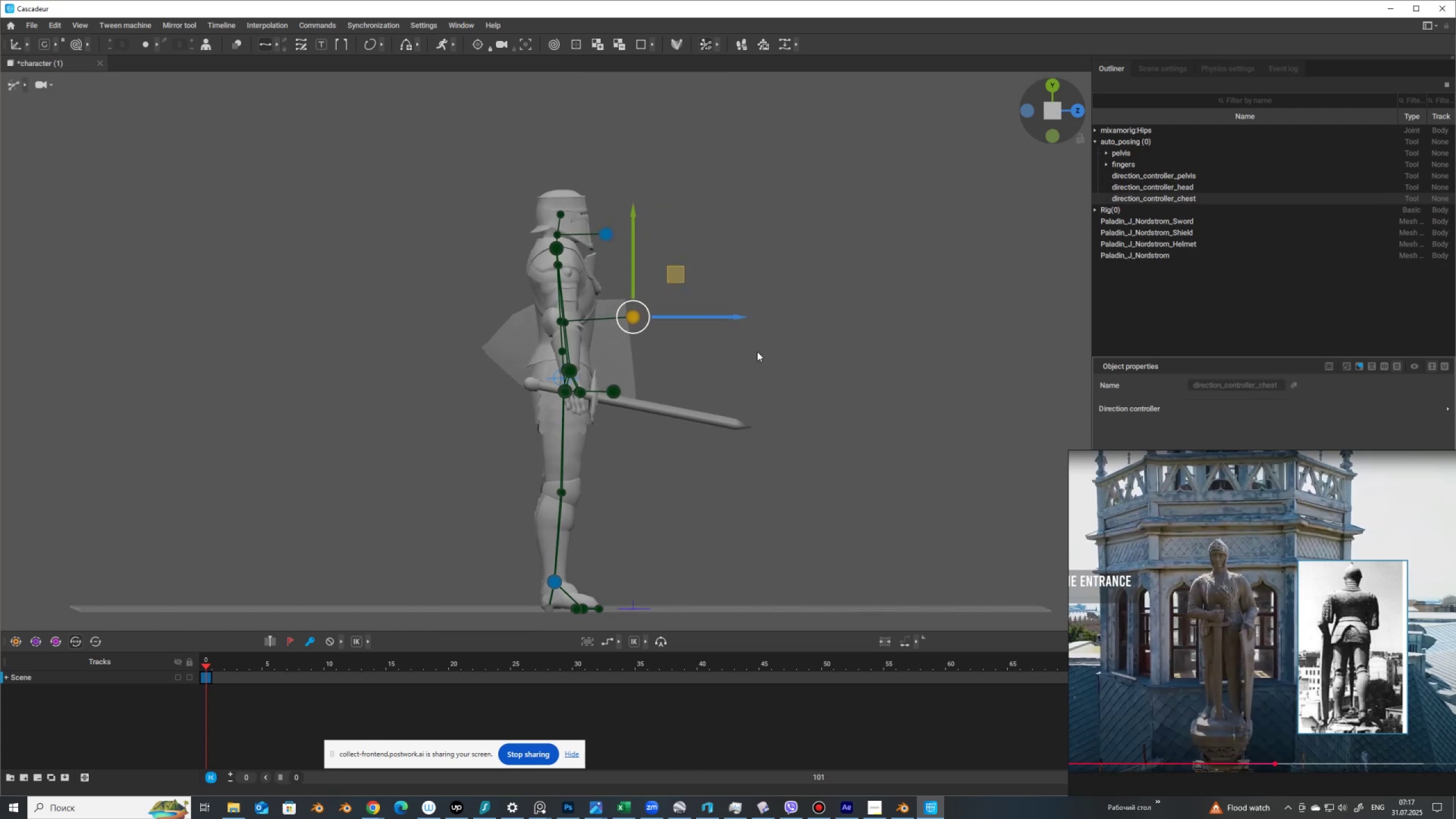 
hold_key(key=AltLeft, duration=1.54)
left_click_drag(start_coordinate=[805, 414], to_coordinate=[520, 413])
 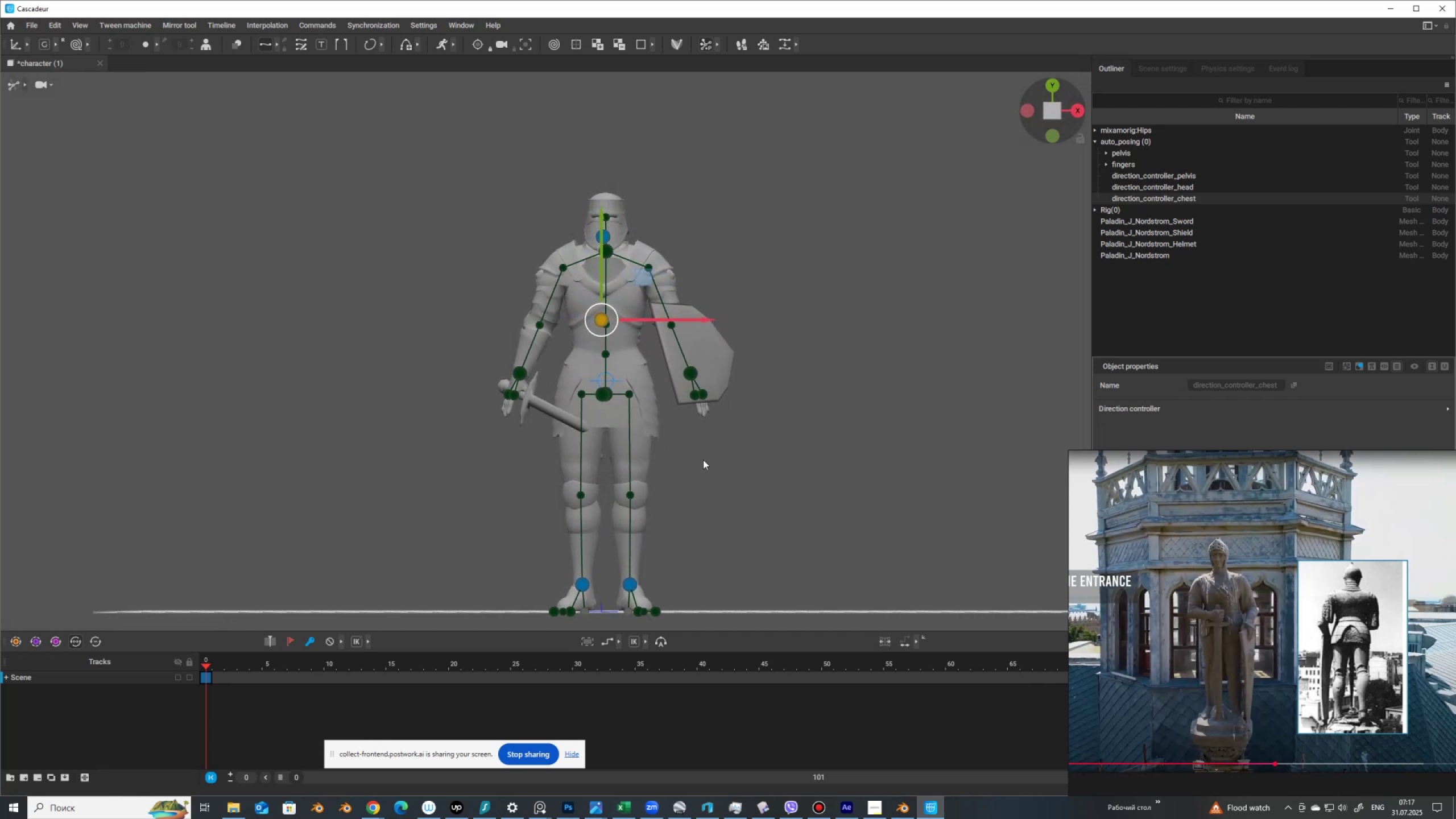 
hold_key(key=AltLeft, duration=1.51)
 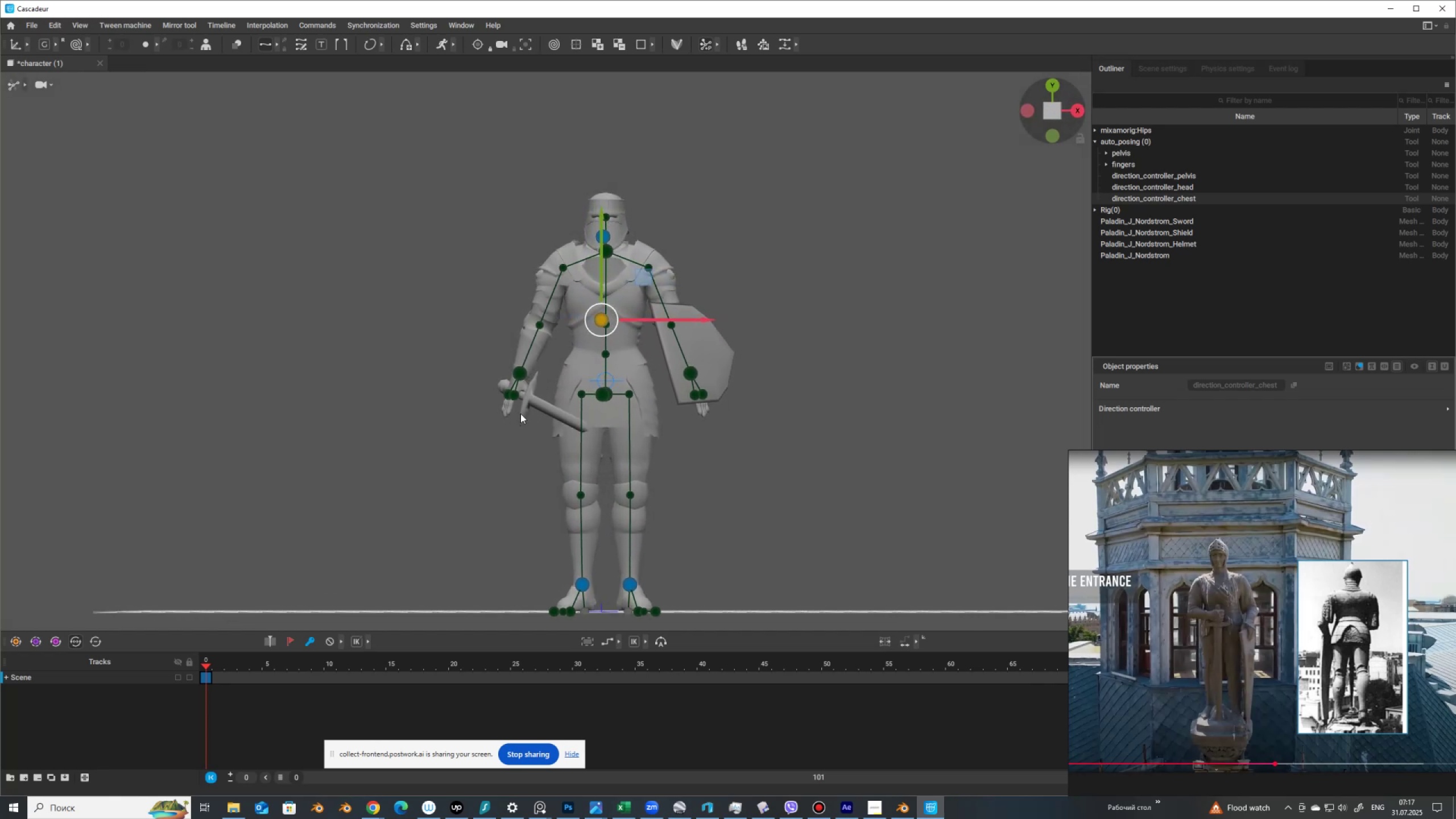 
hold_key(key=AltLeft, duration=0.52)
 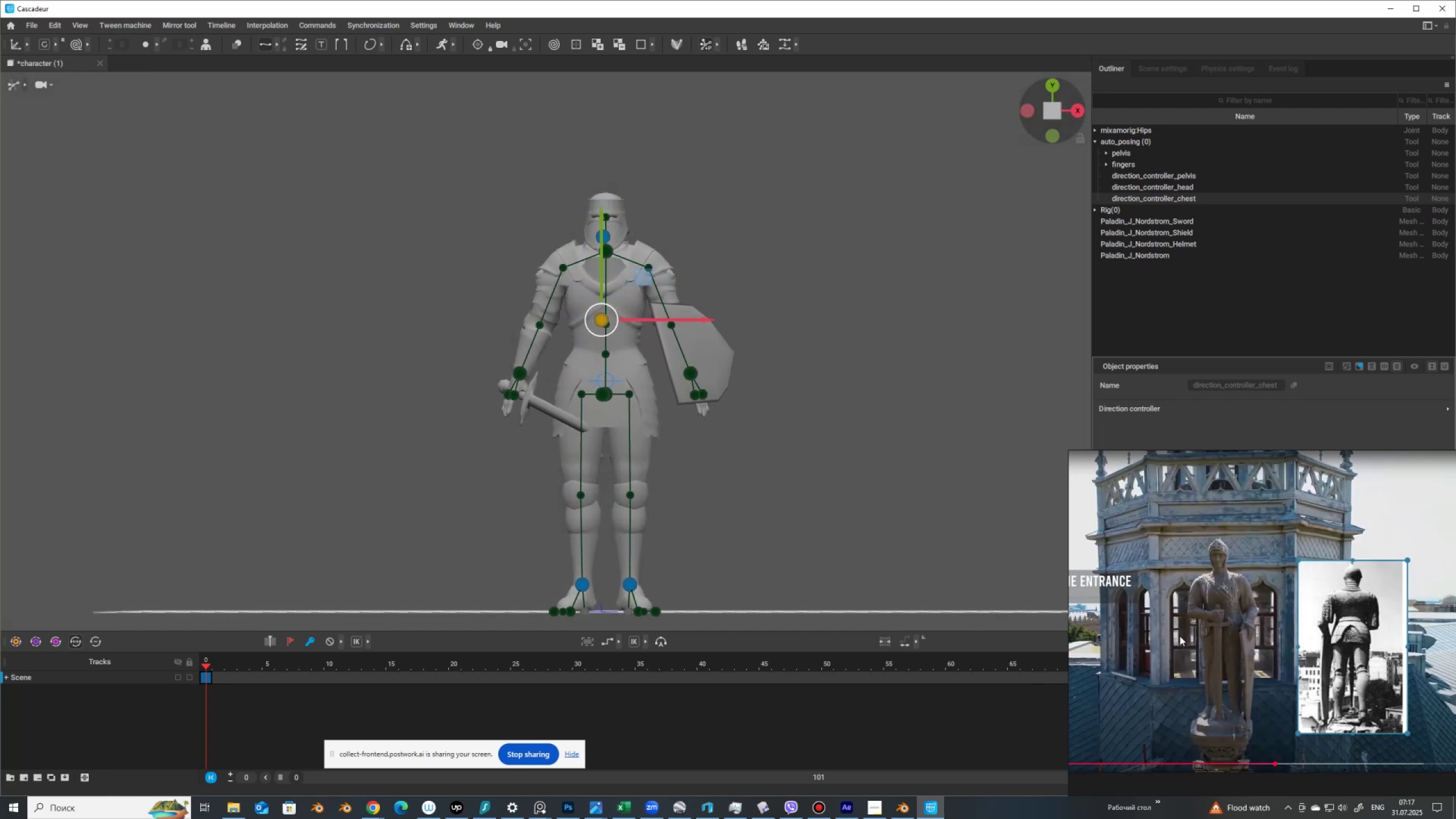 
scroll: coordinate [710, 403], scroll_direction: up, amount: 3.0
 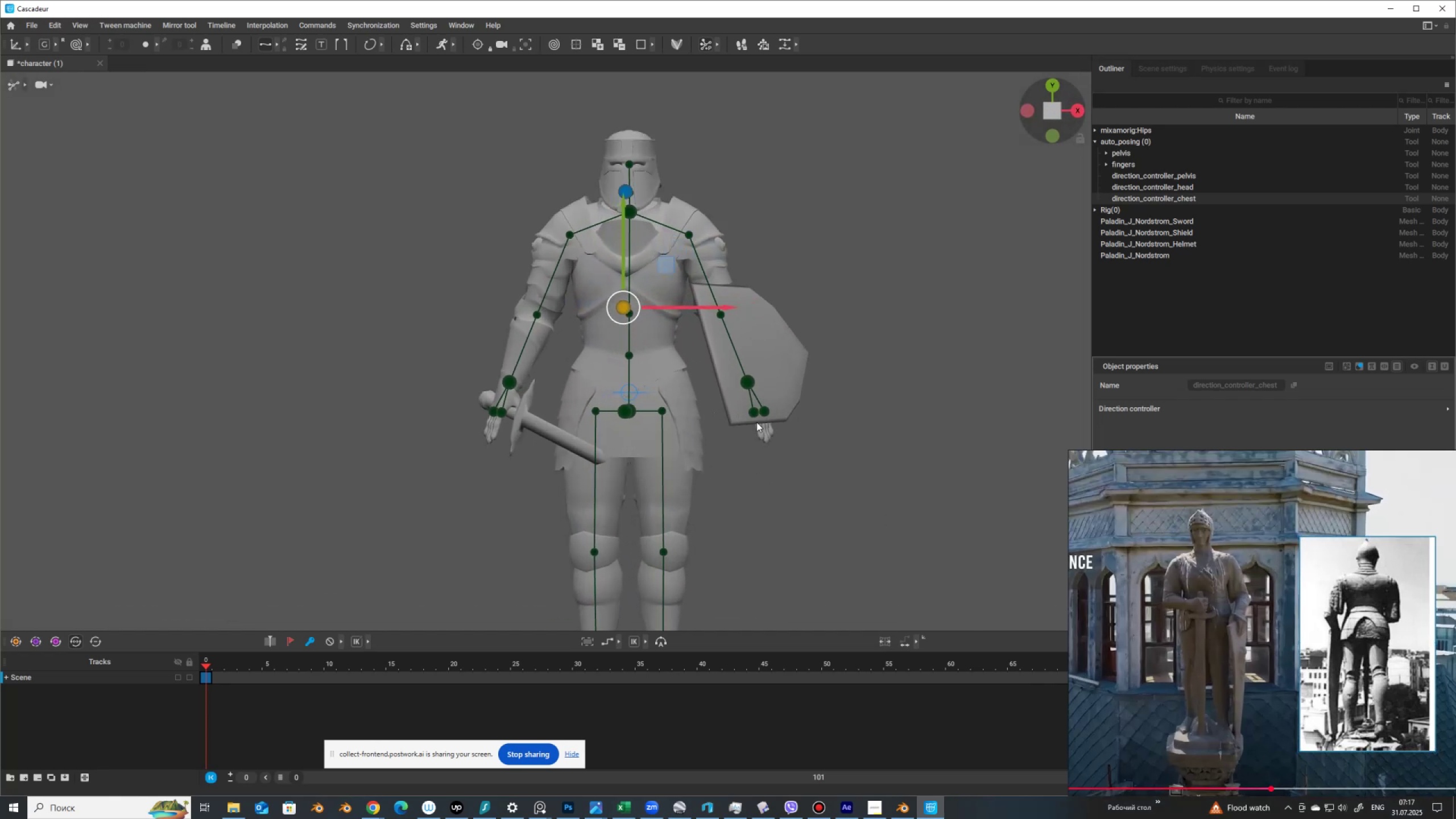 
hold_key(key=AltLeft, duration=1.53)
left_click_drag(start_coordinate=[859, 473], to_coordinate=[591, 461])
 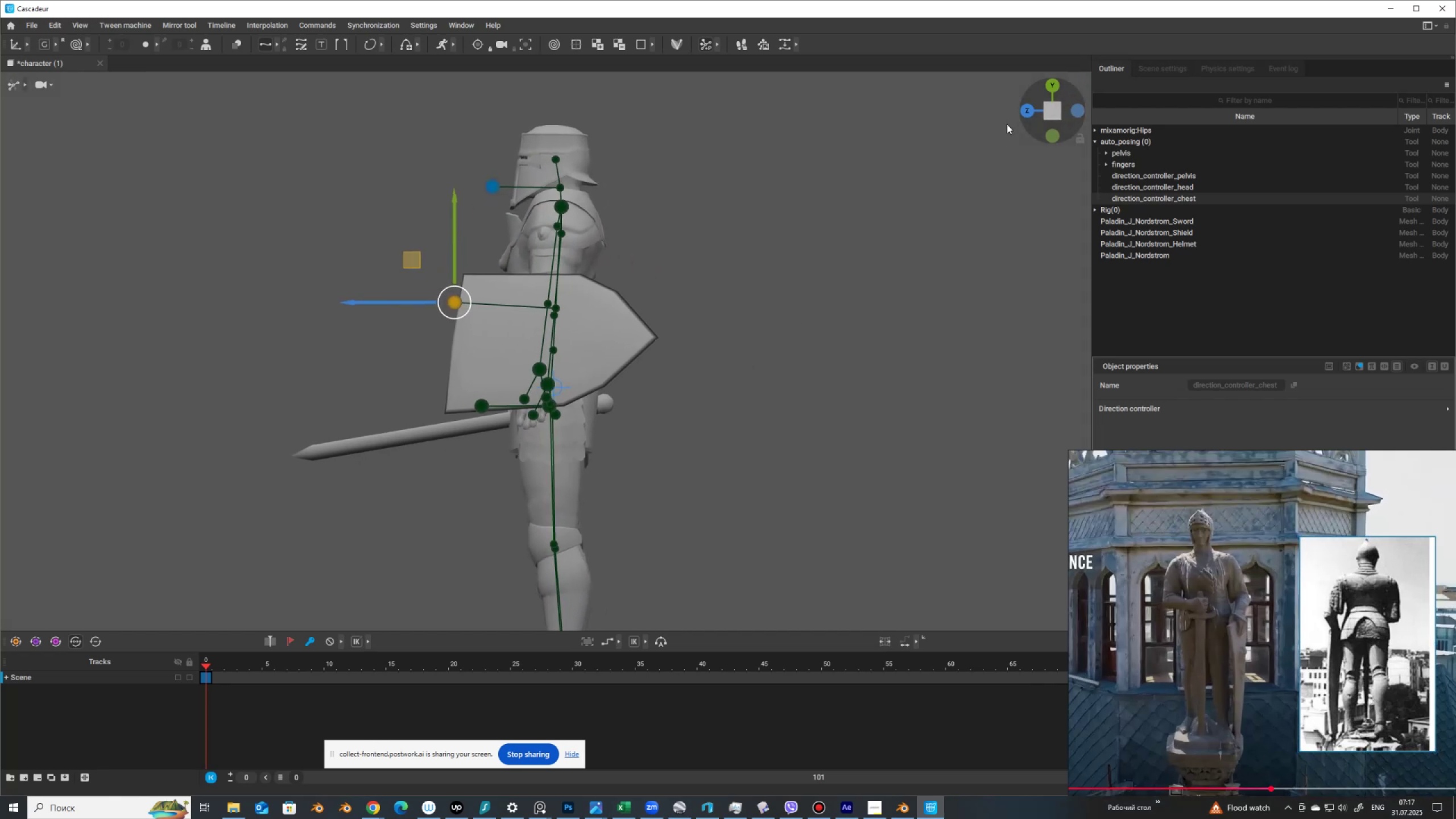 
hold_key(key=AltLeft, duration=0.6)
 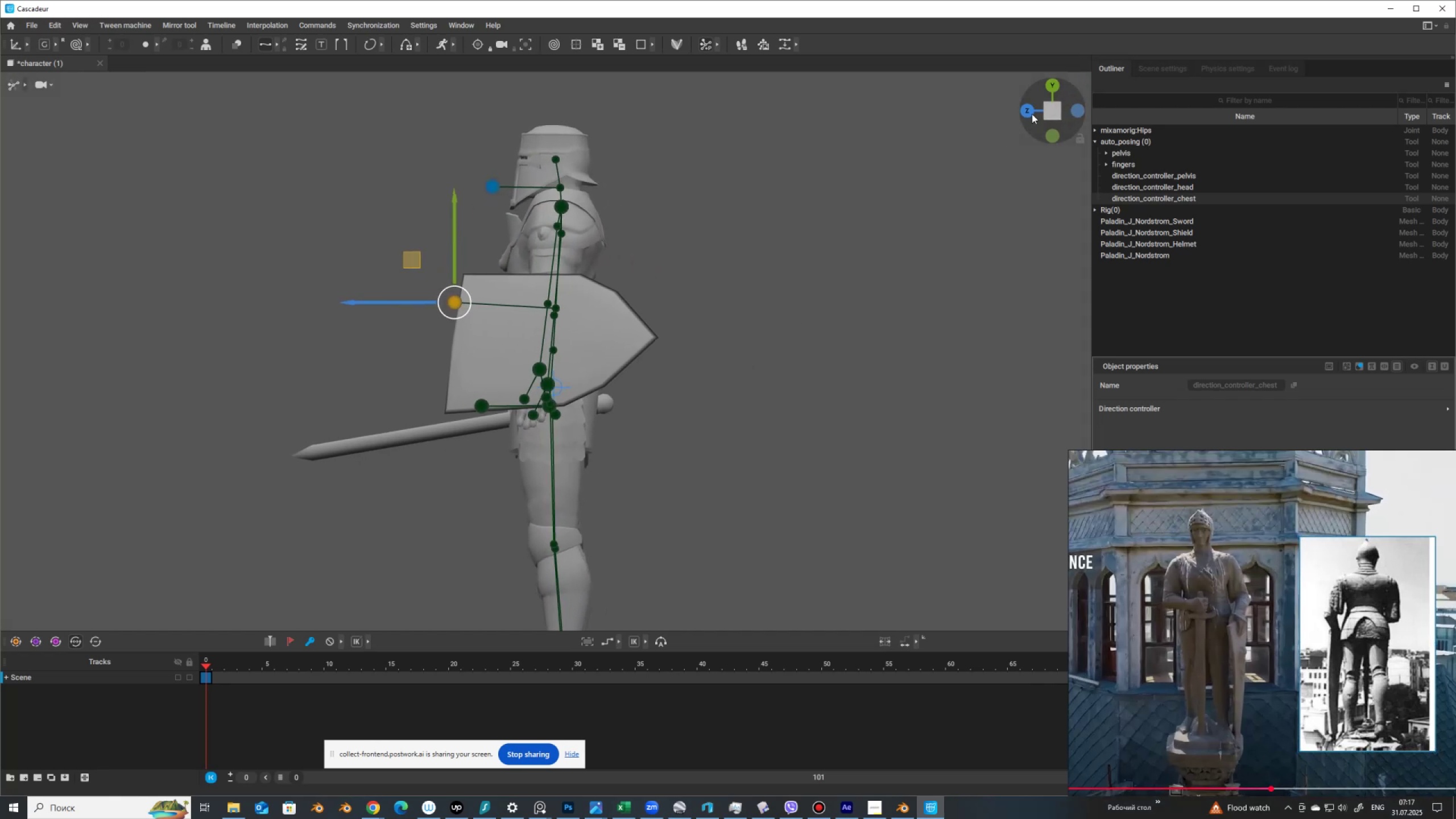 
left_click([1031, 111])
 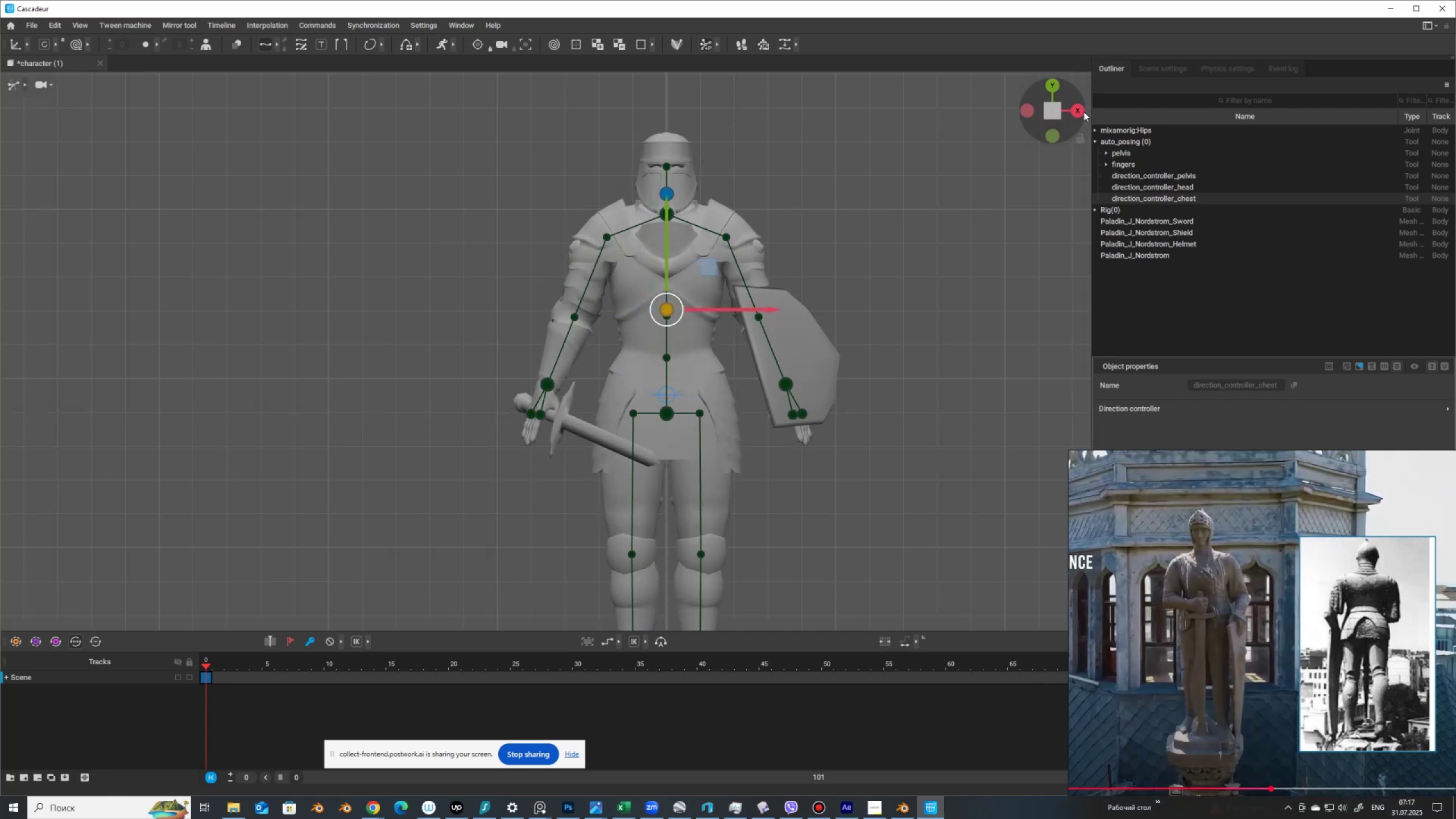 
left_click([1081, 110])
 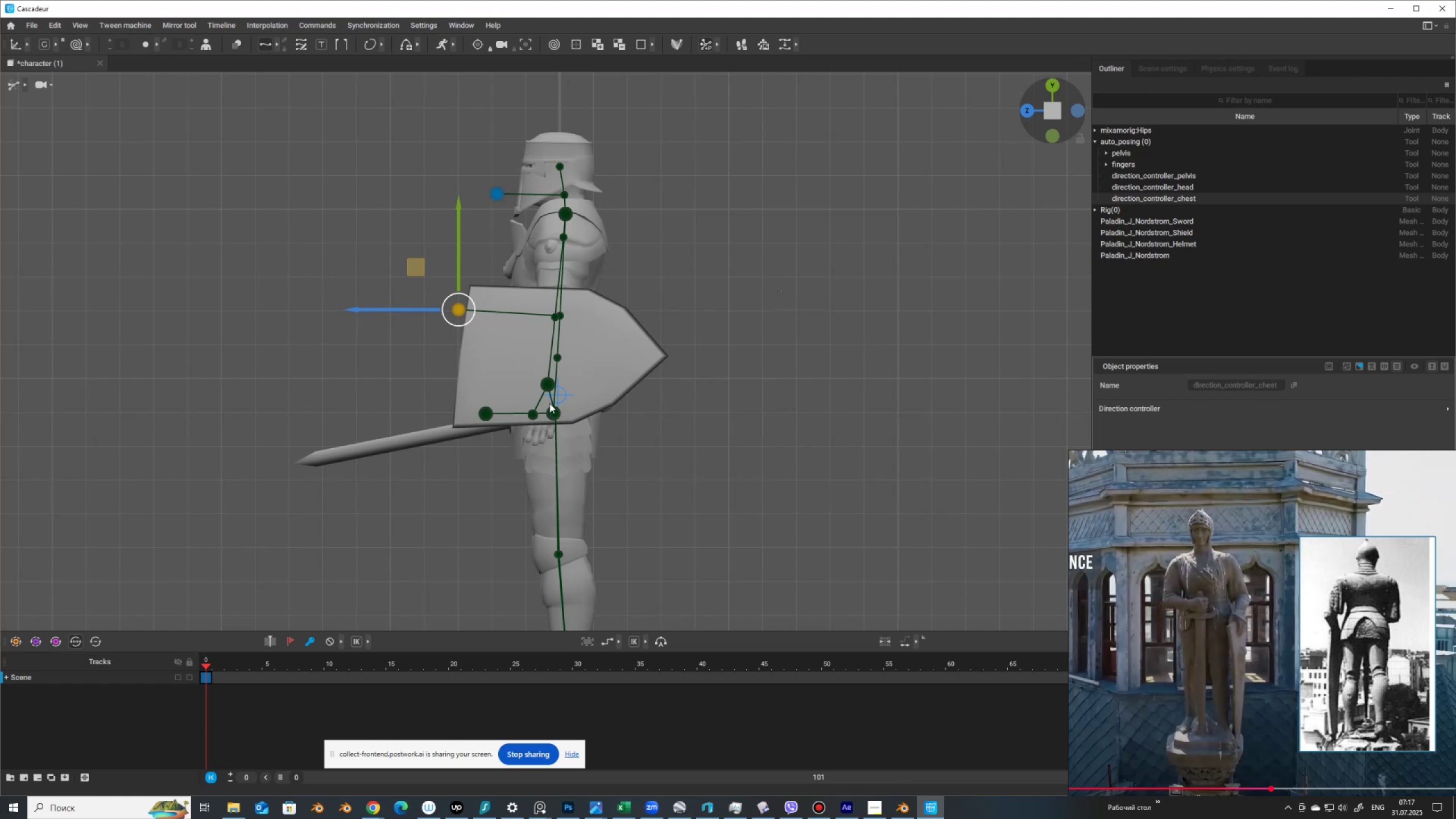 
left_click([550, 384])
 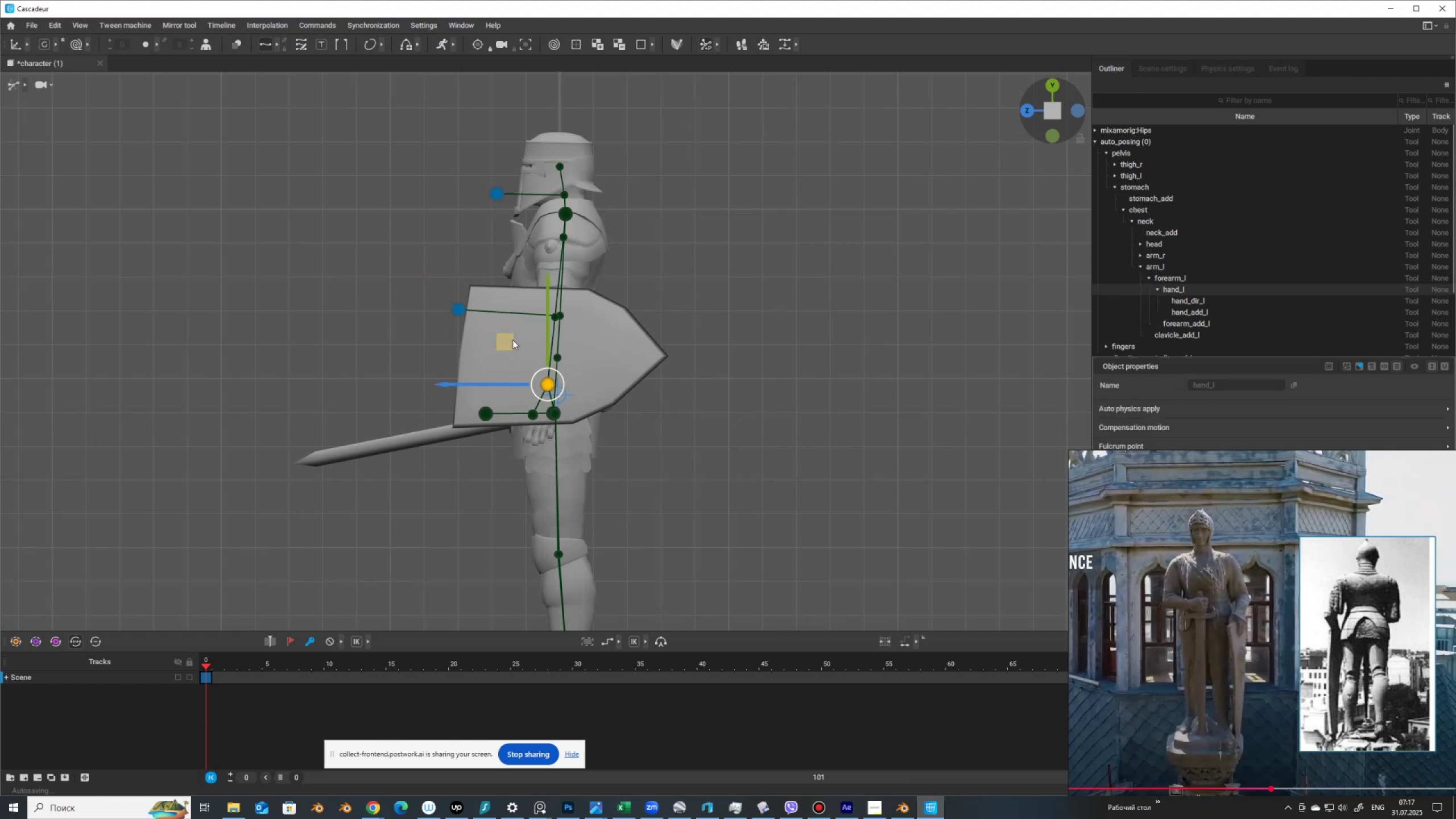 
left_click_drag(start_coordinate=[508, 340], to_coordinate=[442, 282])
 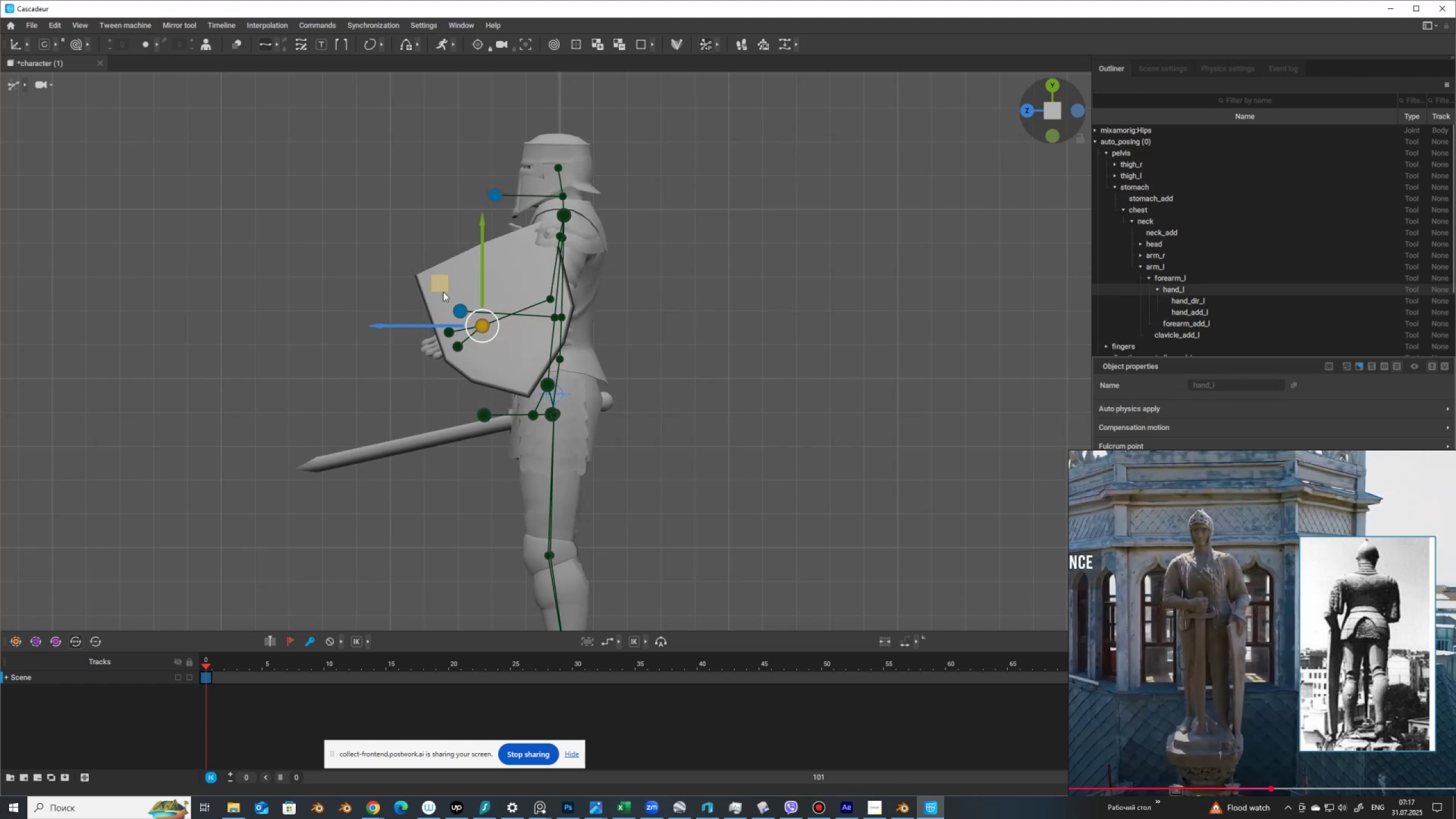 
hold_key(key=AltLeft, duration=1.5)
left_click_drag(start_coordinate=[376, 383], to_coordinate=[643, 375])
 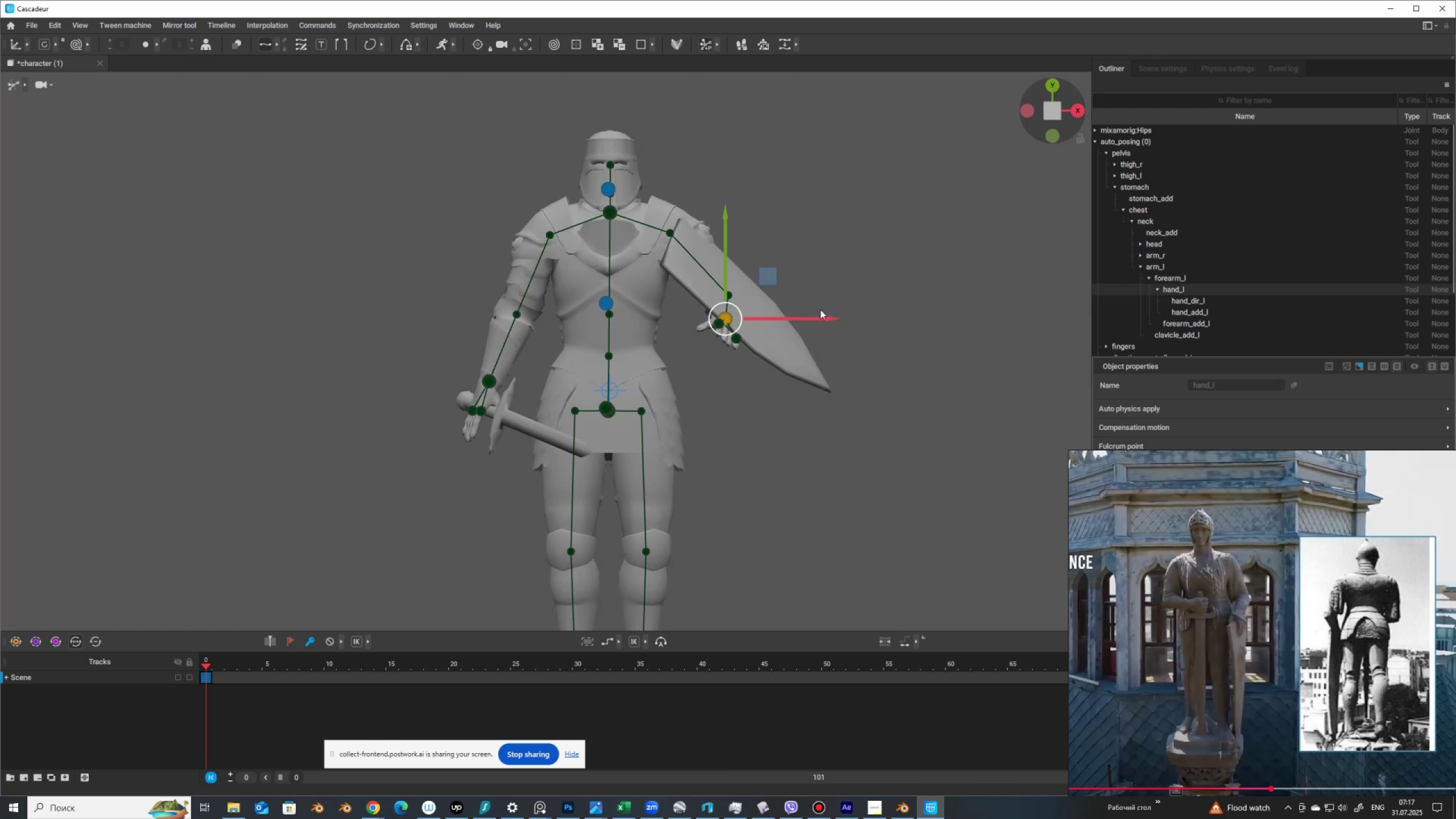 
hold_key(key=AltLeft, duration=1.51)
 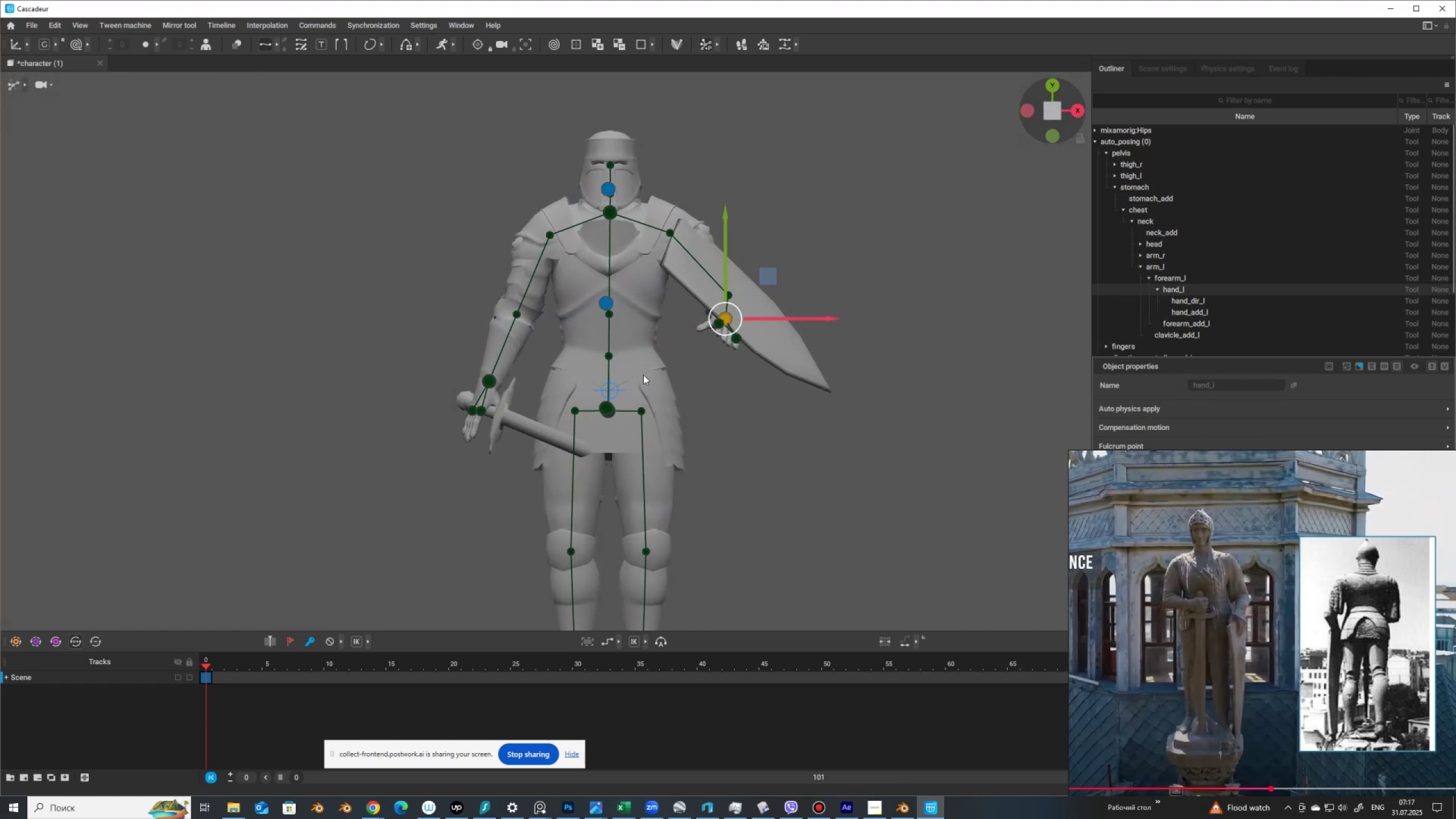 
hold_key(key=AltLeft, duration=0.61)
 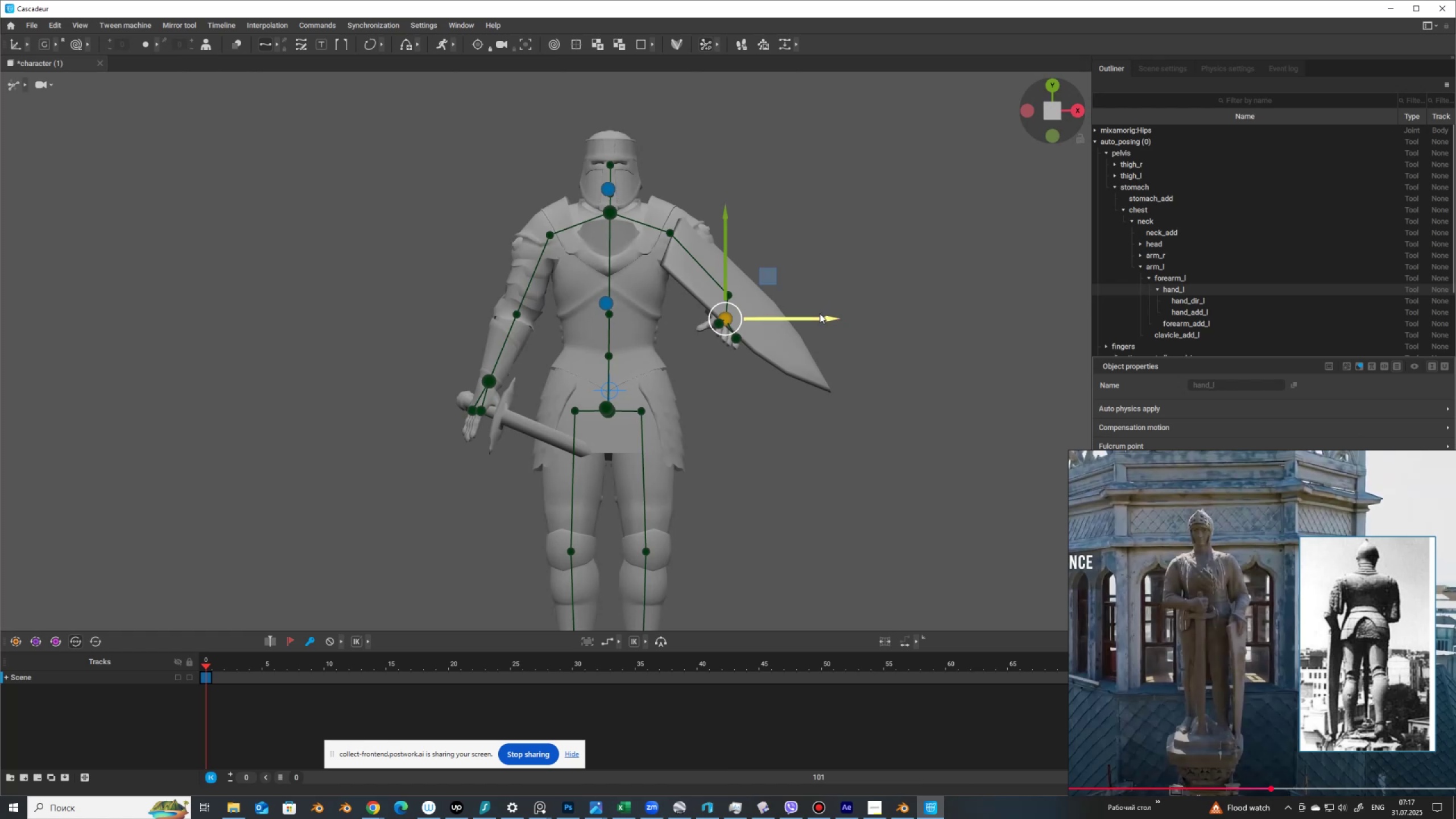 
left_click_drag(start_coordinate=[820, 316], to_coordinate=[777, 330])
 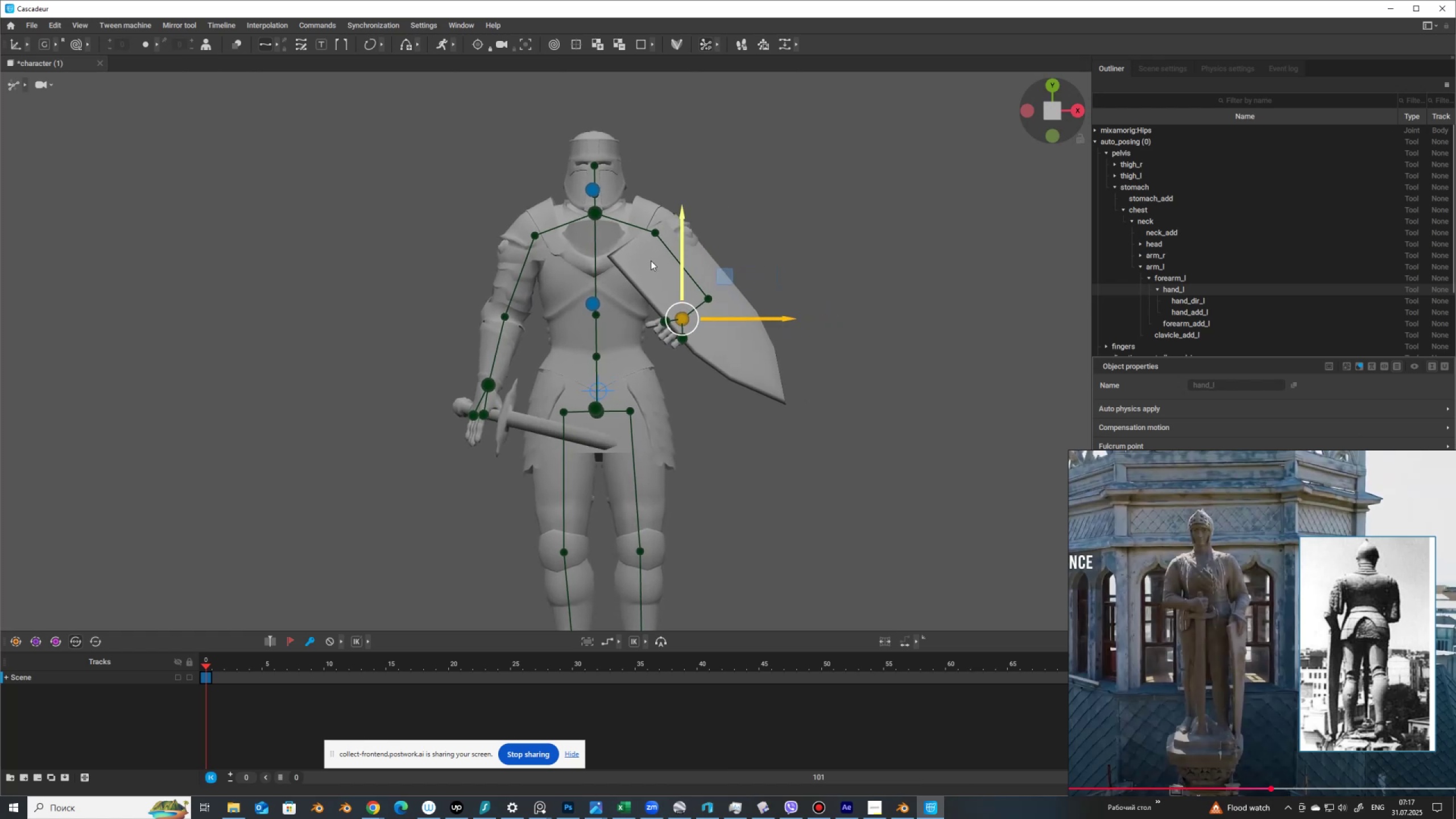 
key(Control+Z)
 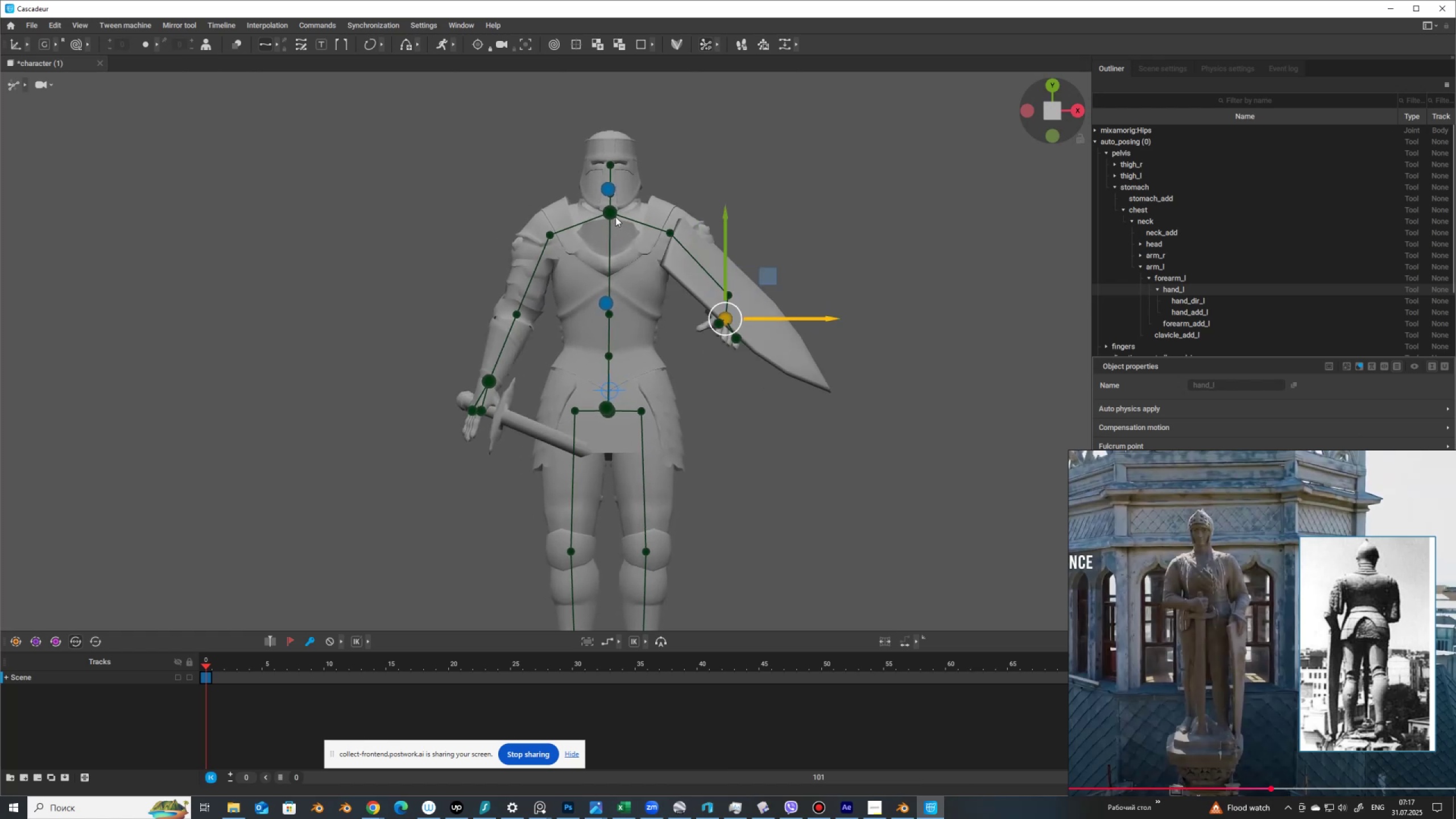 
left_click([613, 215])
 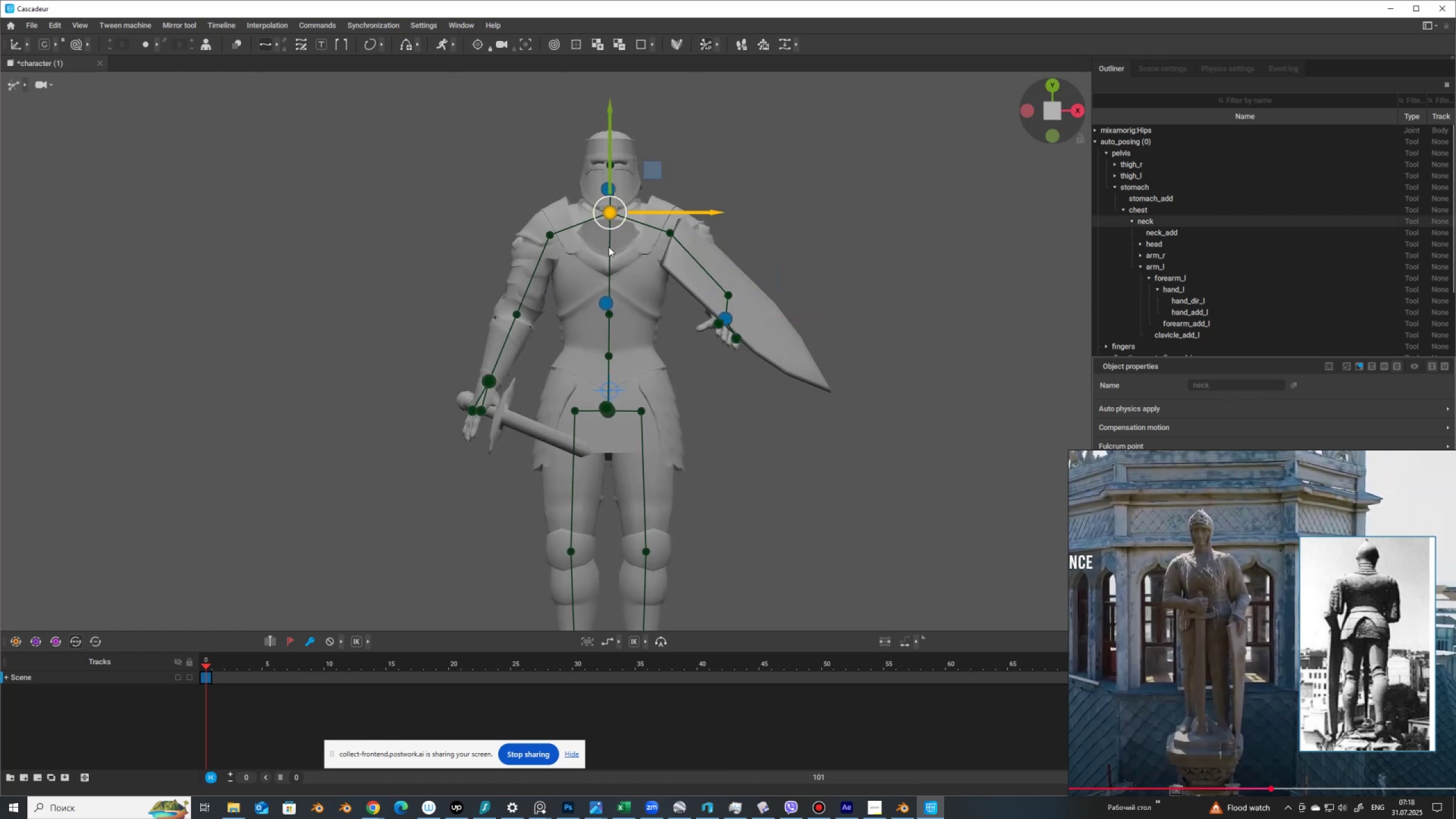 
key(Shift+X)
 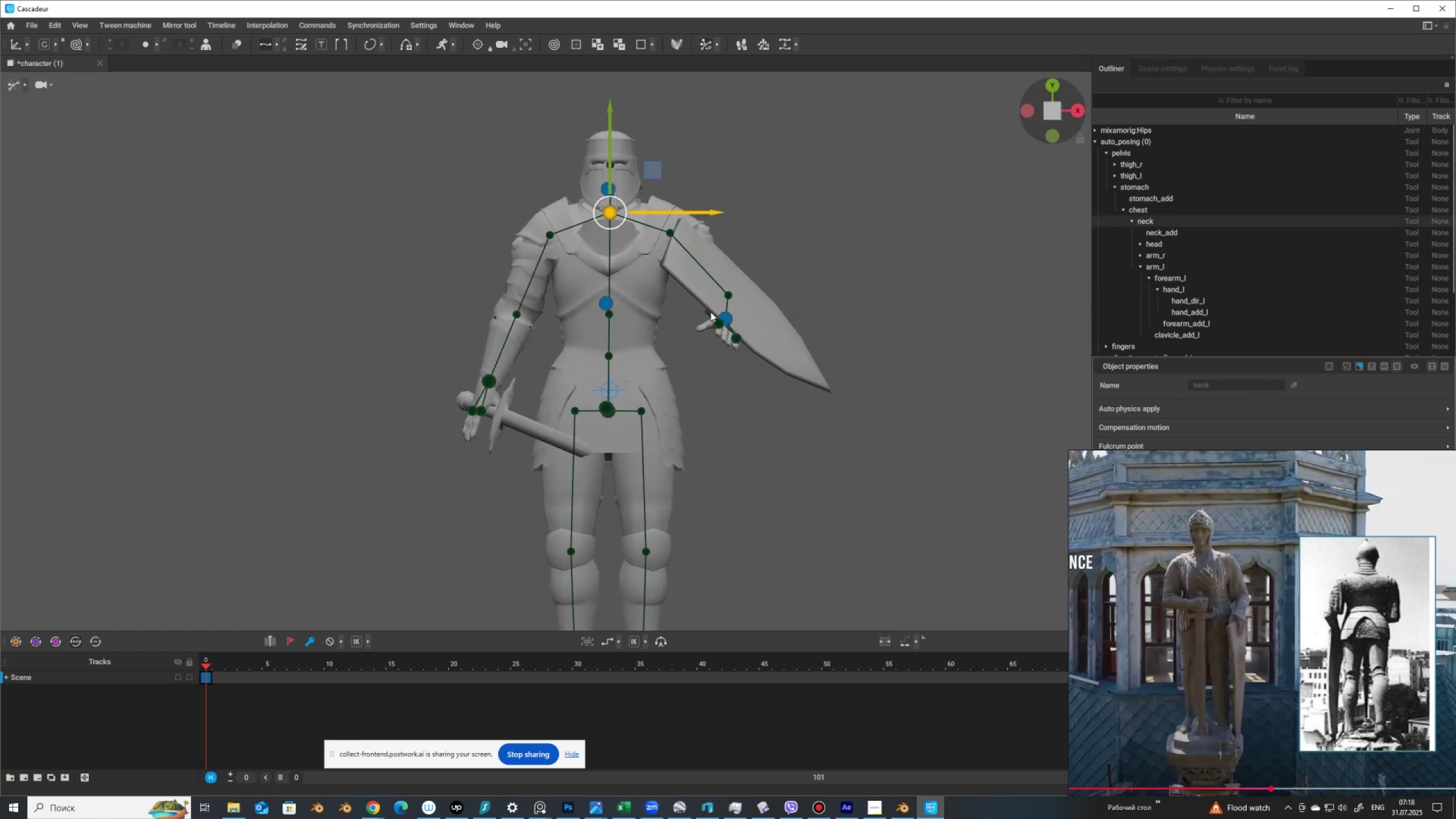 
left_click([727, 318])
 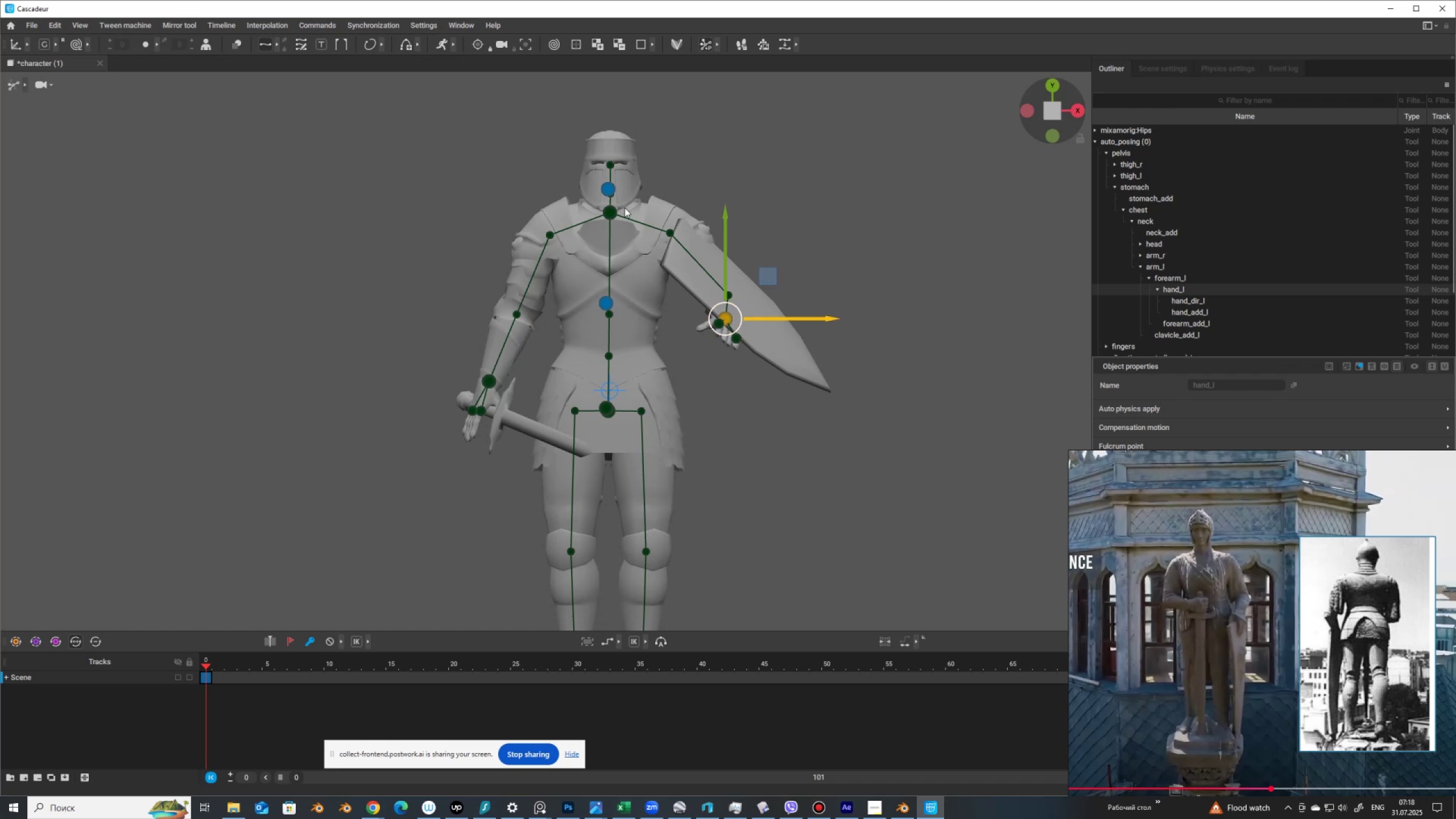 
left_click([615, 209])
 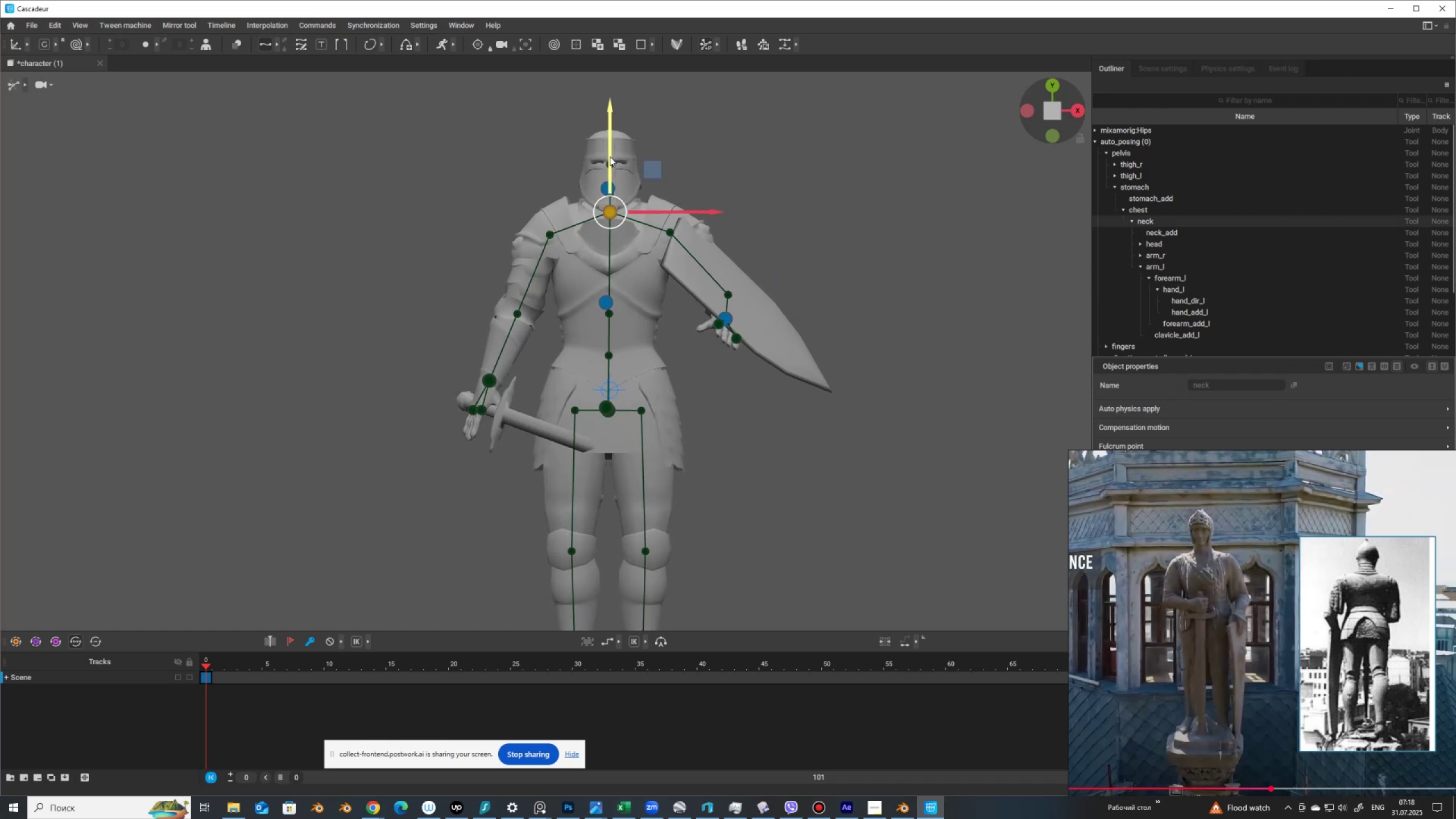 
wait(6.83)
 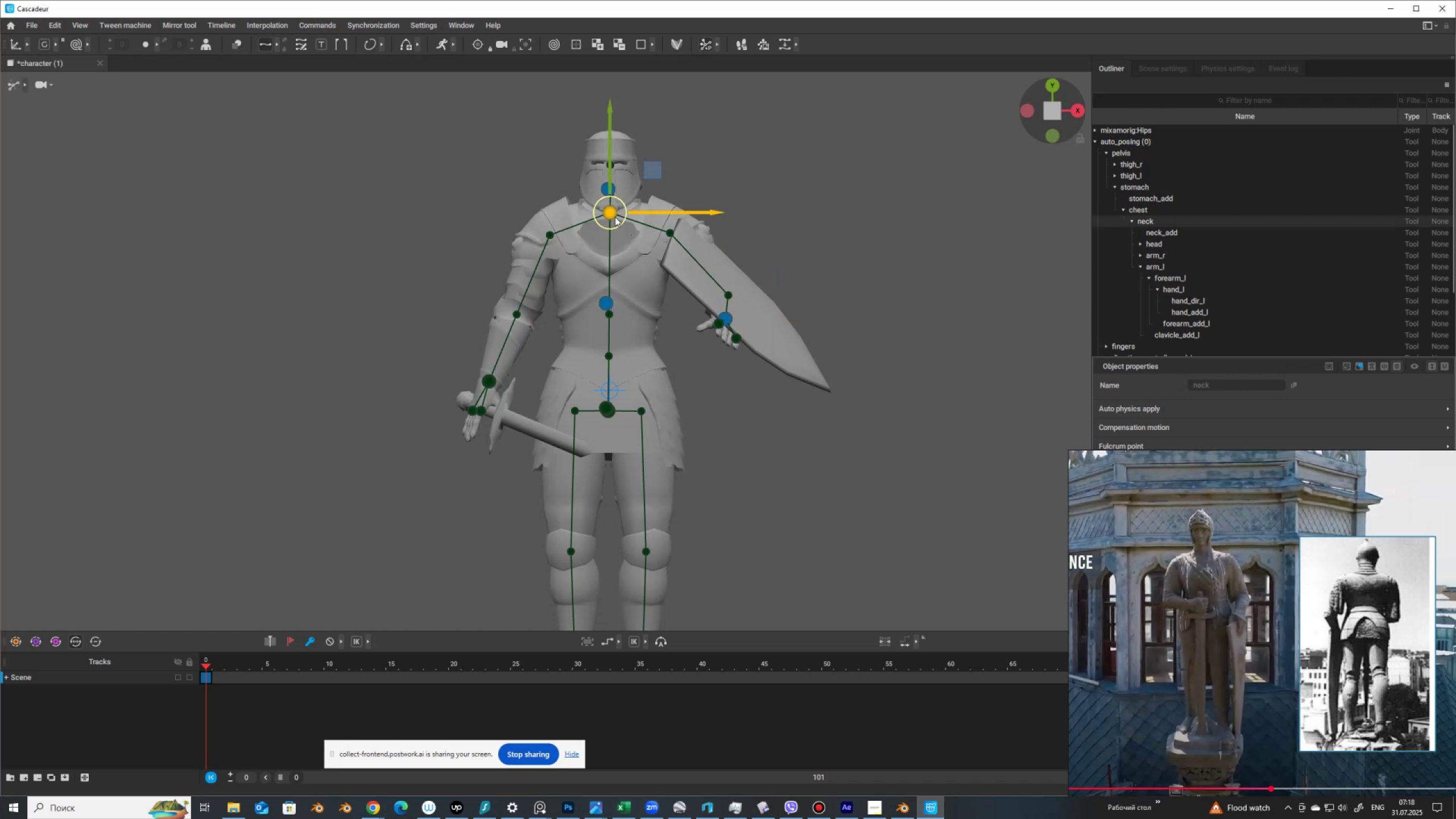 
left_click([724, 315])
 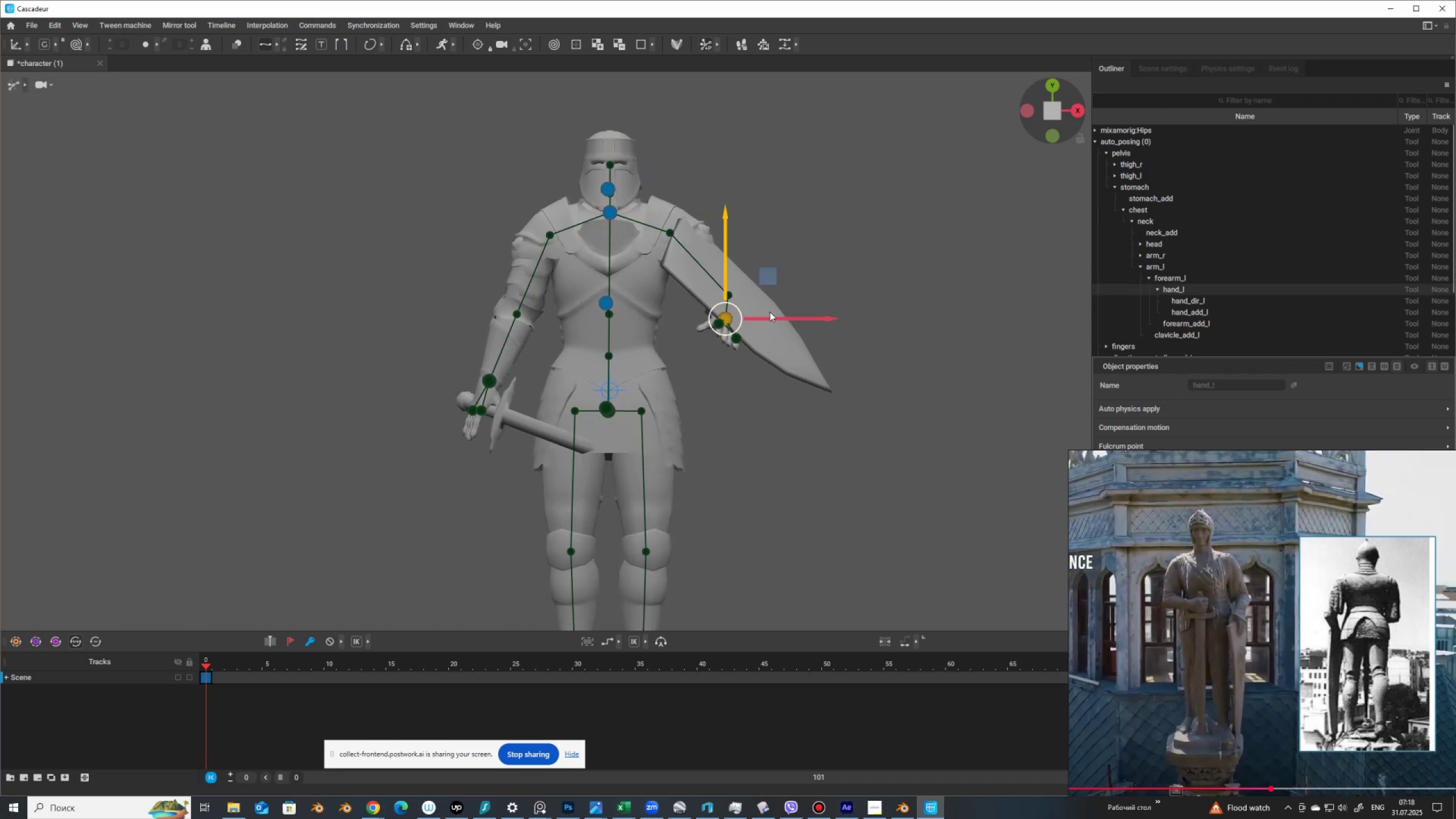 
left_click_drag(start_coordinate=[774, 316], to_coordinate=[731, 339])
 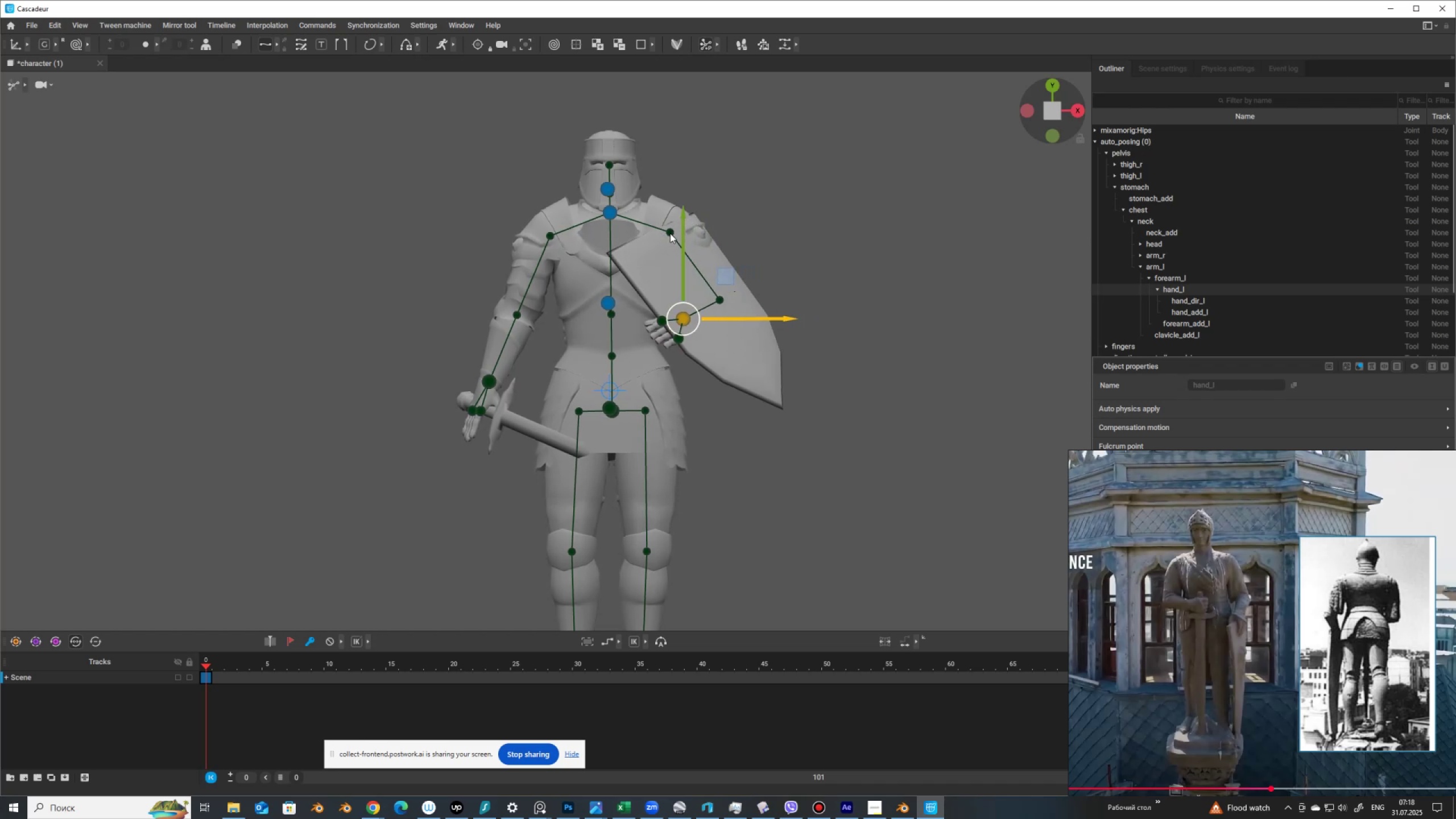 
double_click([670, 233])
 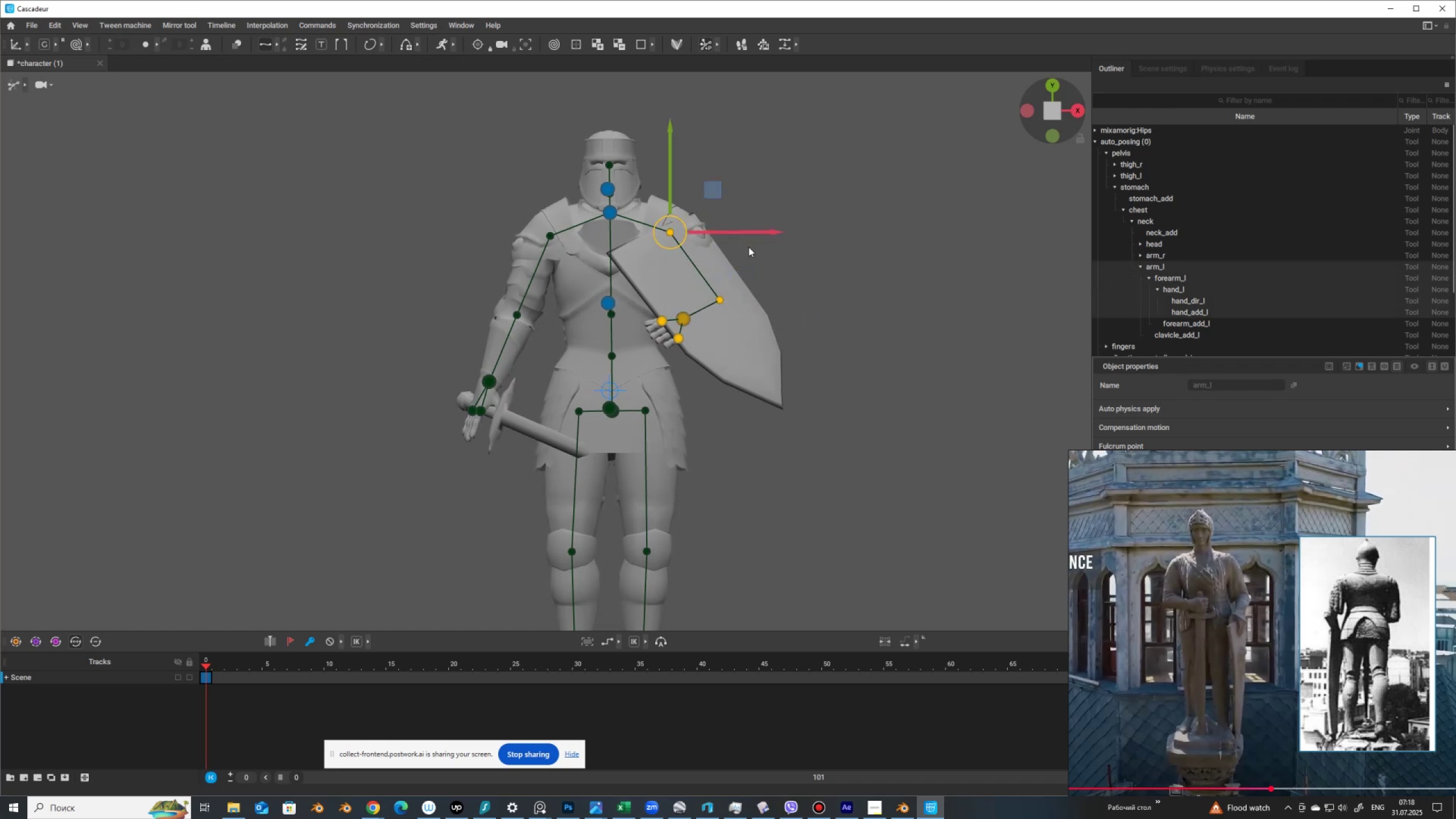 
type(re)
 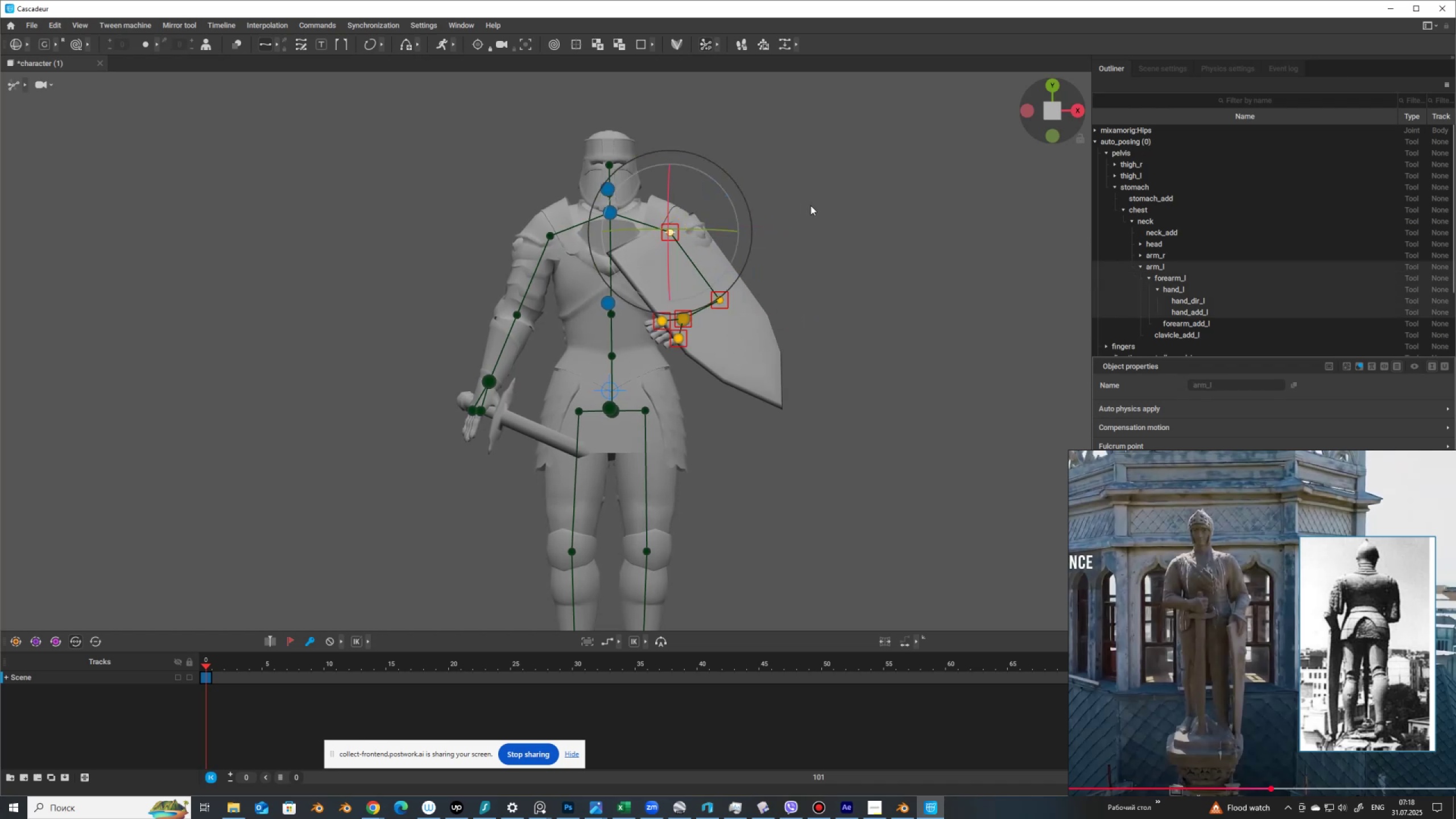 
key(Control+Z)
 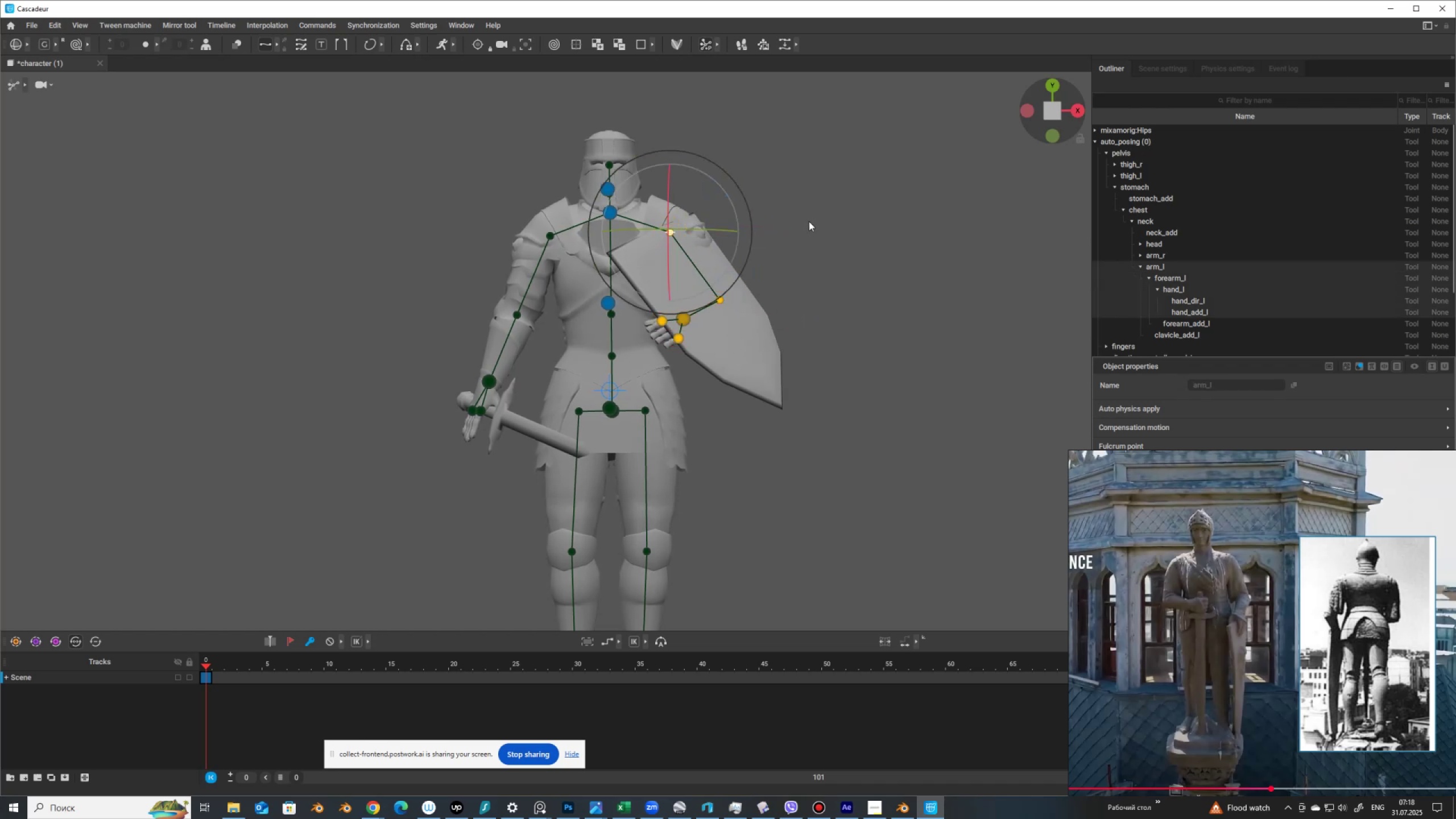 
key(Control+Z)
 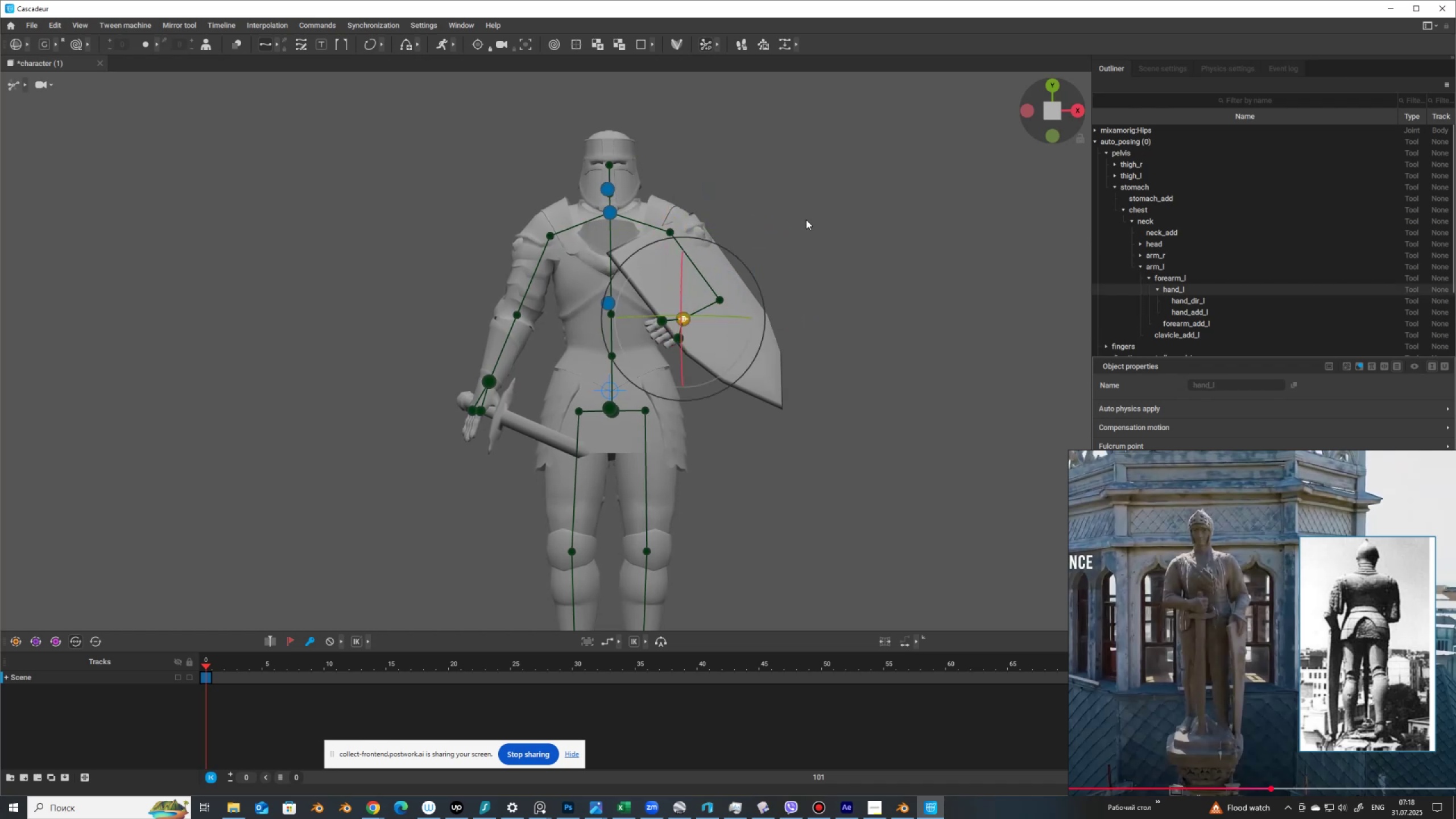 
key(Shift+ShiftLeft)
 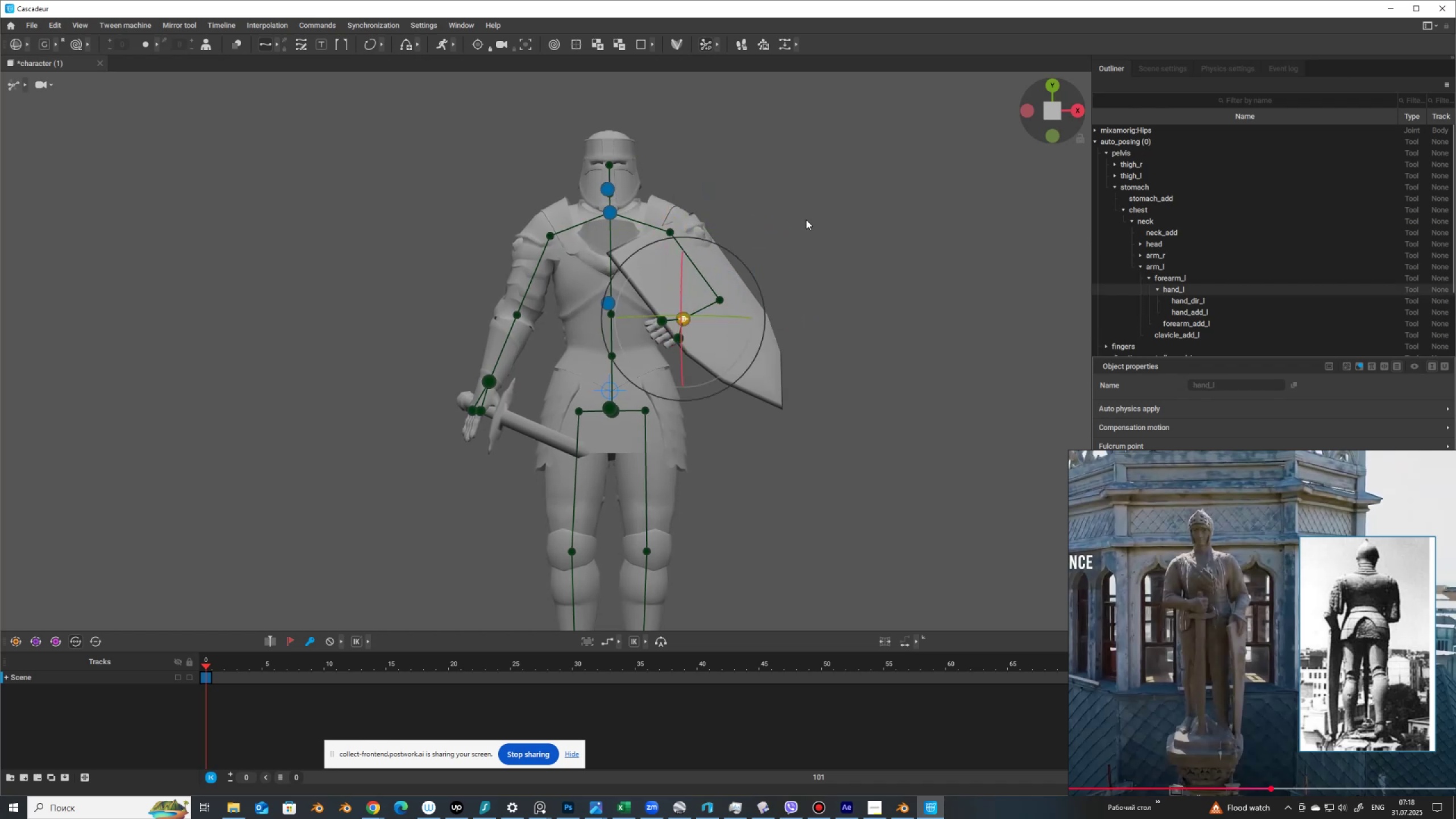 
key(Control+Shift+ControlLeft)
 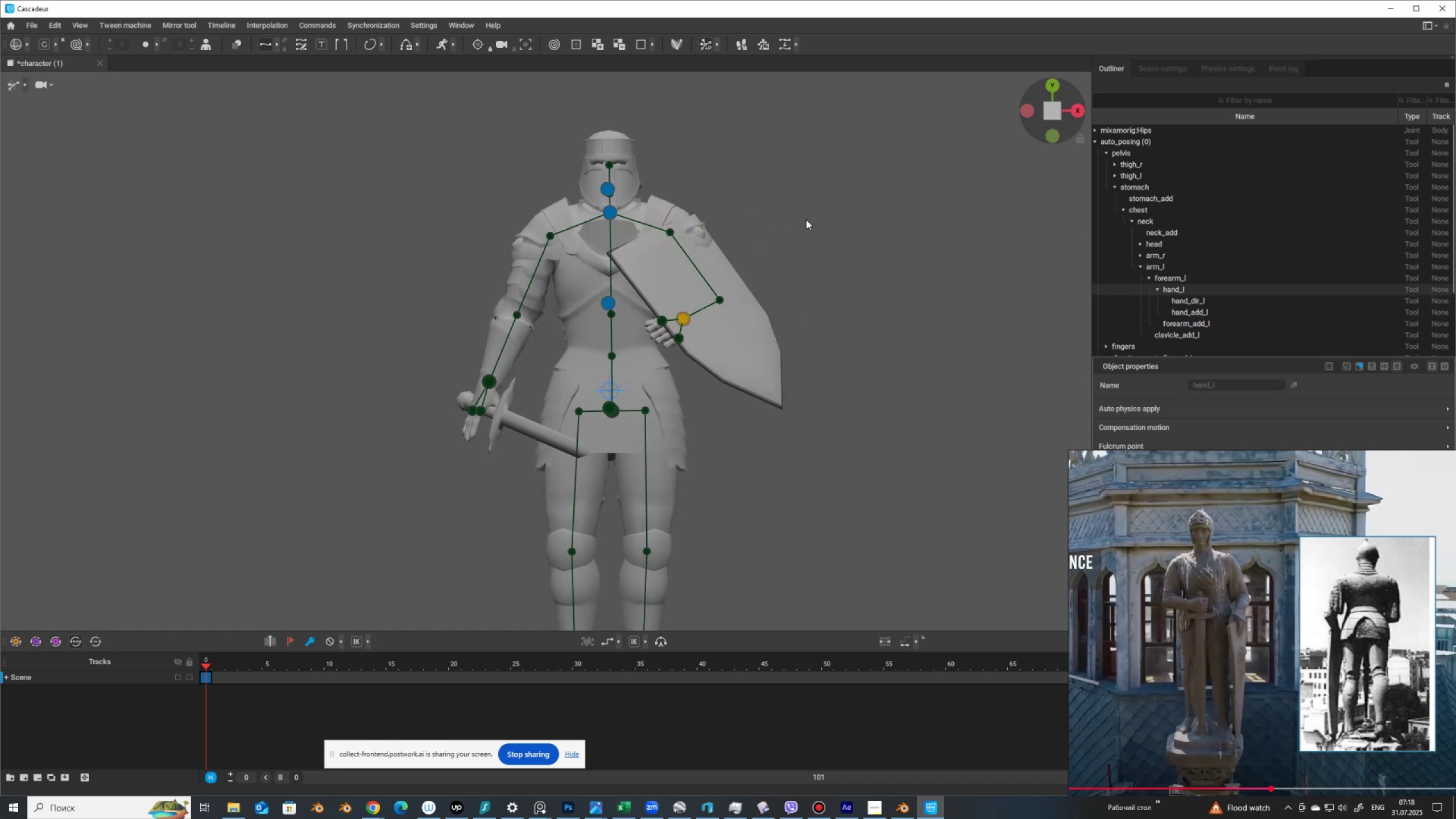 
key(Control+Shift+Z)
 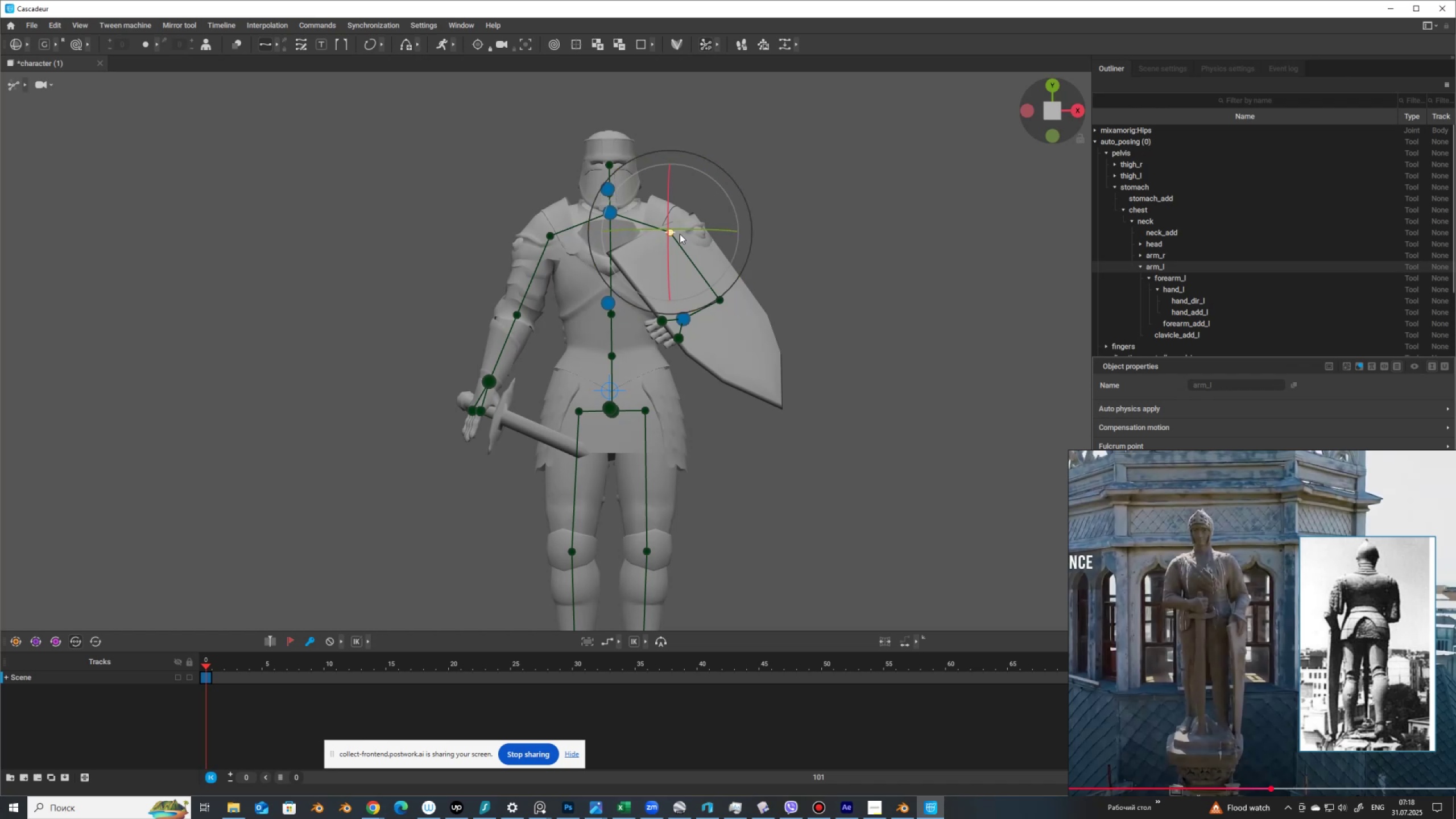 
double_click([673, 233])
 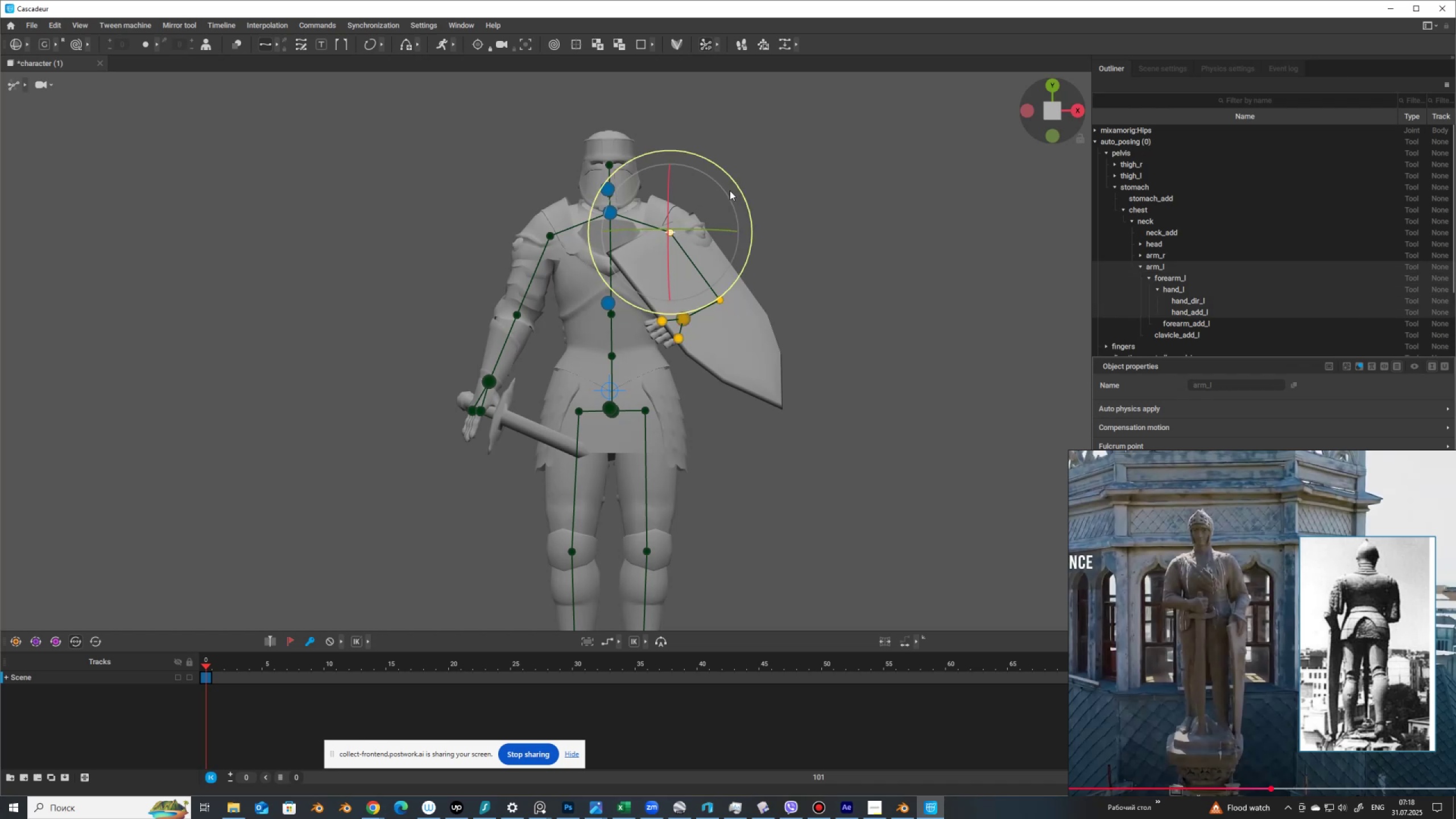 
left_click_drag(start_coordinate=[737, 191], to_coordinate=[732, 218])
 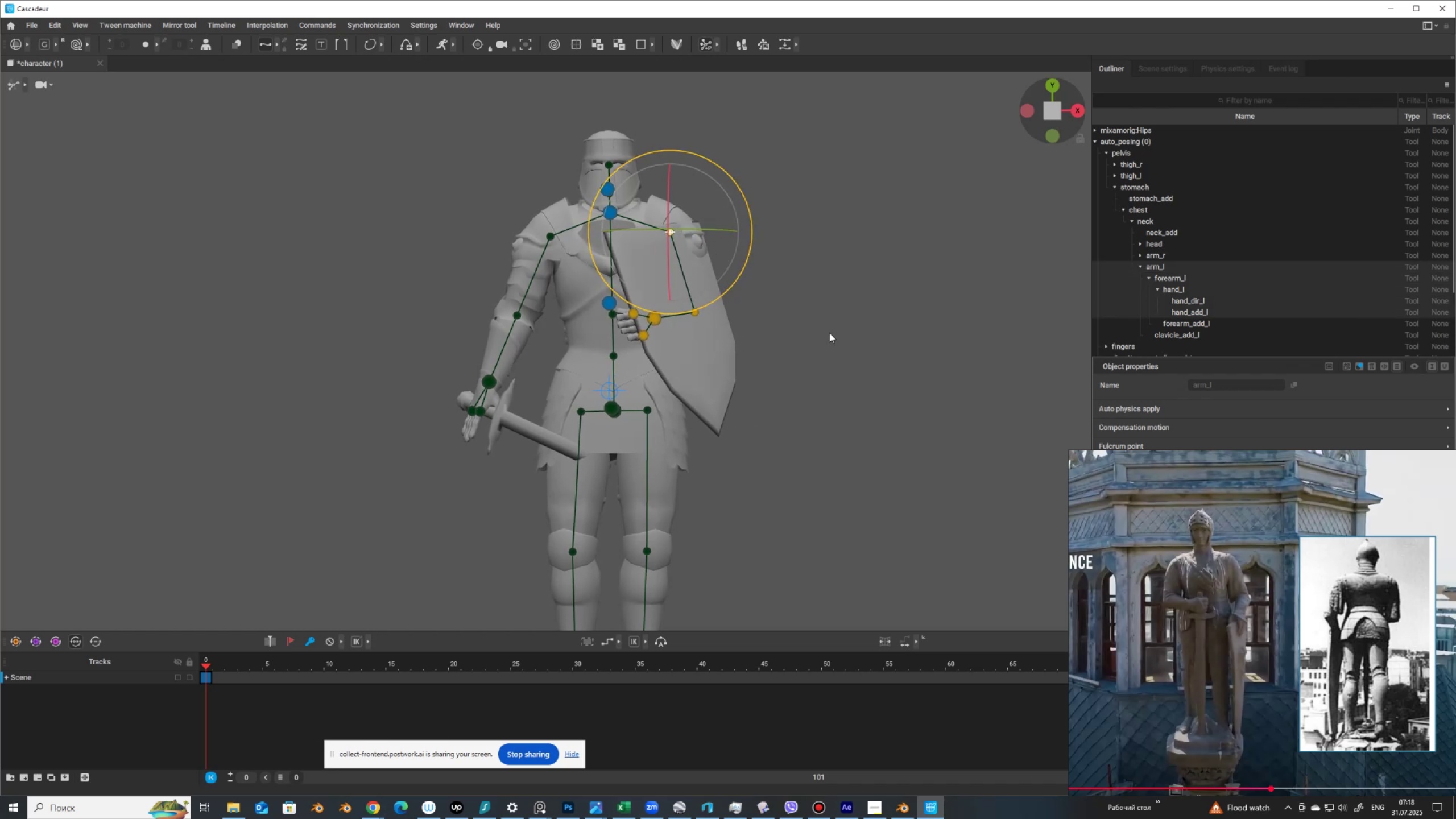 
hold_key(key=AltLeft, duration=1.3)
left_click_drag(start_coordinate=[822, 369], to_coordinate=[580, 379])
 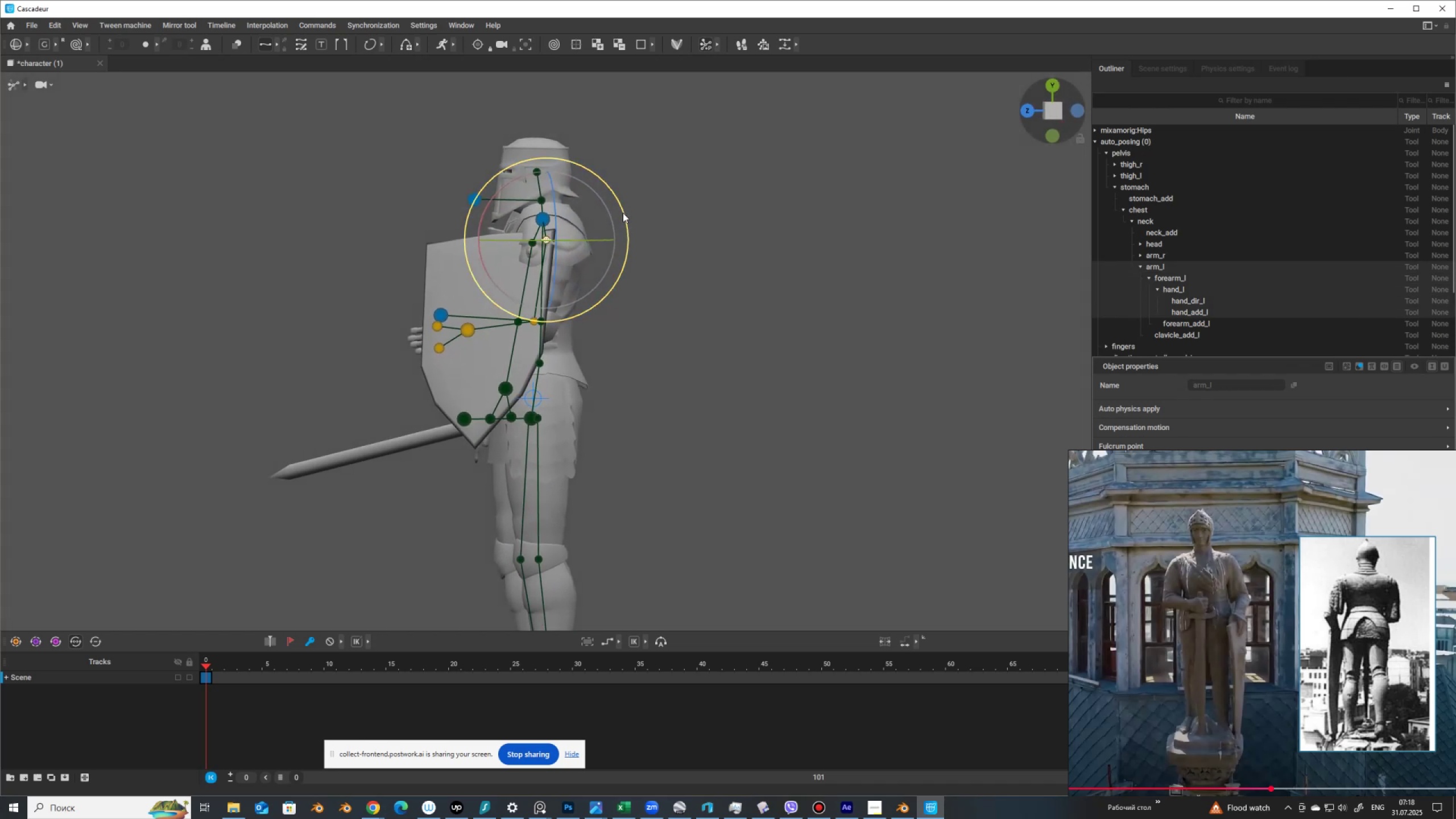 
left_click_drag(start_coordinate=[631, 218], to_coordinate=[617, 200])
 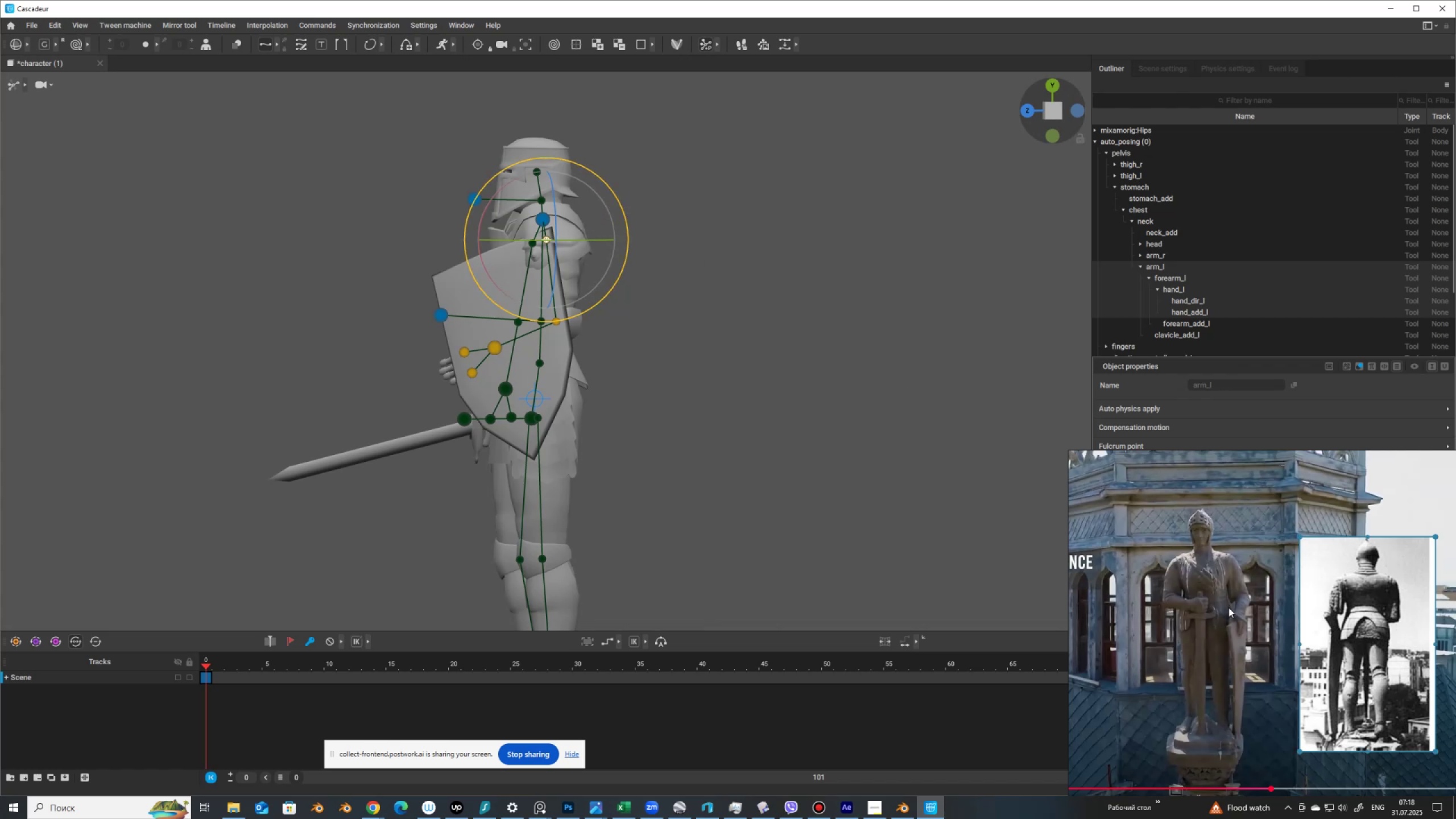 
scroll: coordinate [1317, 692], scroll_direction: up, amount: 1.0
 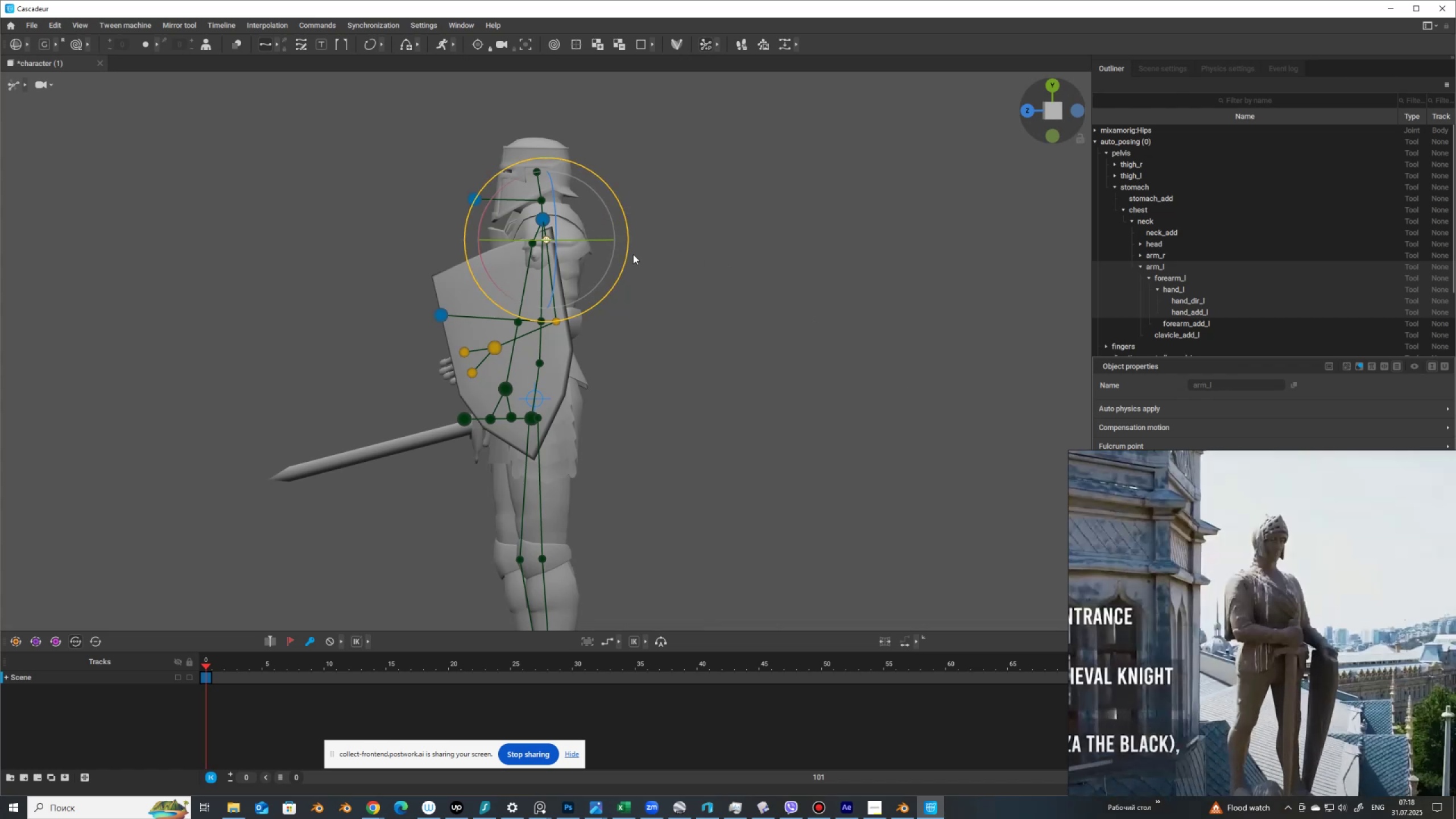 
left_click_drag(start_coordinate=[629, 239], to_coordinate=[627, 225])
 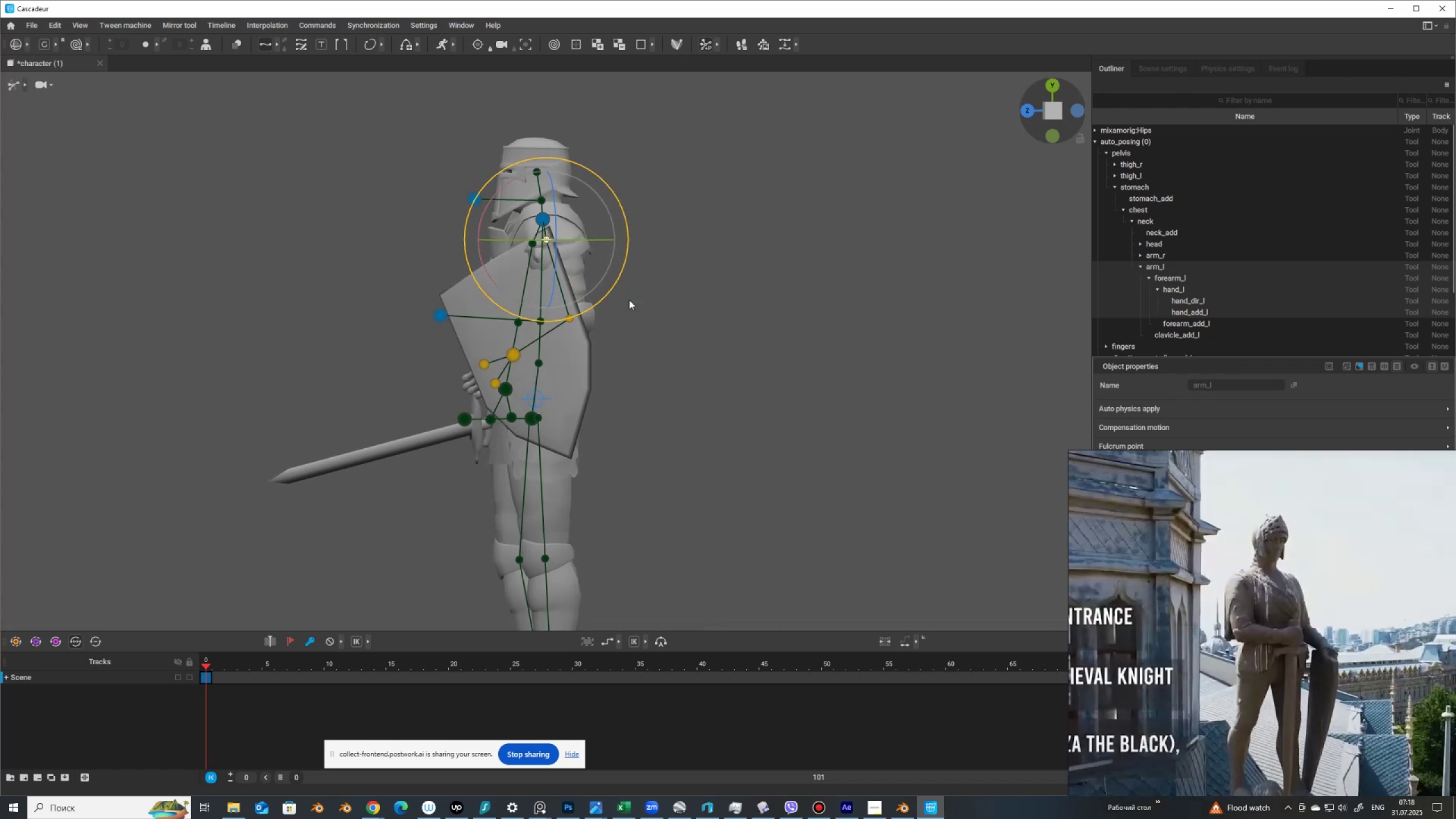 
hold_key(key=AltLeft, duration=1.52)
left_click_drag(start_coordinate=[657, 371], to_coordinate=[883, 592])
 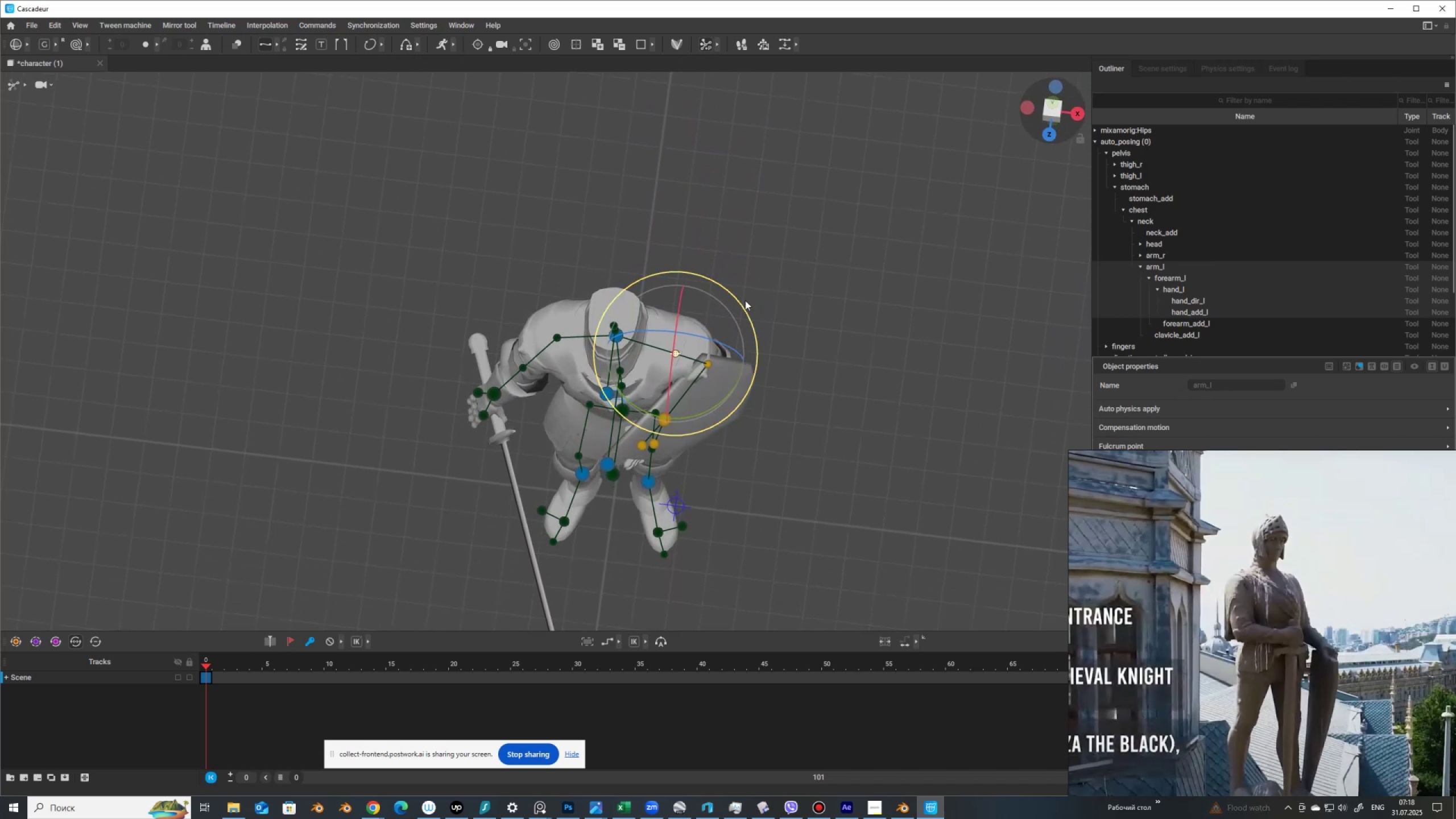 
hold_key(key=AltLeft, duration=1.52)
 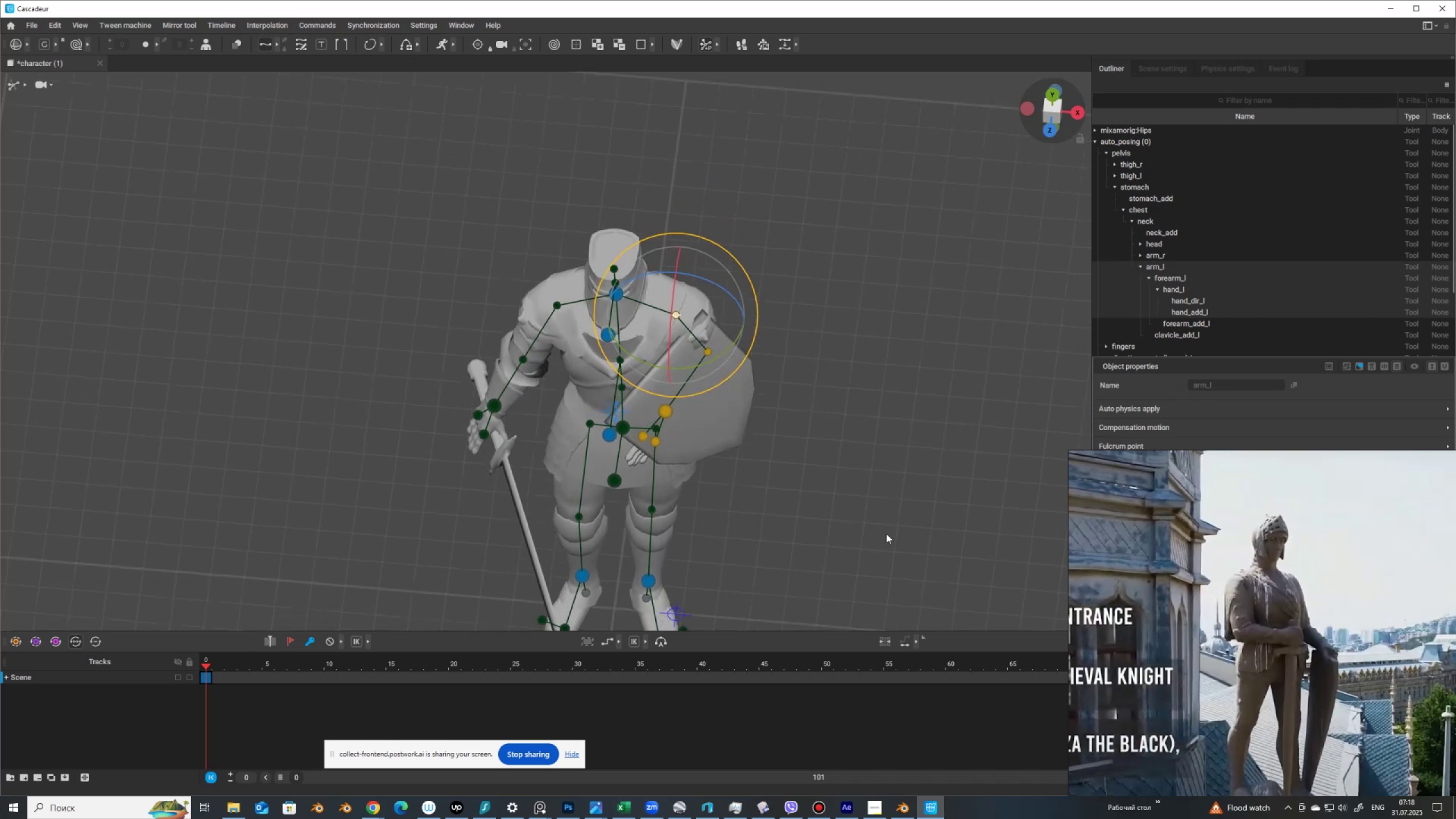 
hold_key(key=AltLeft, duration=1.52)
 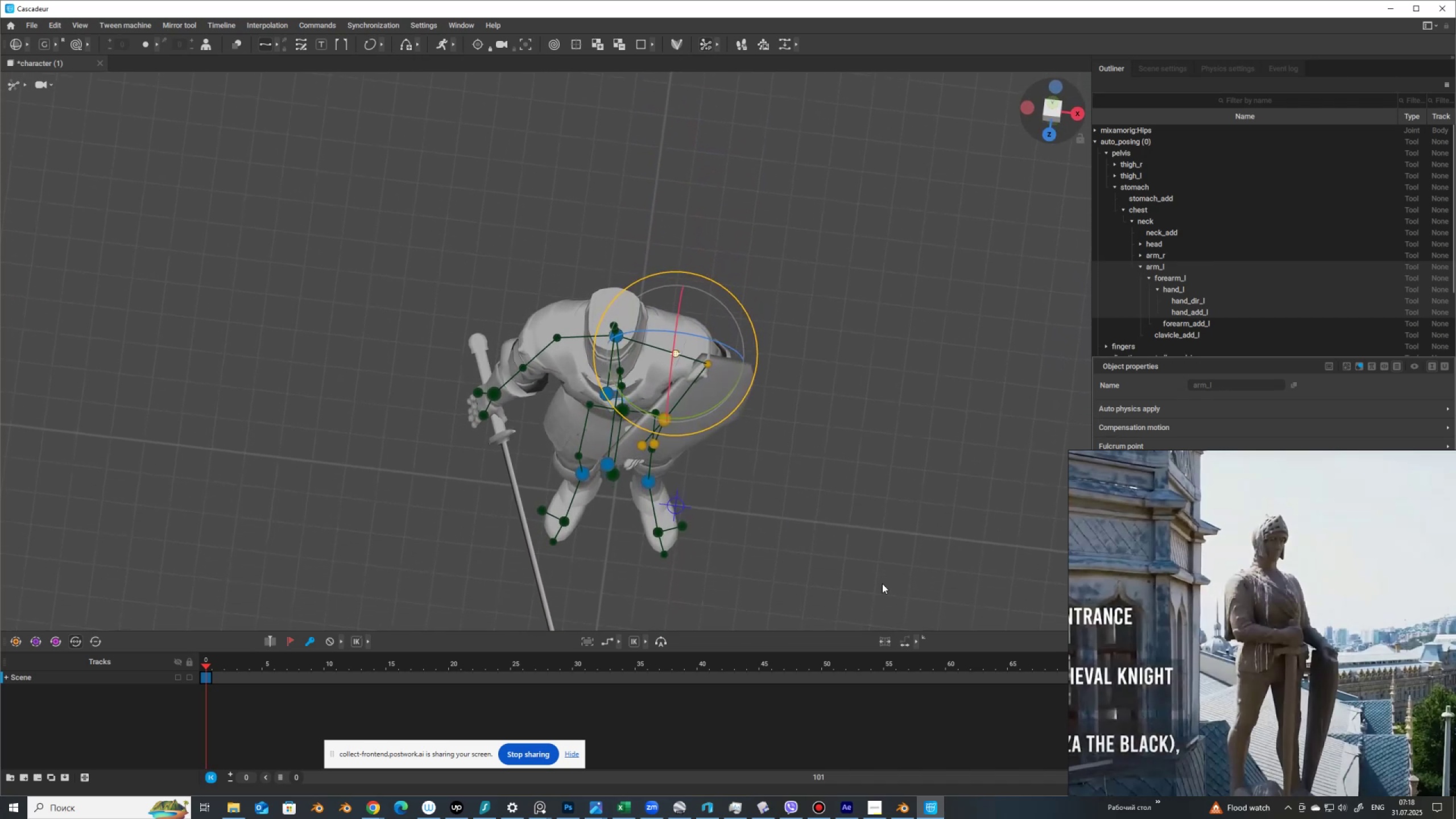 
key(Alt+AltLeft)
 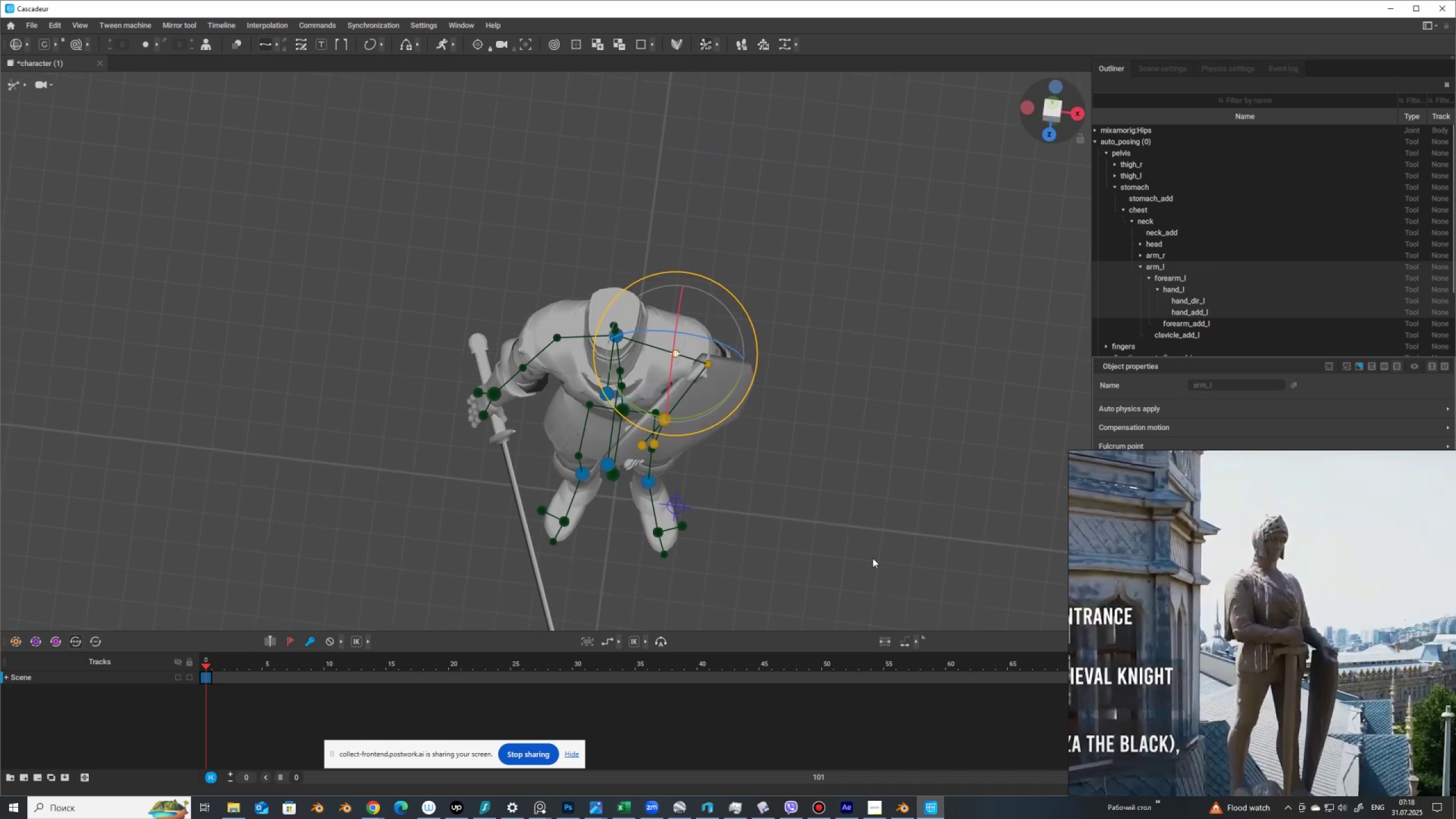 
key(Alt+AltLeft)
 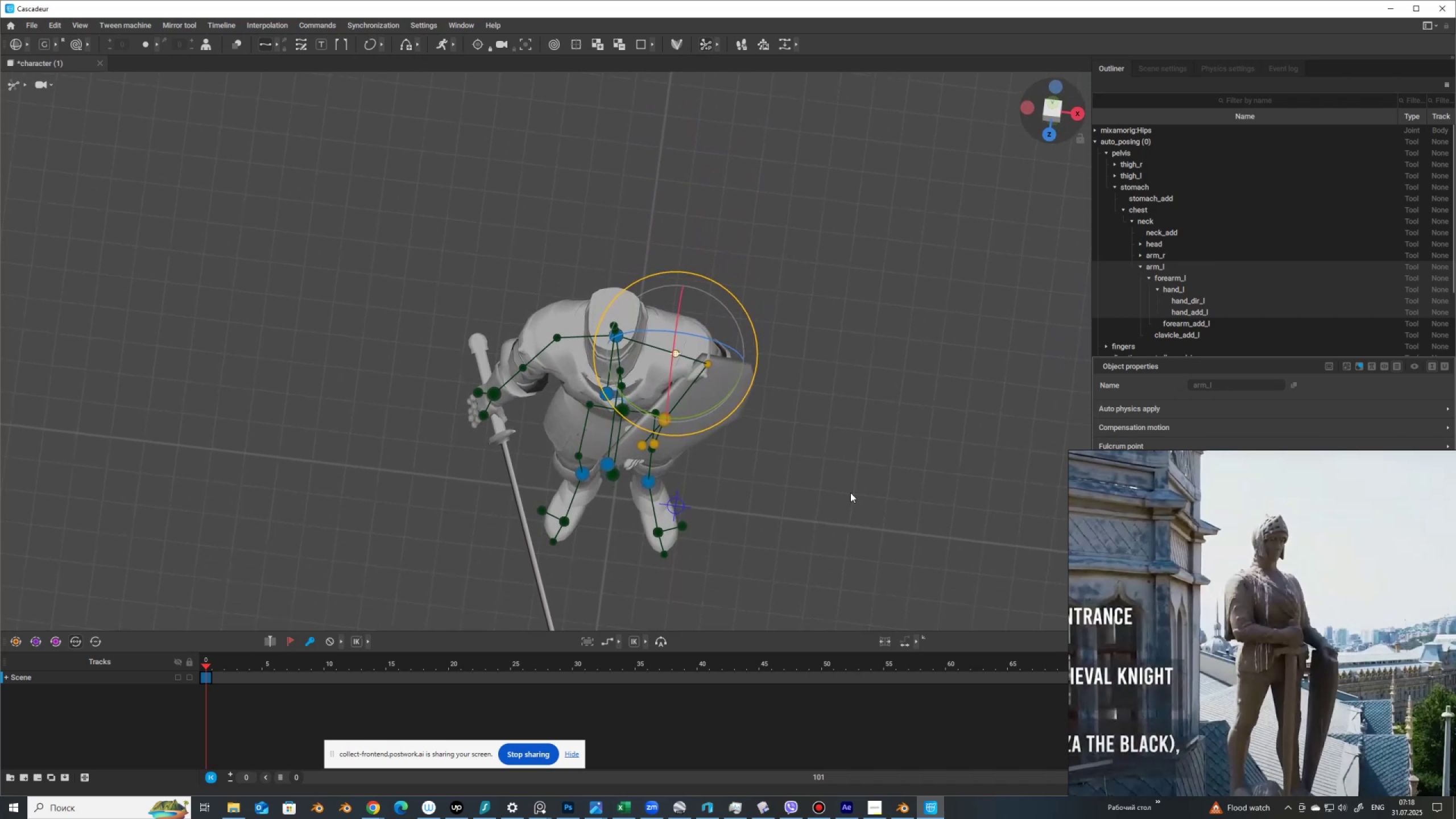 
key(Alt+AltLeft)
 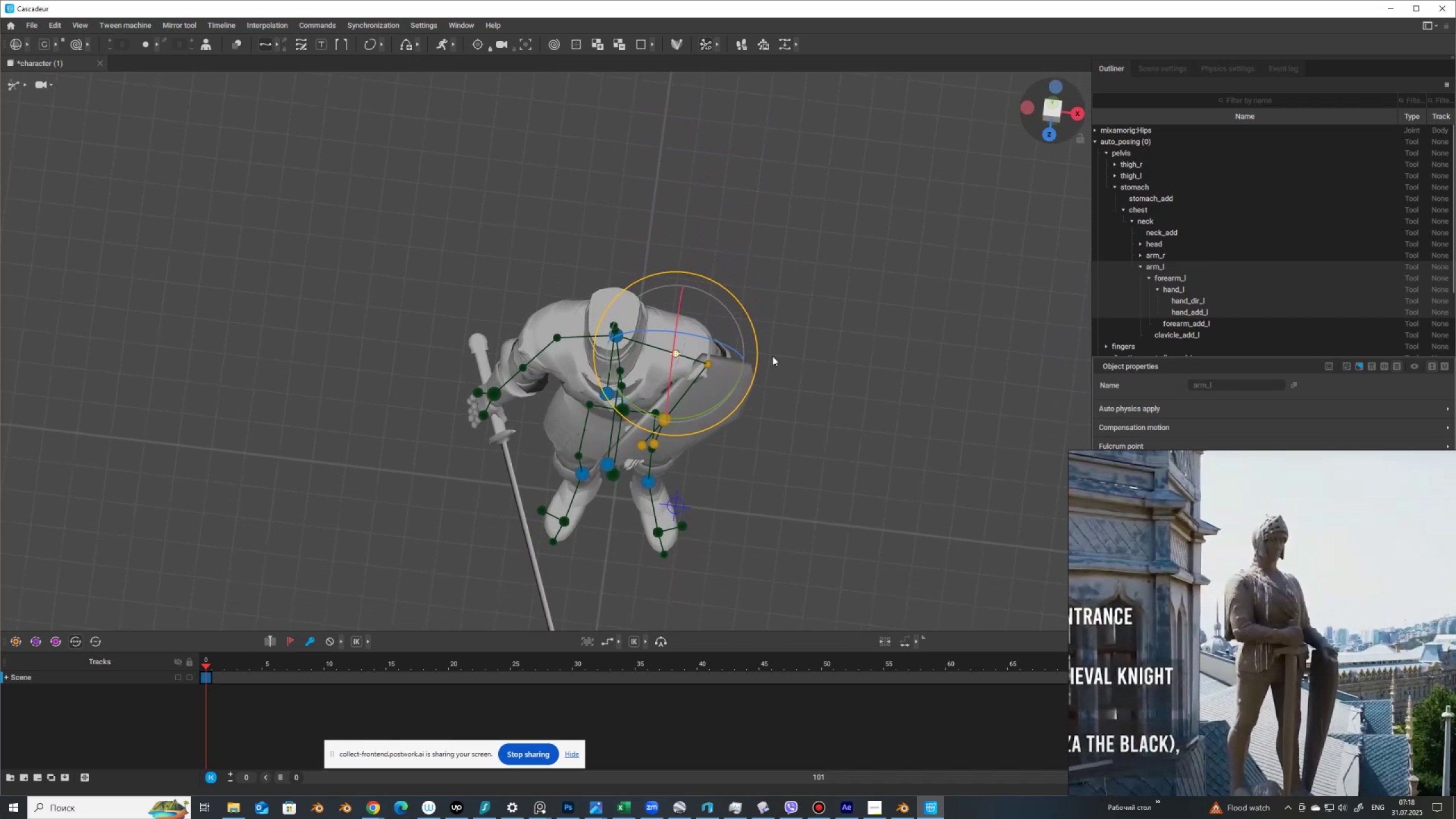 
key(Alt+AltLeft)
 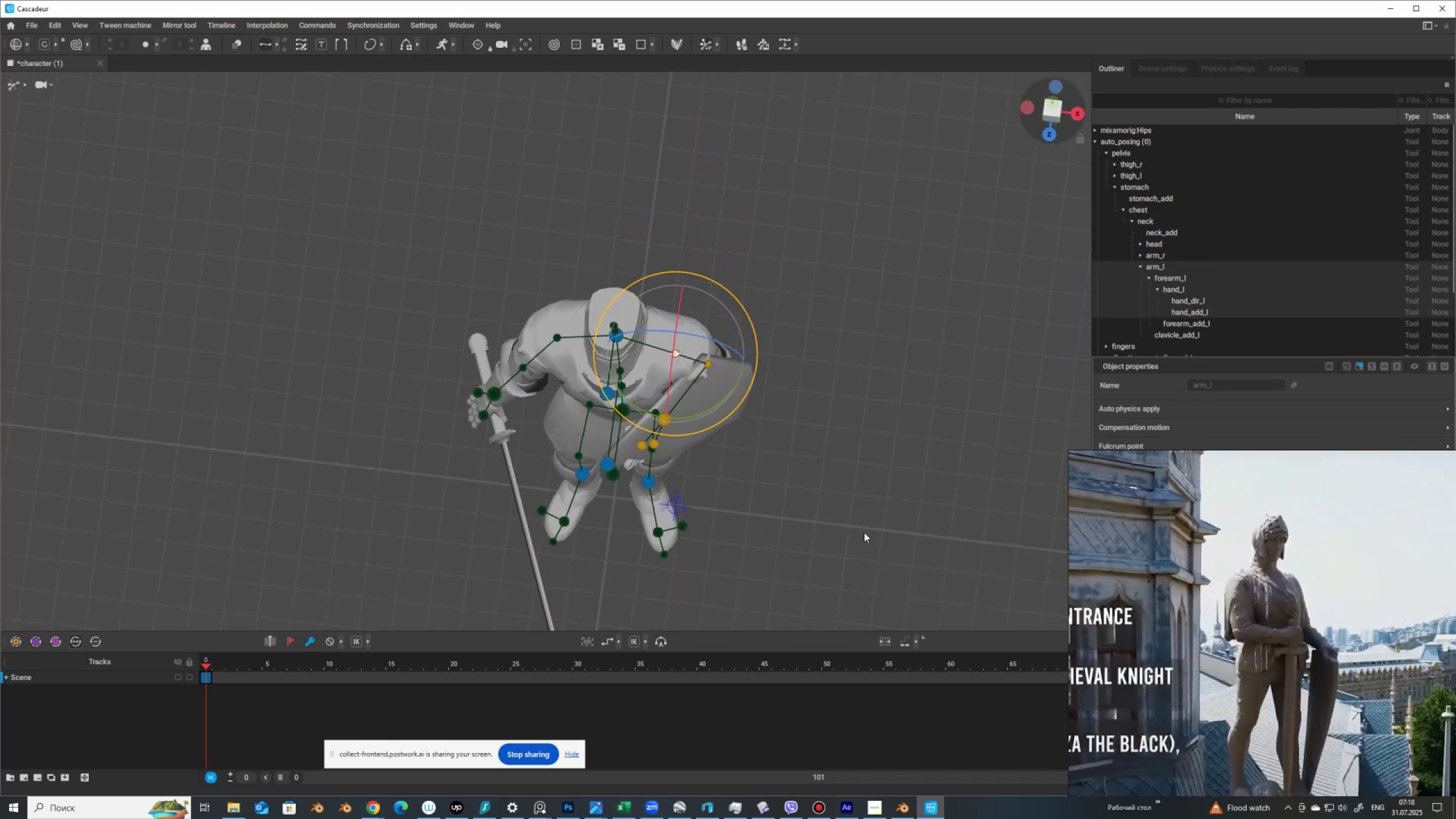 
key(Alt+AltLeft)
 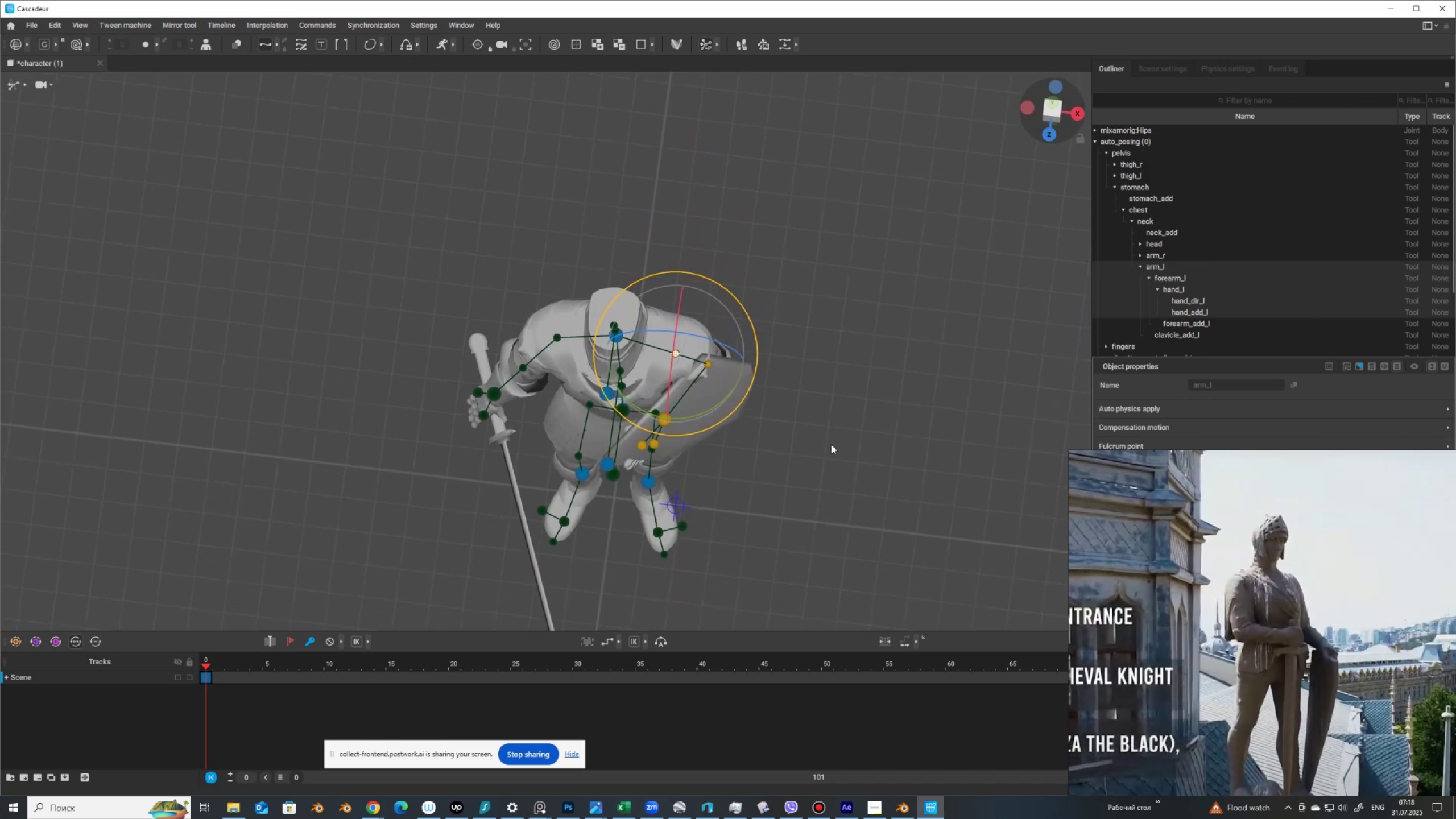 
key(Alt+AltLeft)
 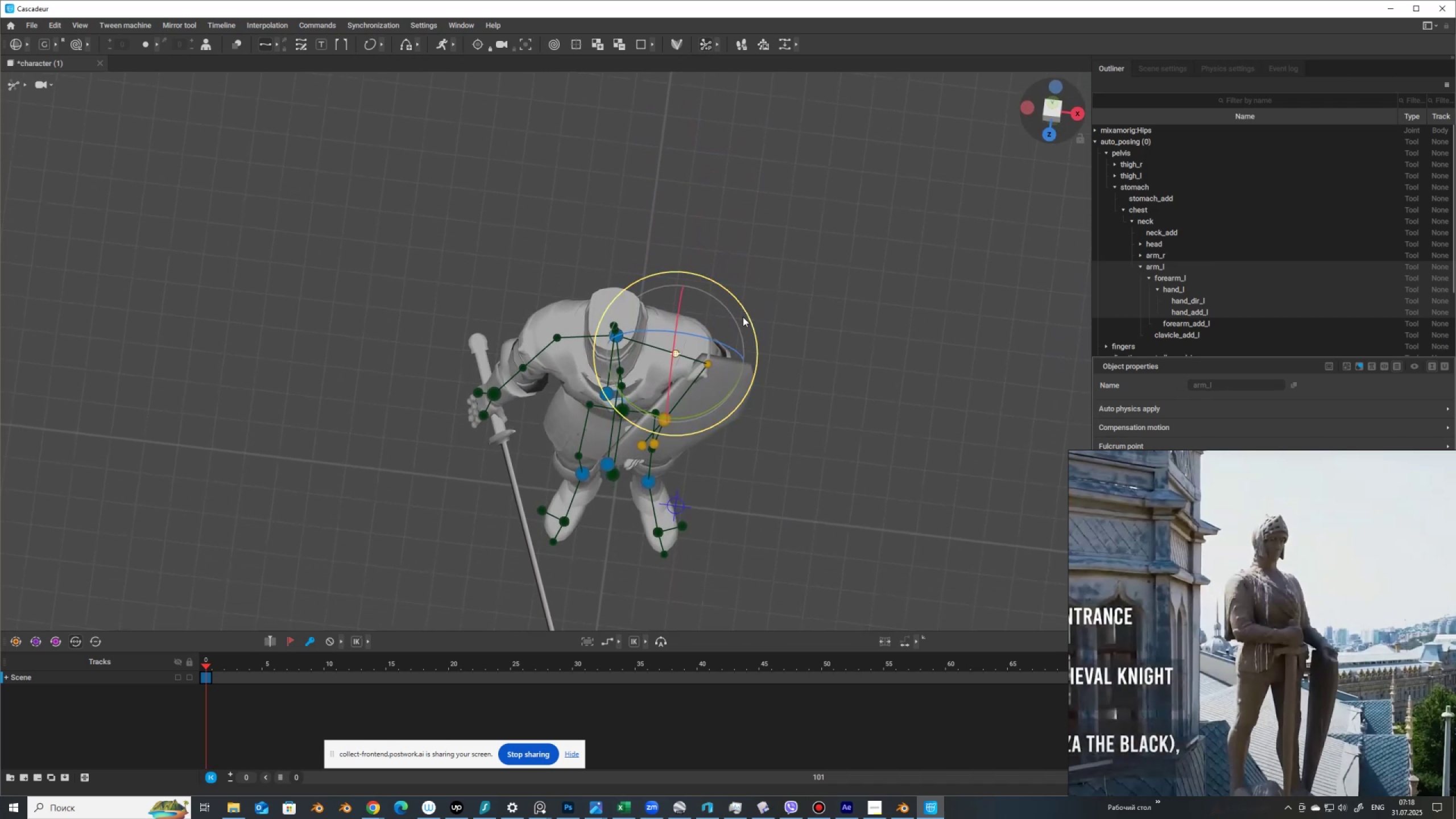 
left_click_drag(start_coordinate=[750, 313], to_coordinate=[740, 281])
 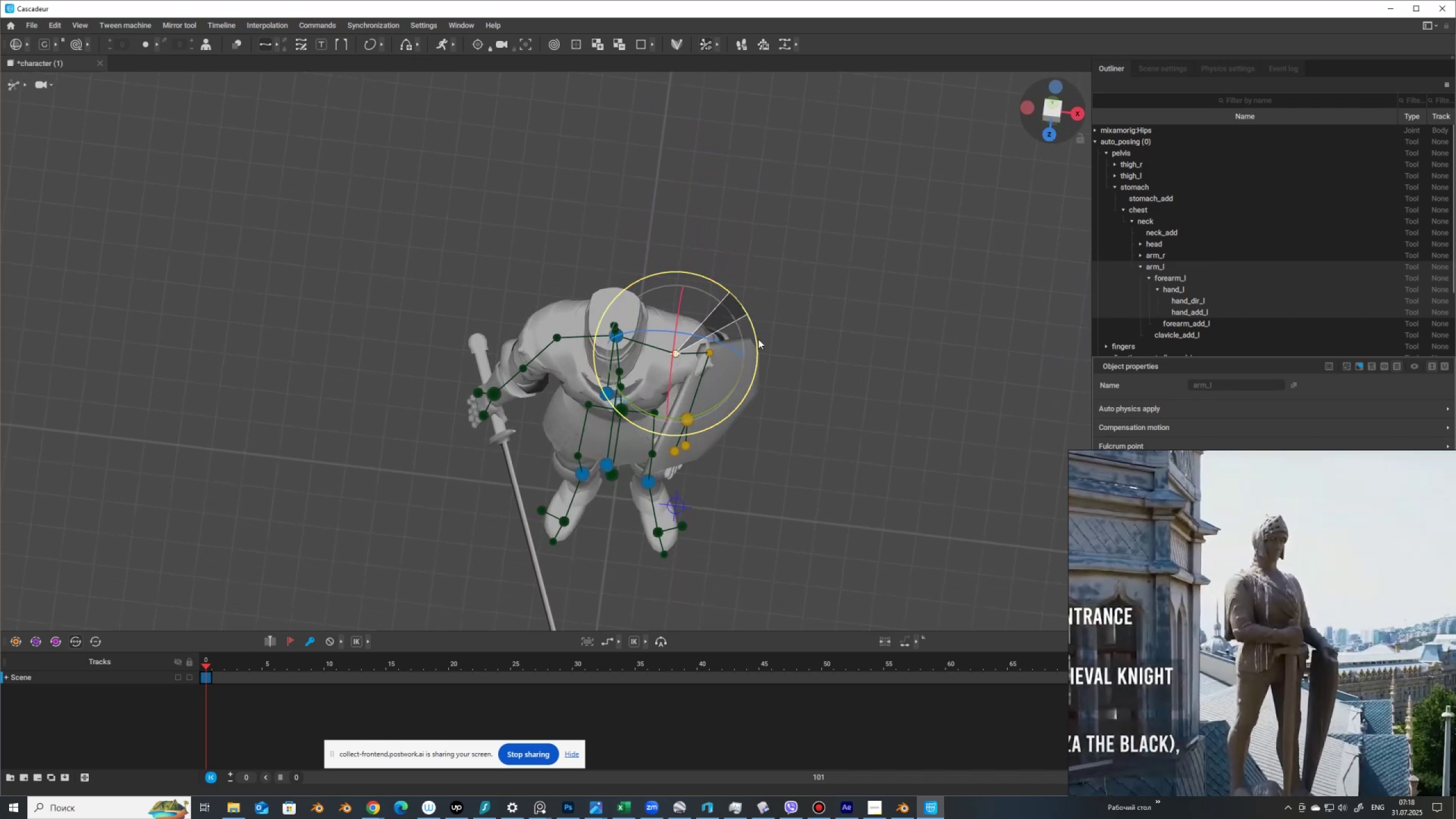 
hold_key(key=AltLeft, duration=1.22)
left_click_drag(start_coordinate=[849, 465], to_coordinate=[874, 260])
 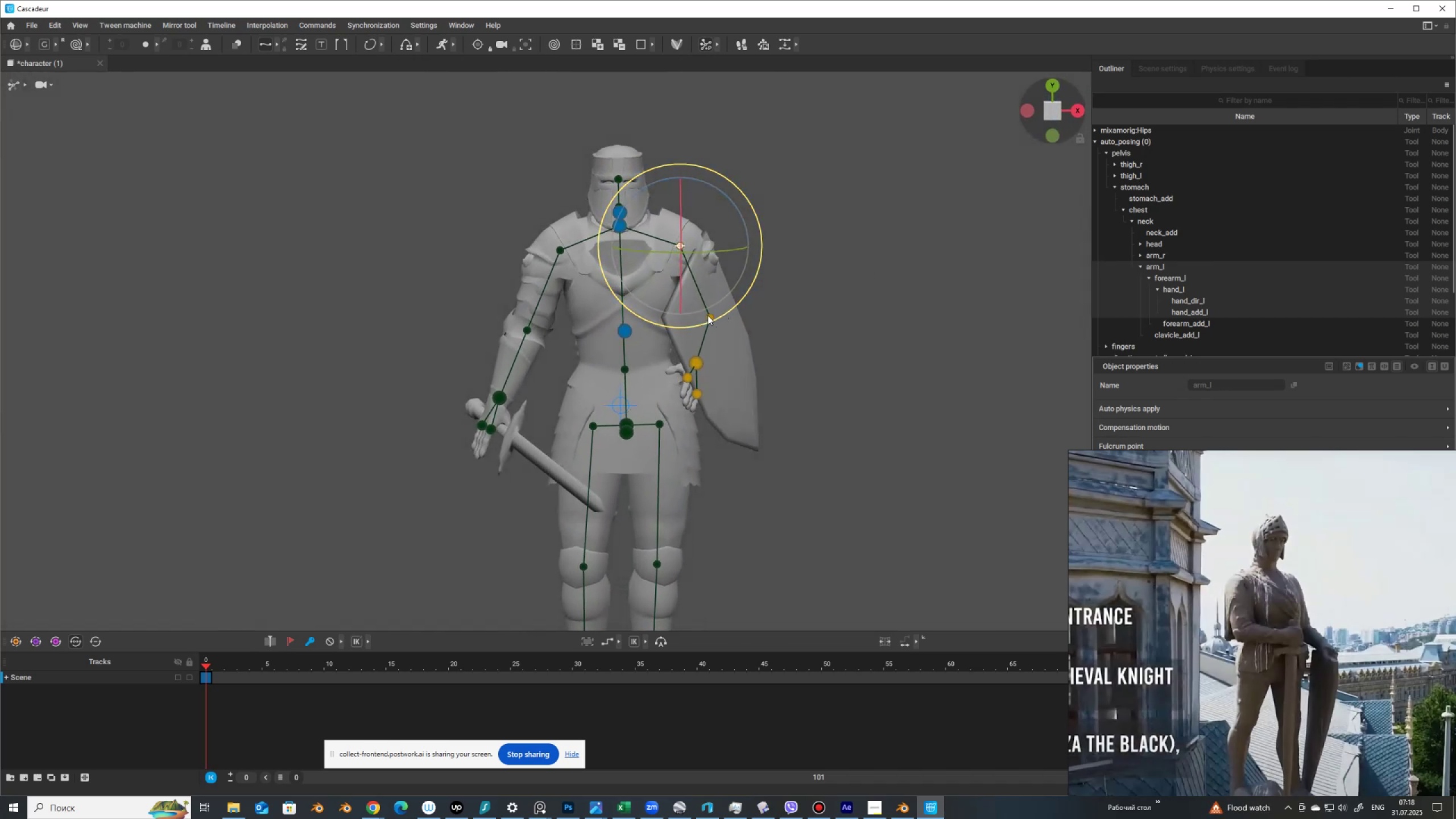 
double_click([708, 315])
 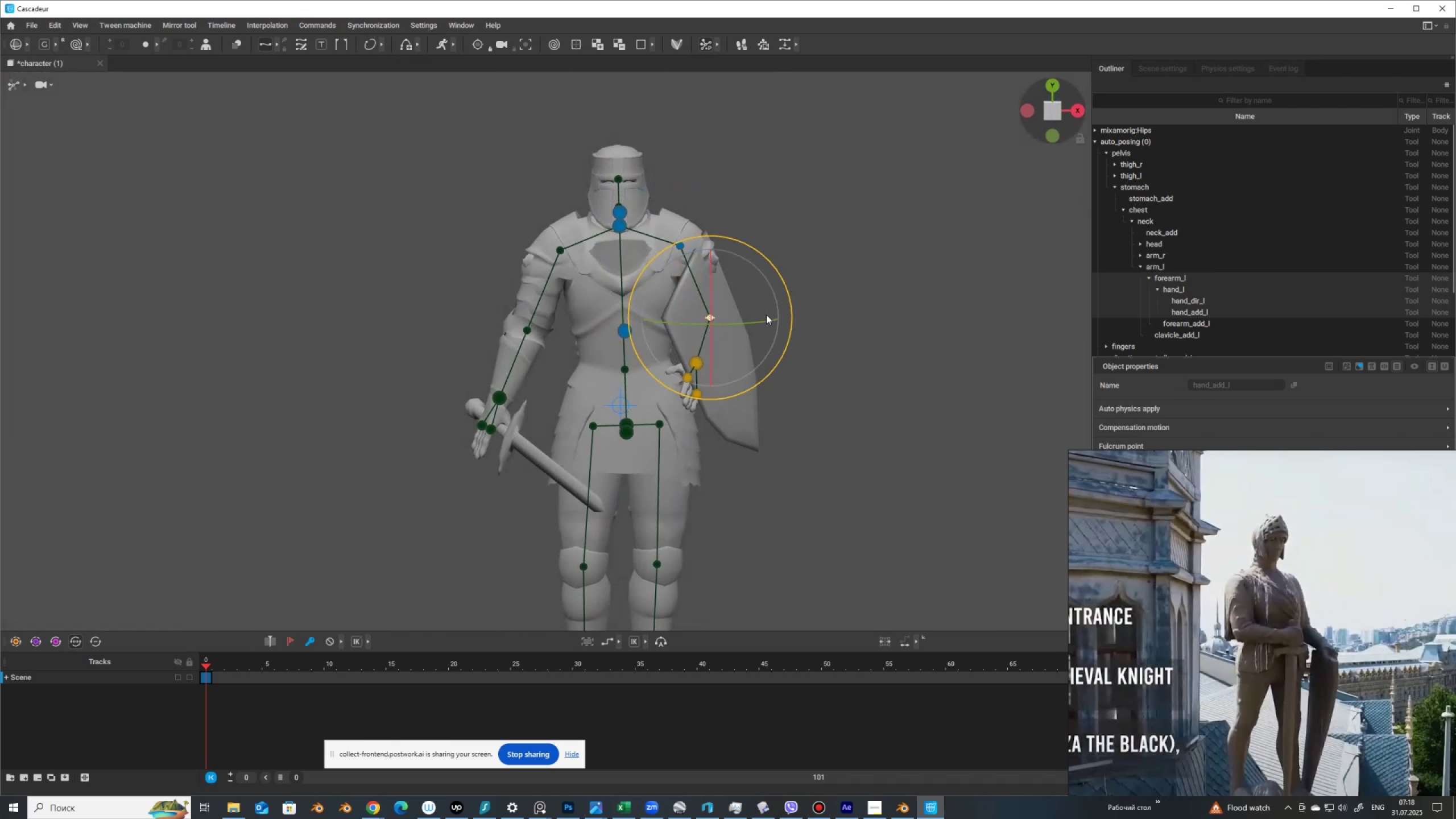 
left_click_drag(start_coordinate=[789, 311], to_coordinate=[783, 310])
 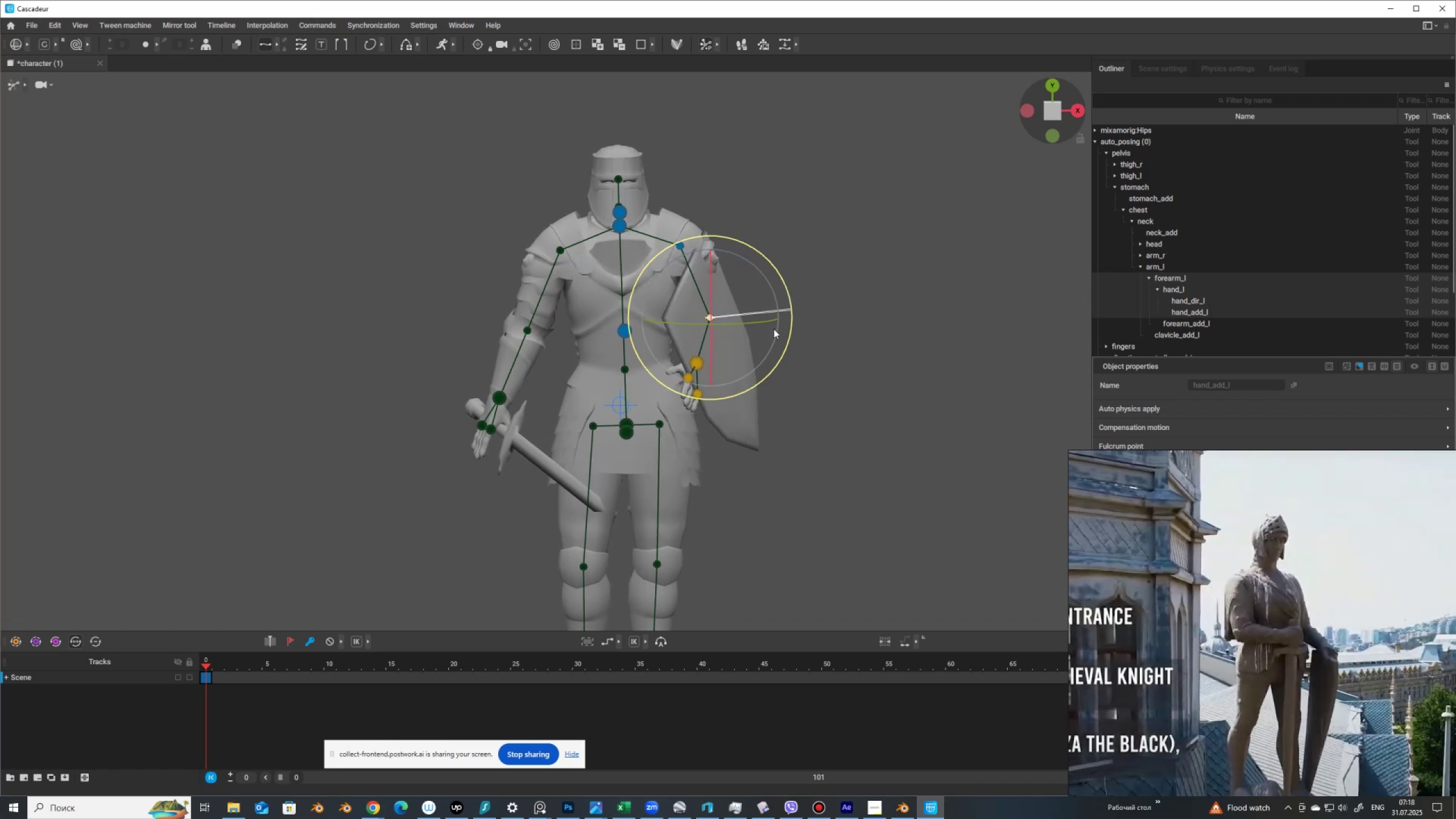 
hold_key(key=AltLeft, duration=1.5)
left_click_drag(start_coordinate=[767, 426], to_coordinate=[803, 375])
 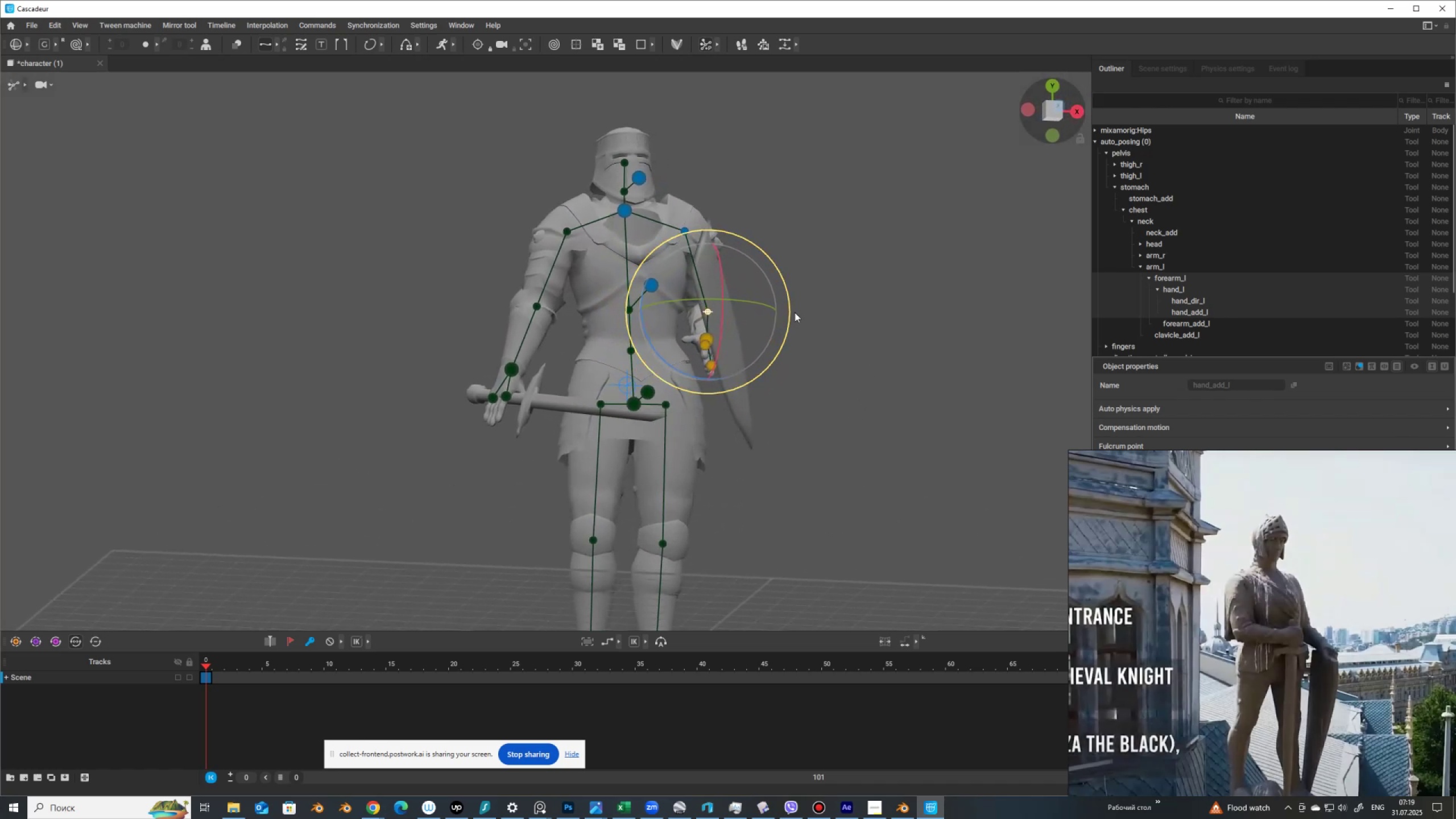 
hold_key(key=AltLeft, duration=1.52)
 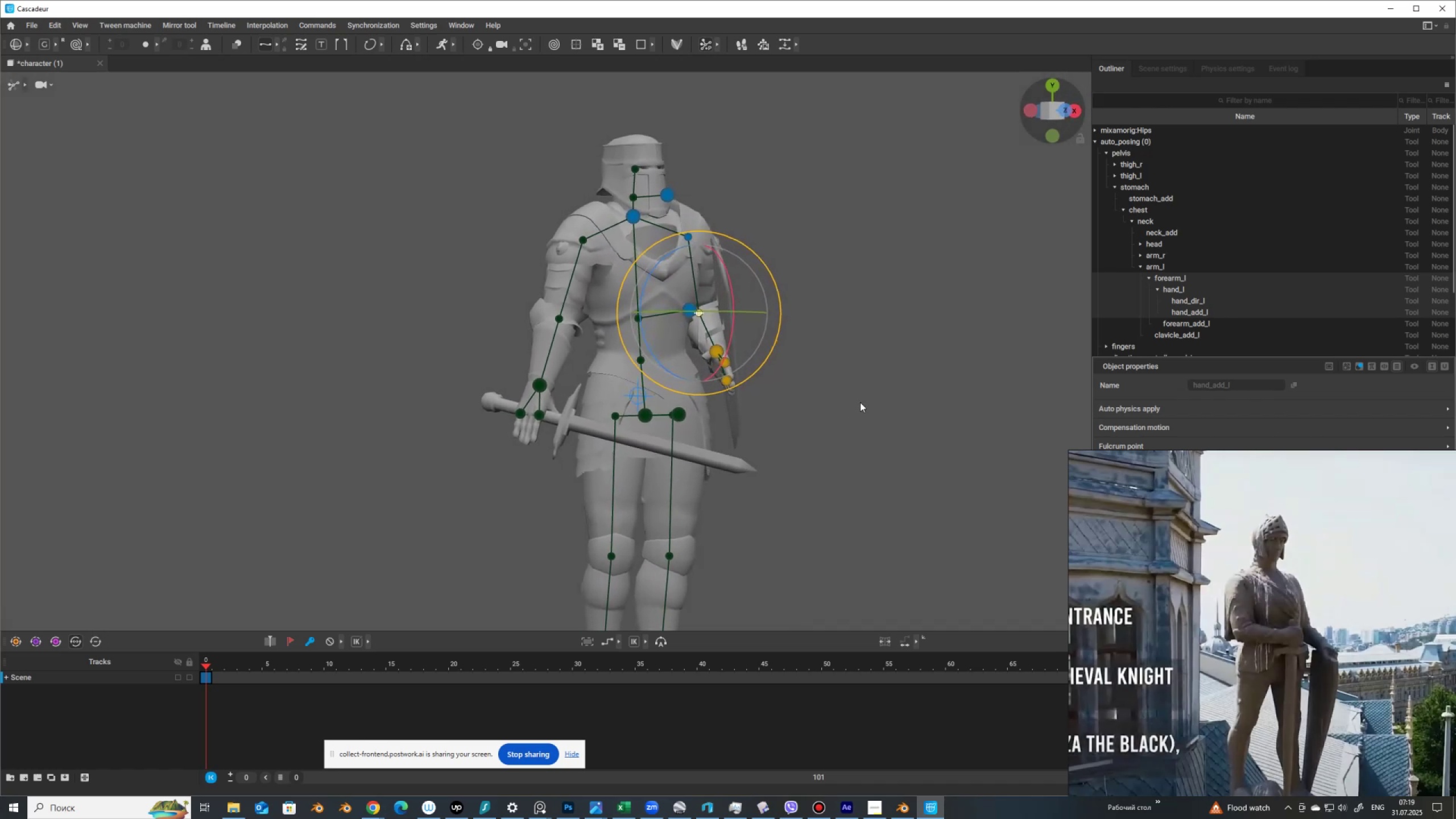 
hold_key(key=AltLeft, duration=1.51)
 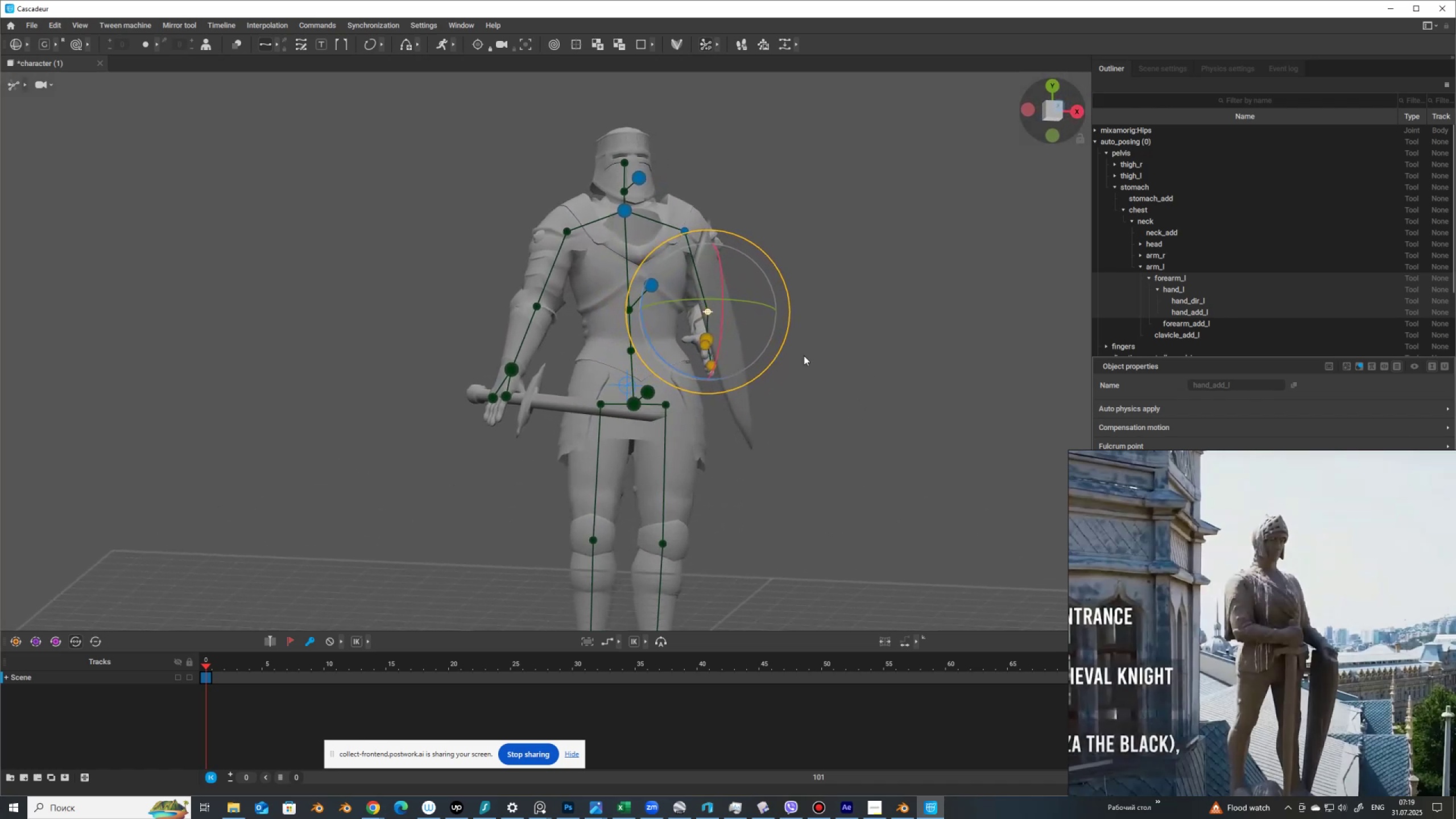 
key(Alt+AltLeft)
 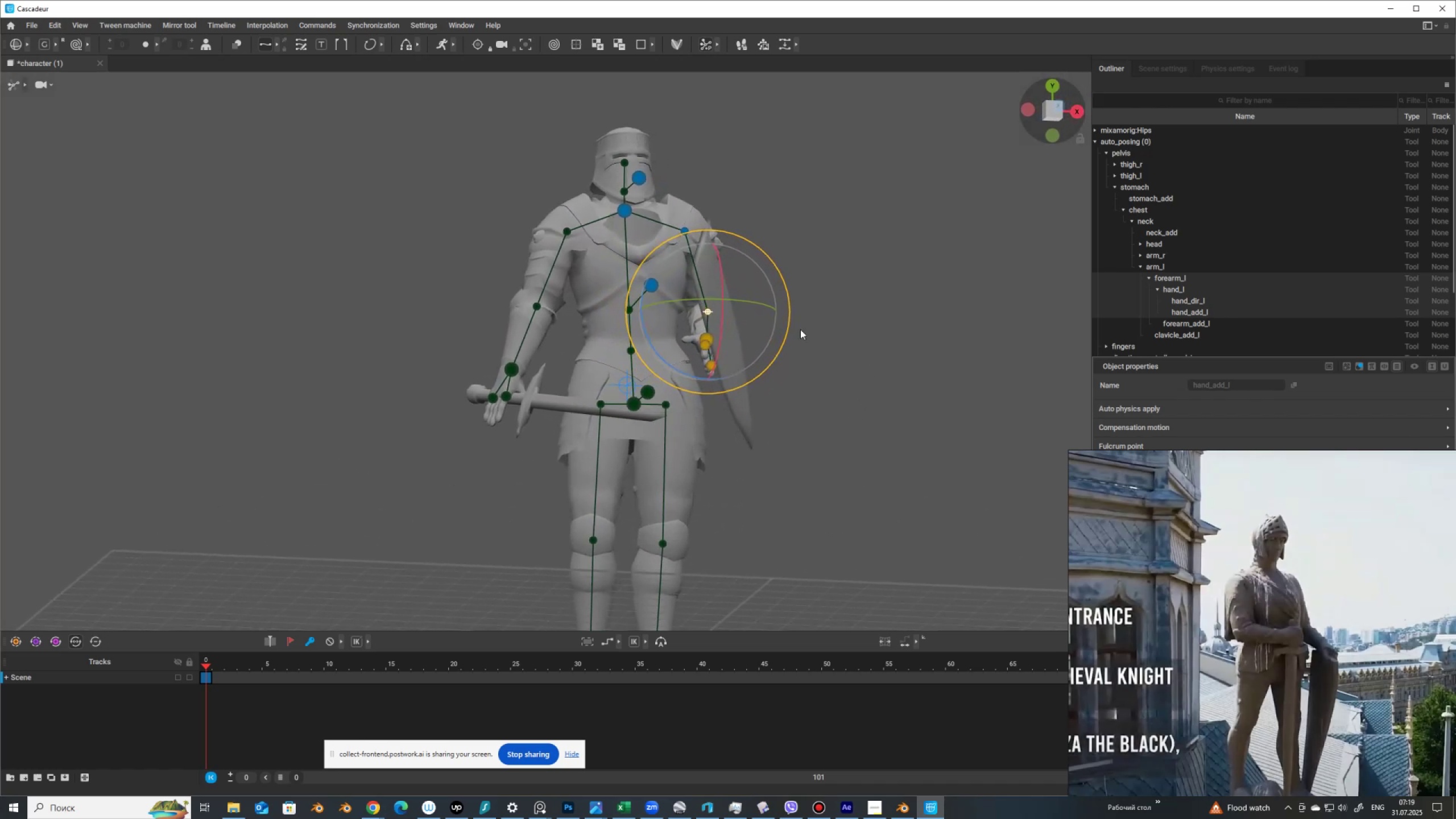 
key(Alt+AltLeft)
 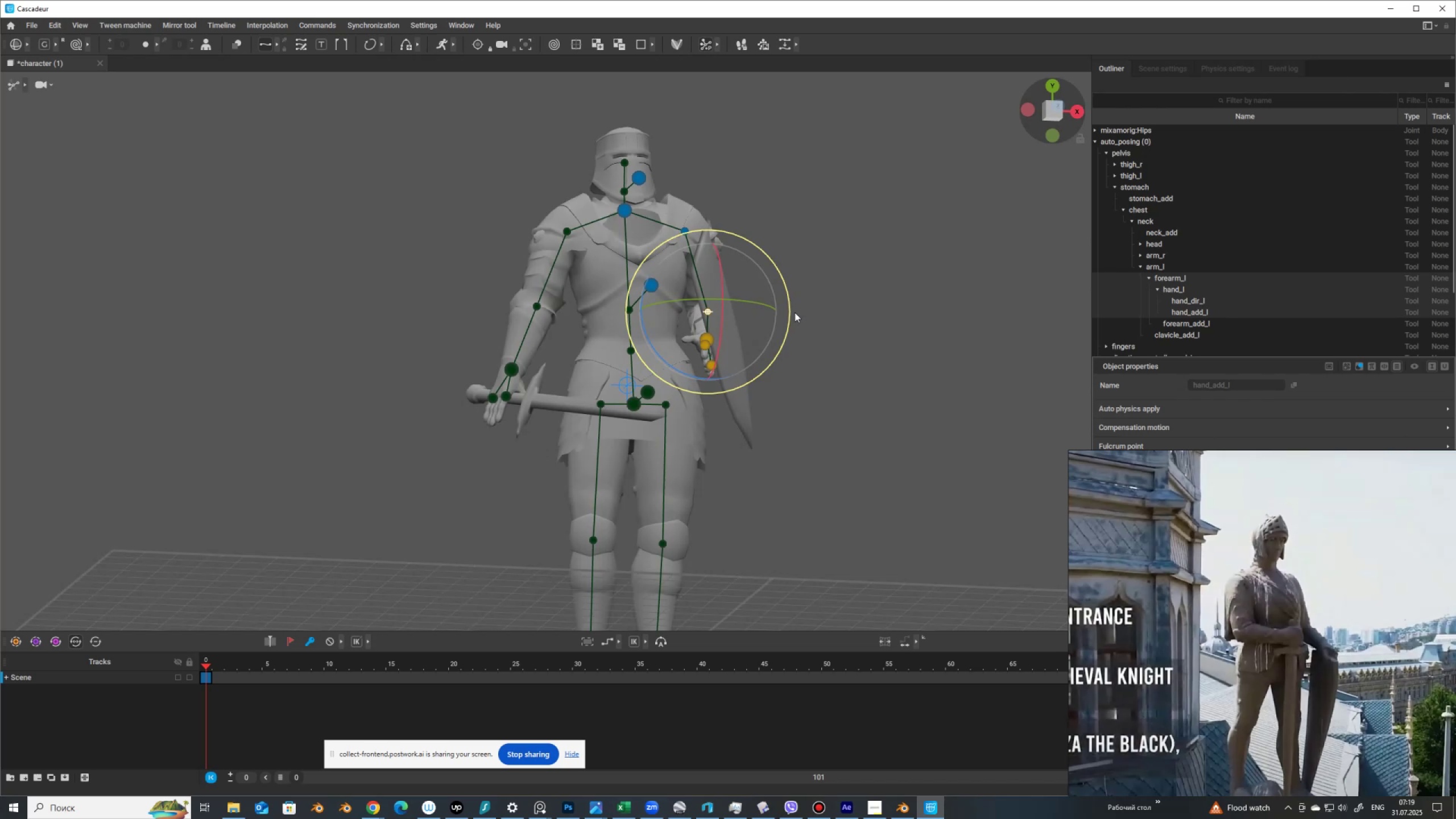 
left_click_drag(start_coordinate=[792, 317], to_coordinate=[755, 250])
 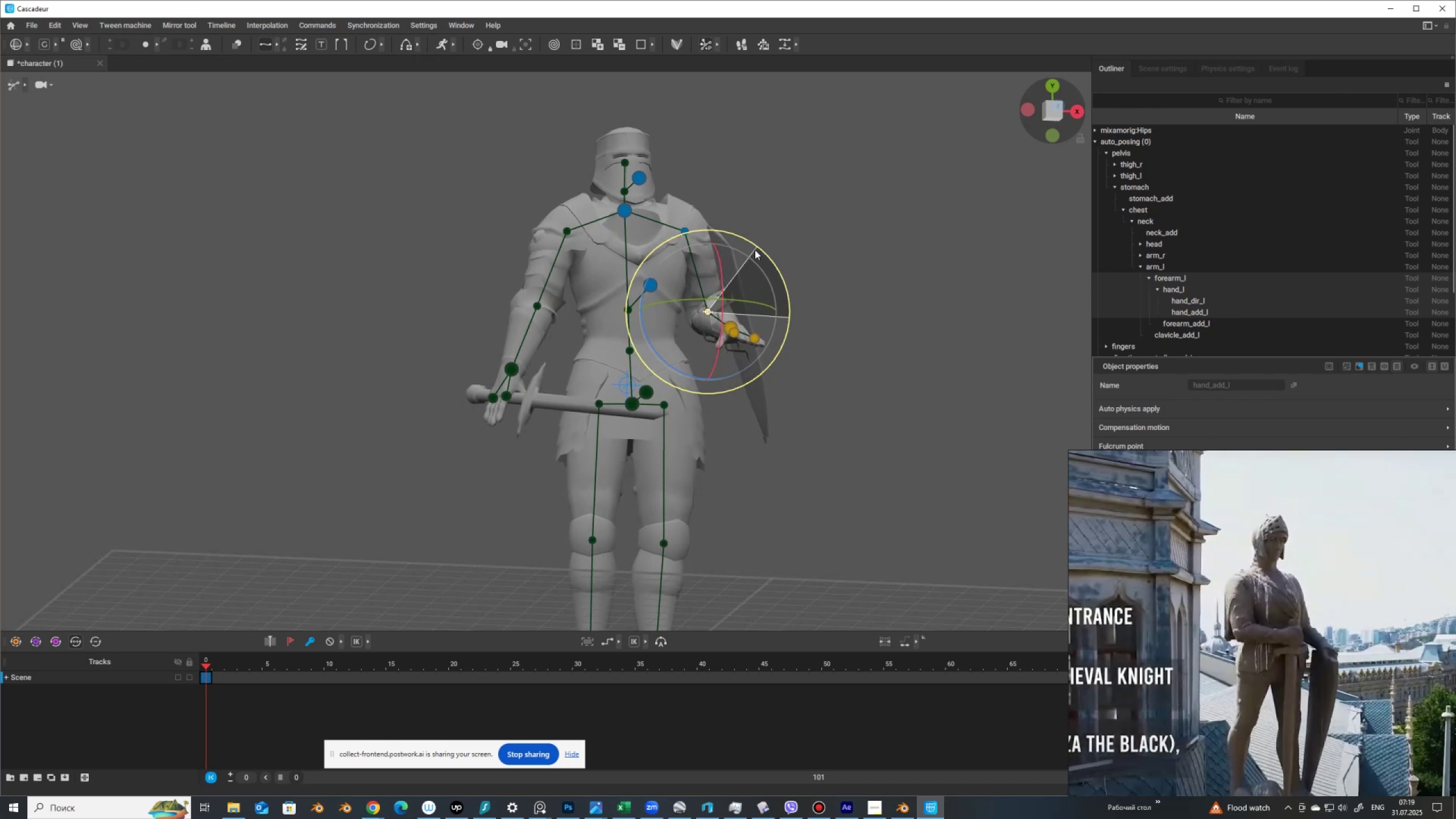 
hold_key(key=AltLeft, duration=1.53)
left_click_drag(start_coordinate=[846, 357], to_coordinate=[764, 440])
 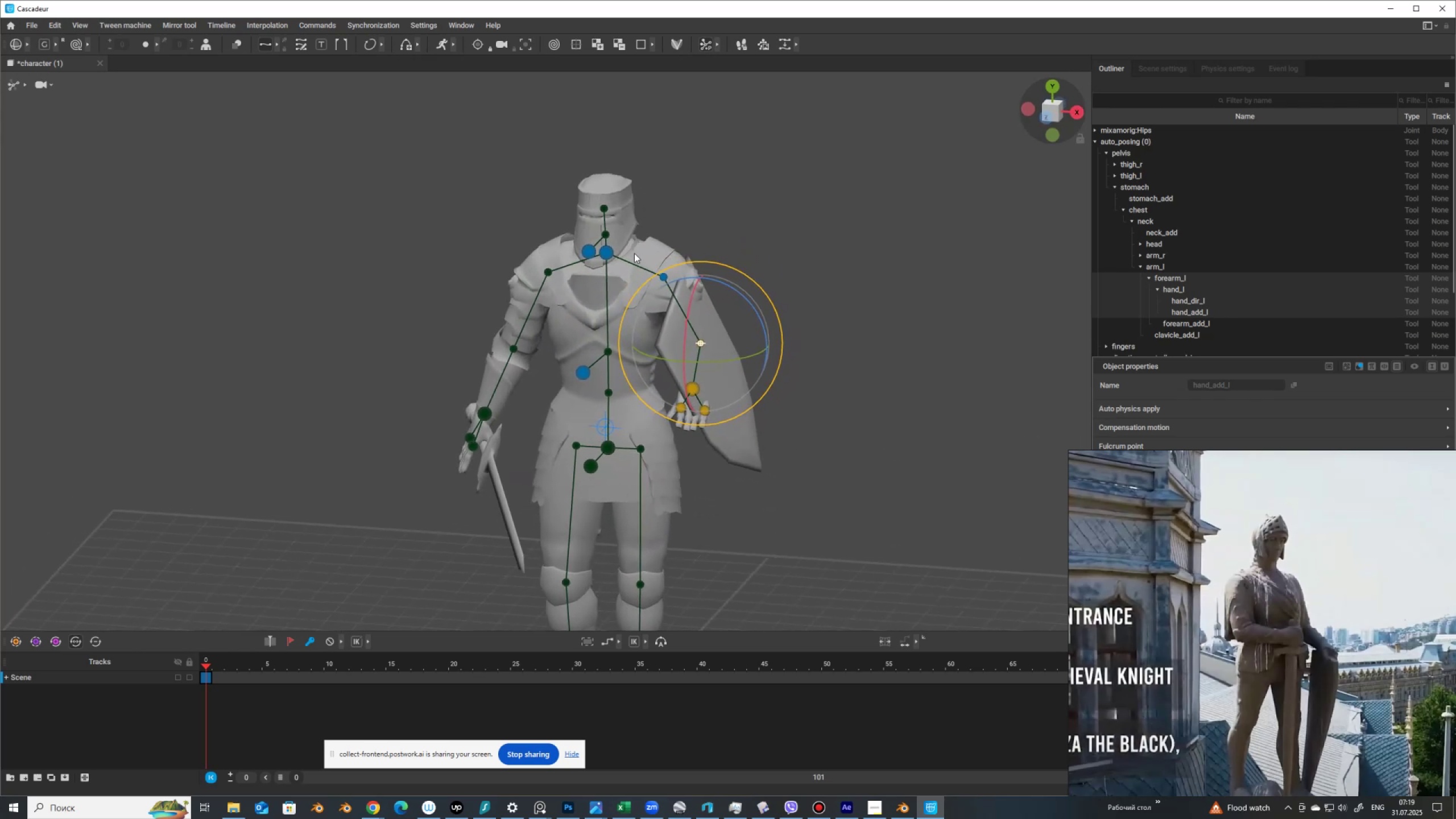 
hold_key(key=AltLeft, duration=1.51)
 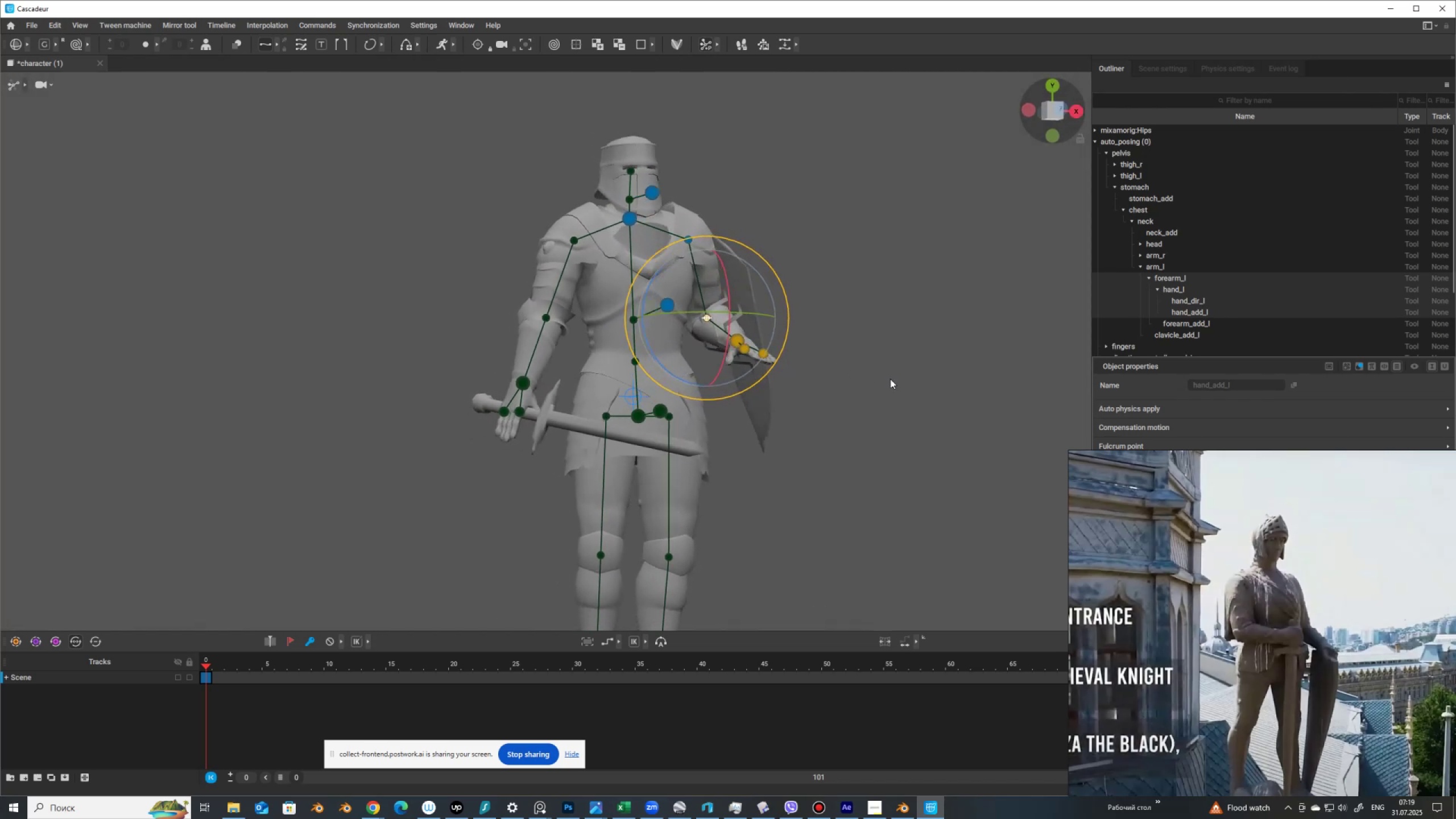 
hold_key(key=AltLeft, duration=1.53)
 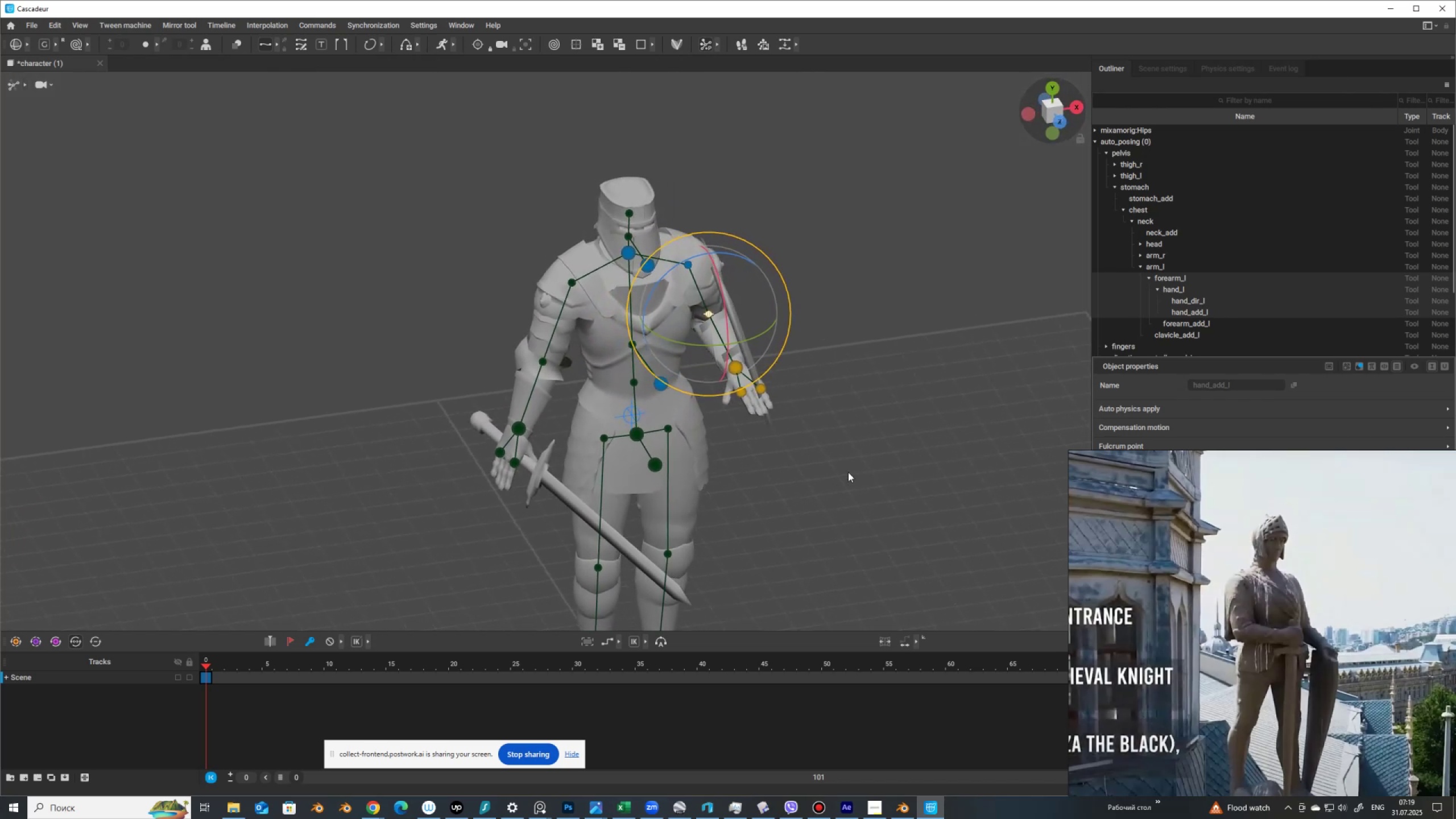 
hold_key(key=AltLeft, duration=1.52)
 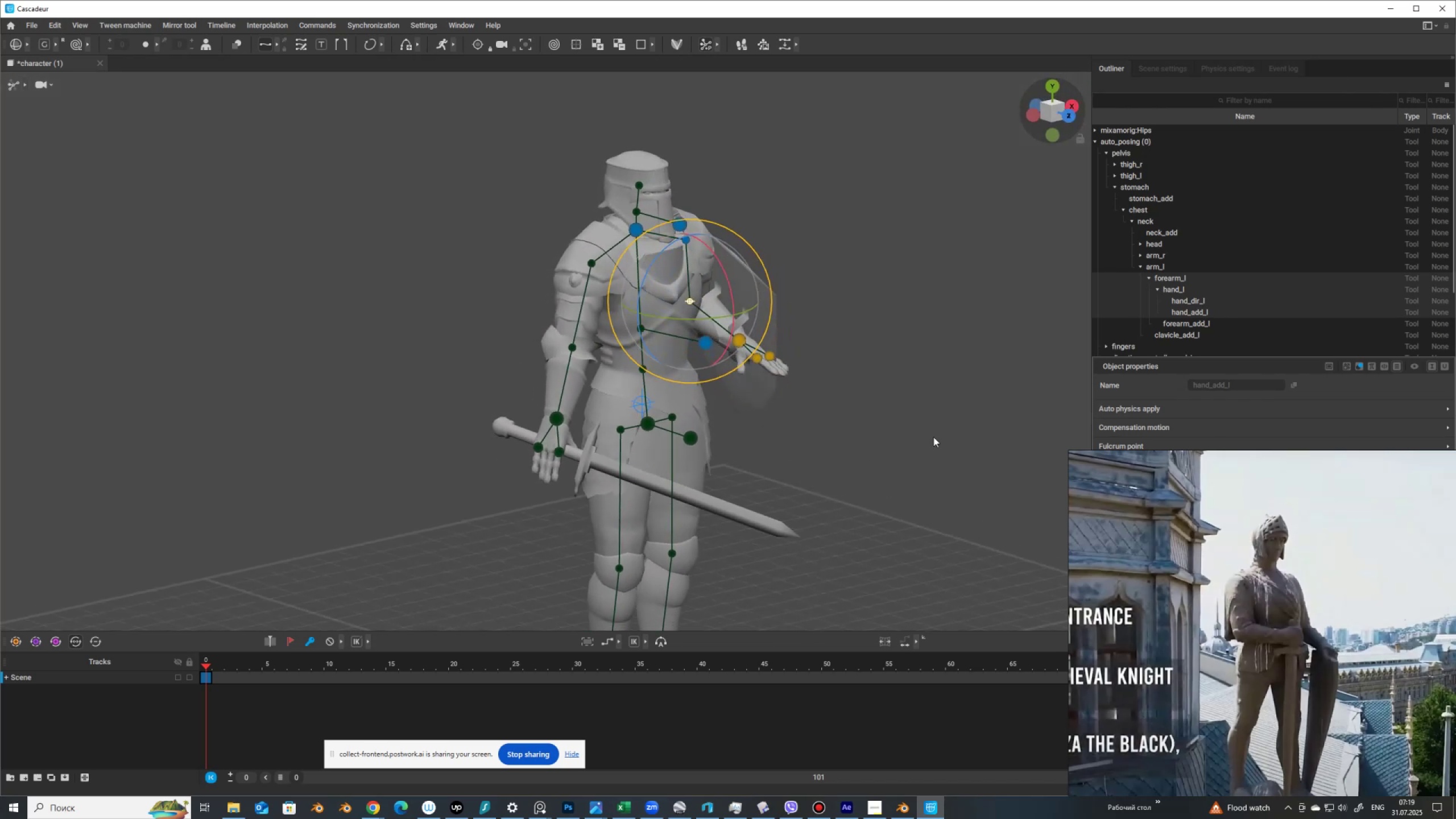 
hold_key(key=AltLeft, duration=1.51)
 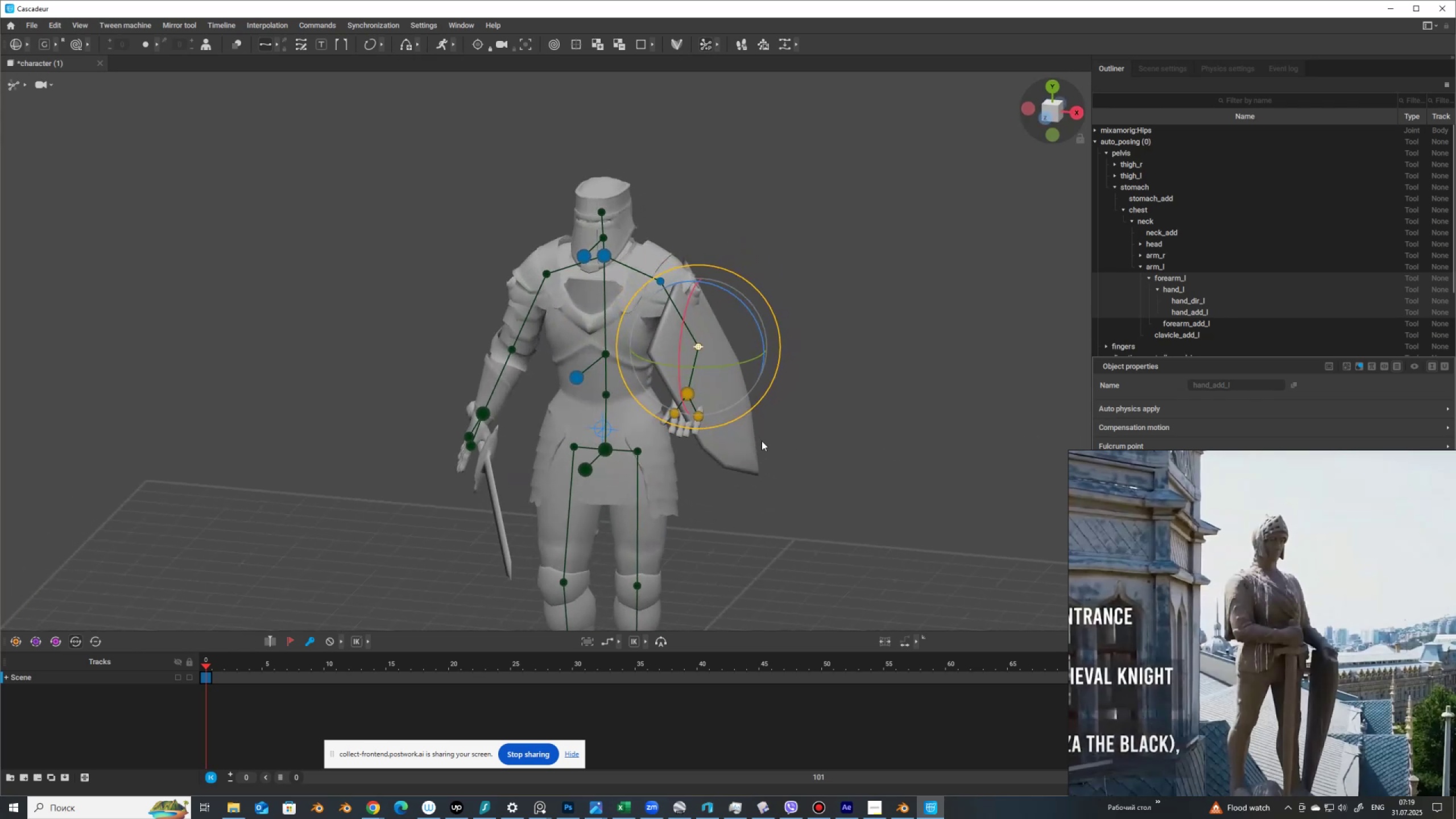 
key(Alt+AltLeft)
 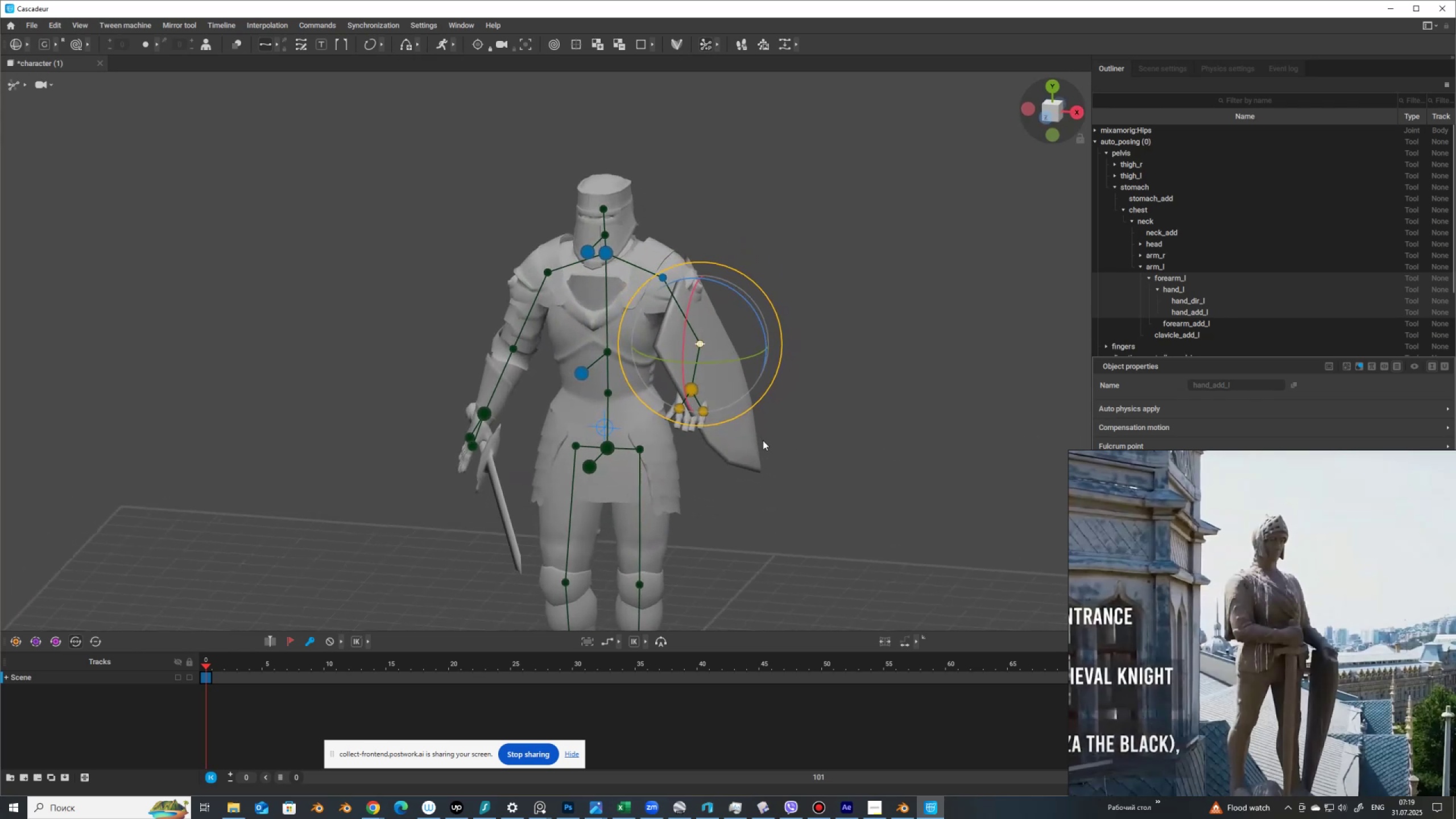 
key(Alt+AltLeft)
 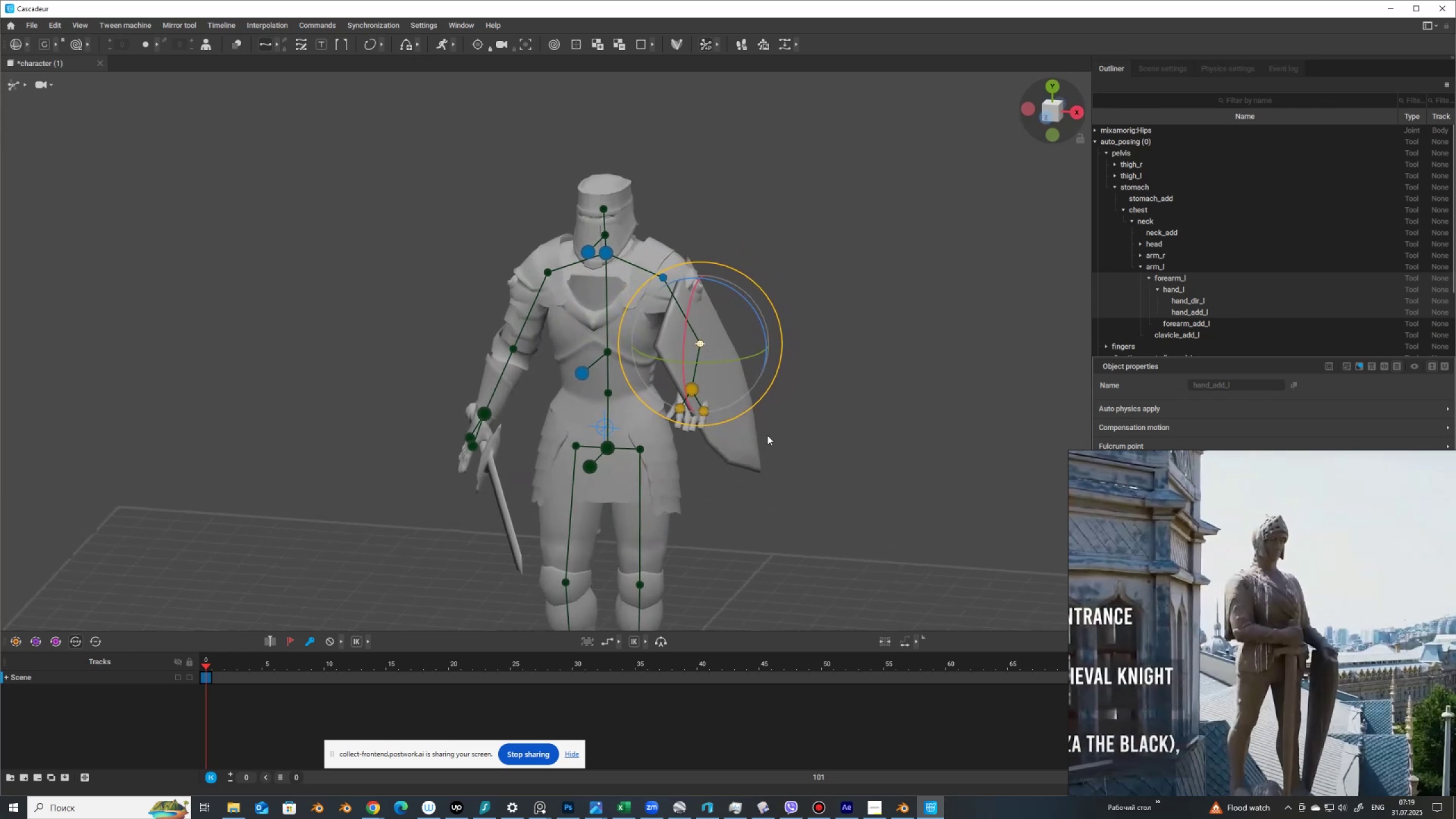 
key(Alt+AltLeft)
 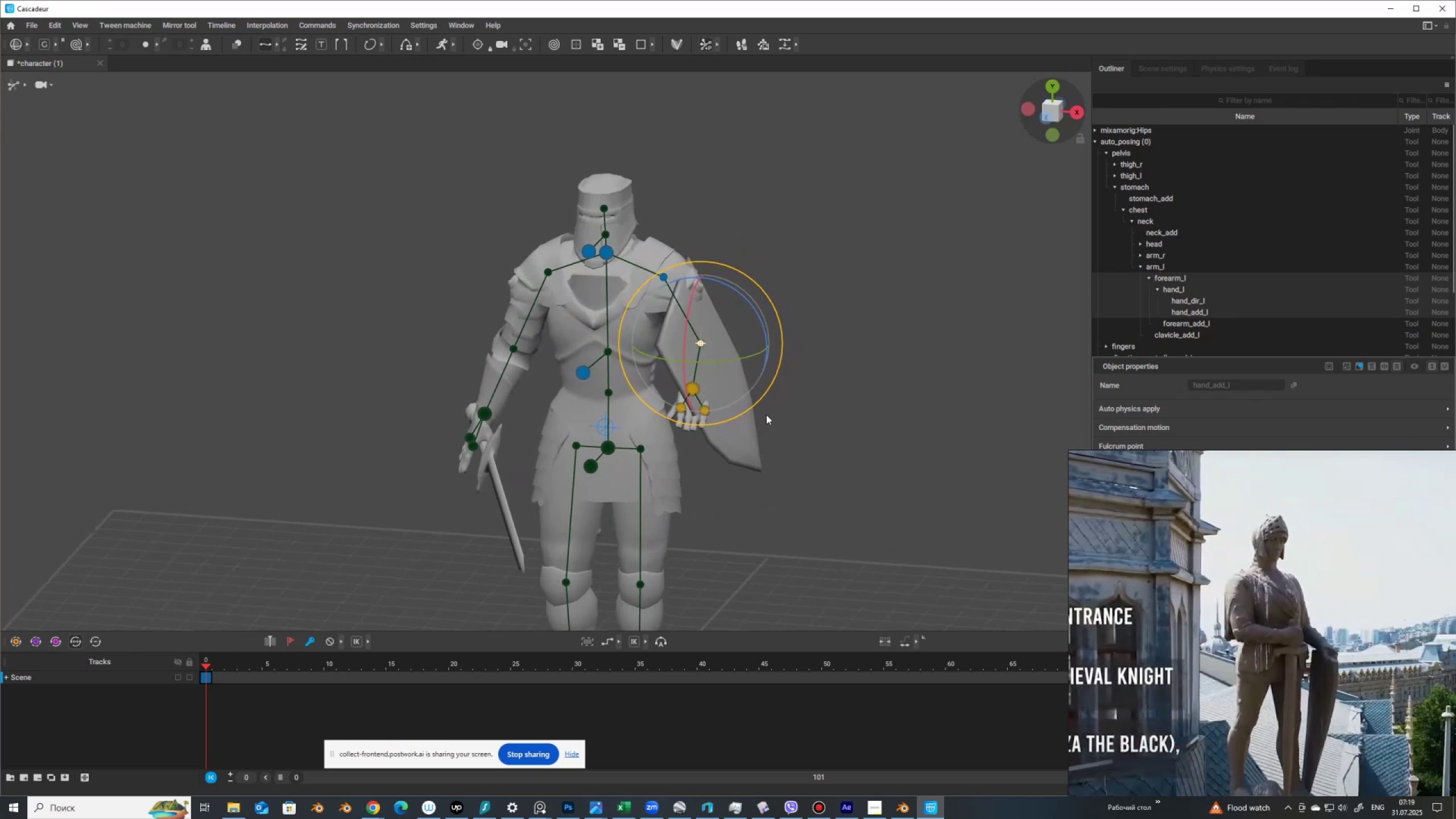 
key(Alt+AltLeft)
 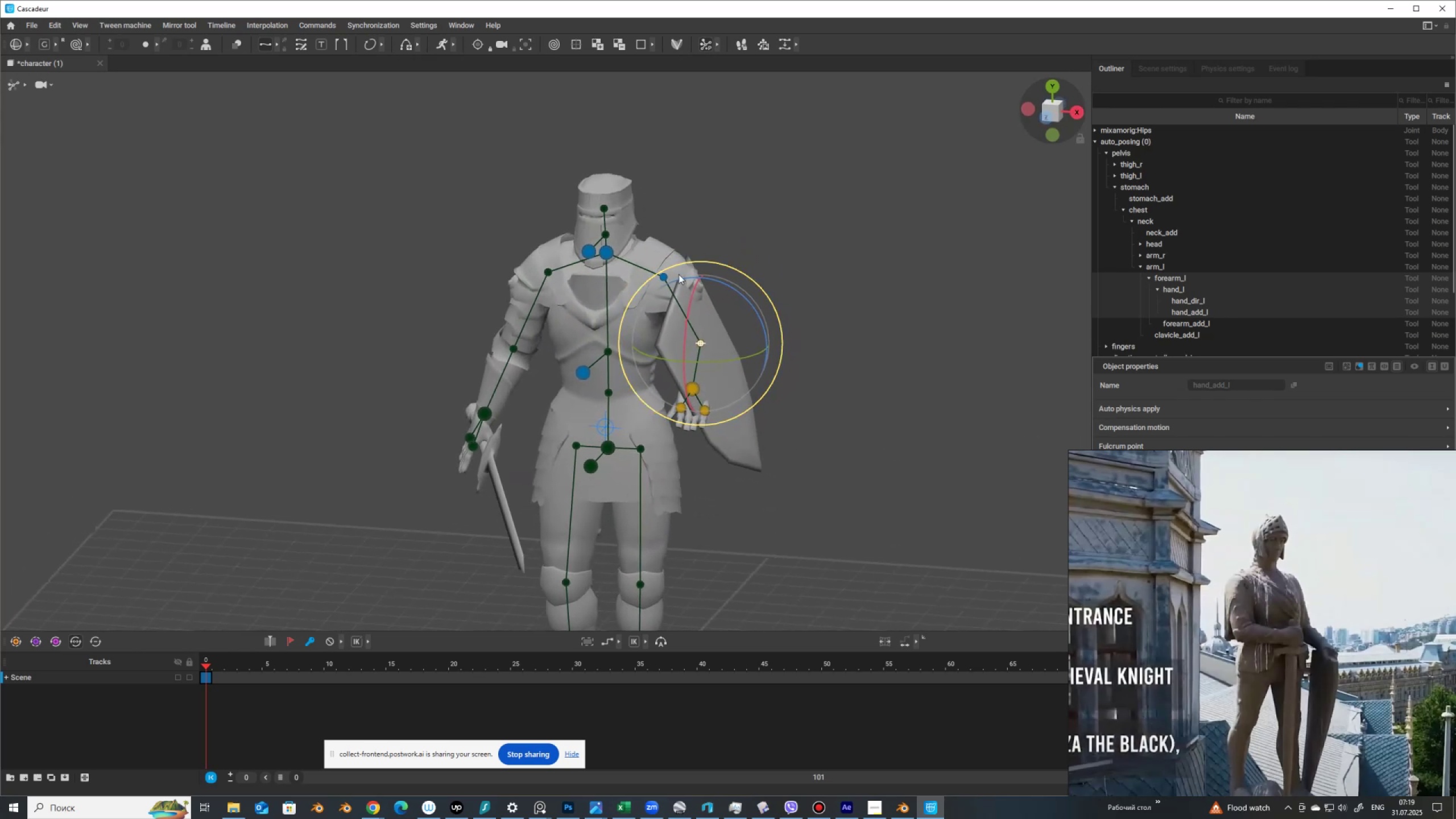 
key(Alt+AltLeft)
 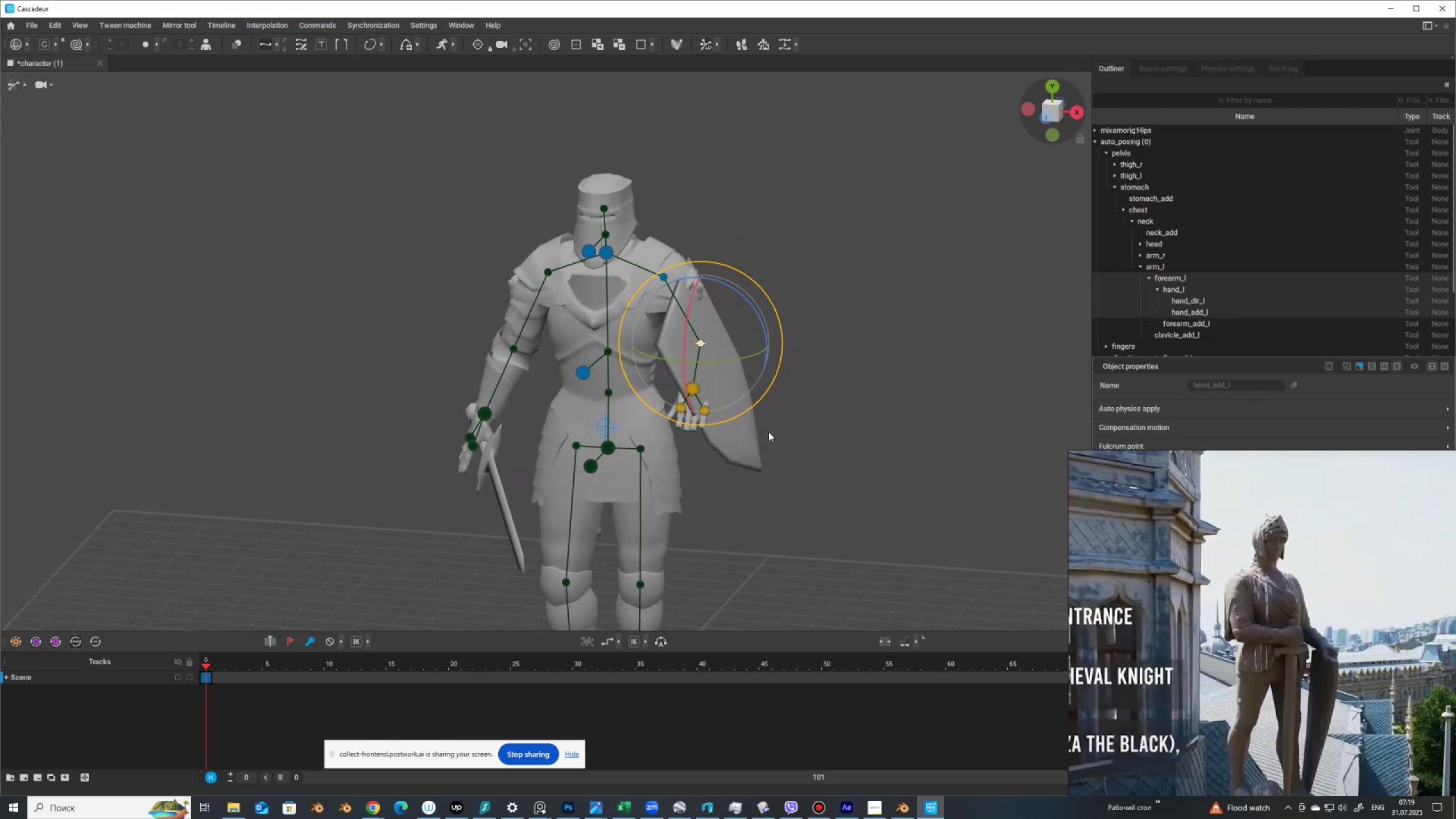 
key(Alt+AltLeft)
 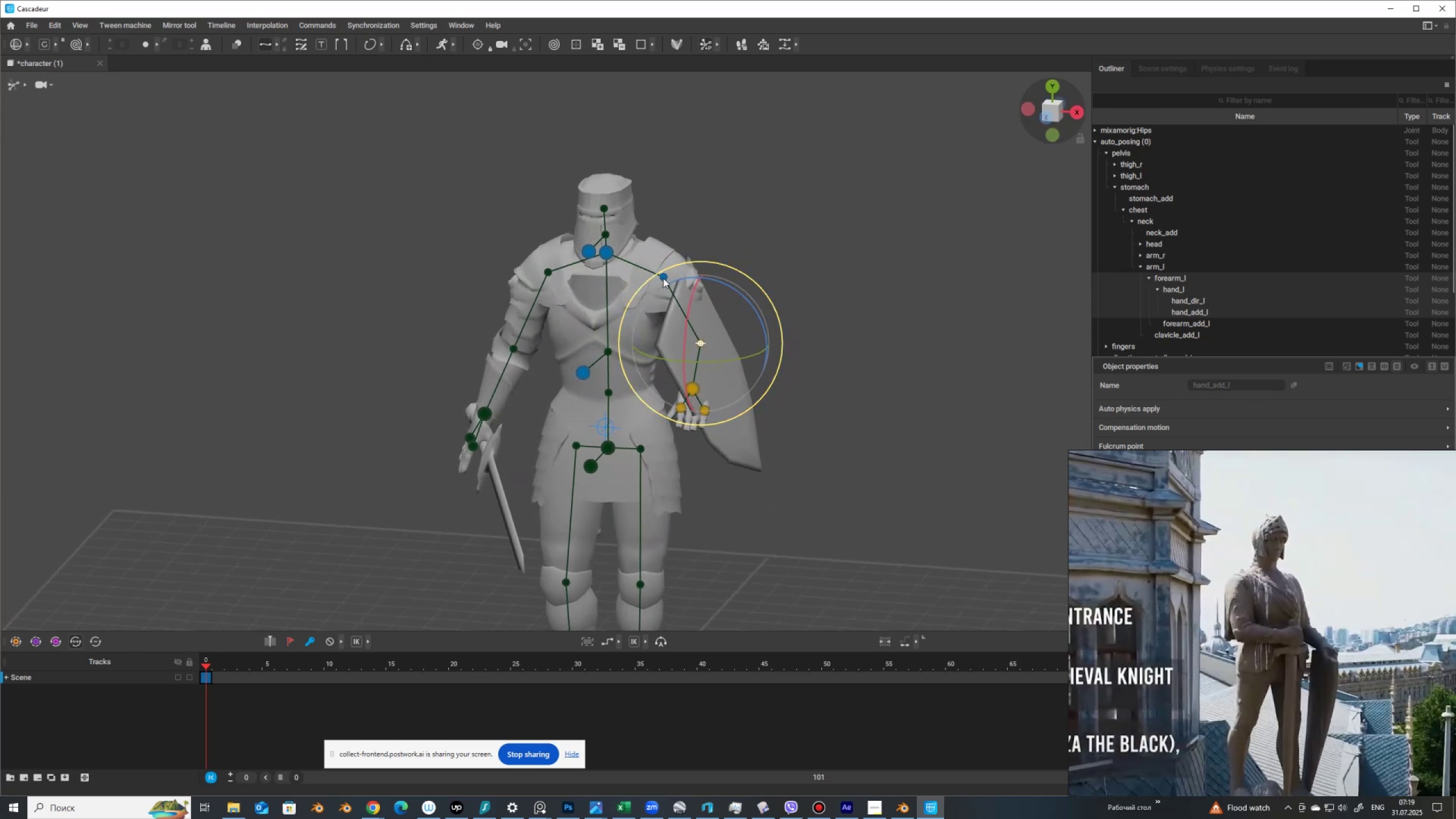 
double_click([664, 278])
 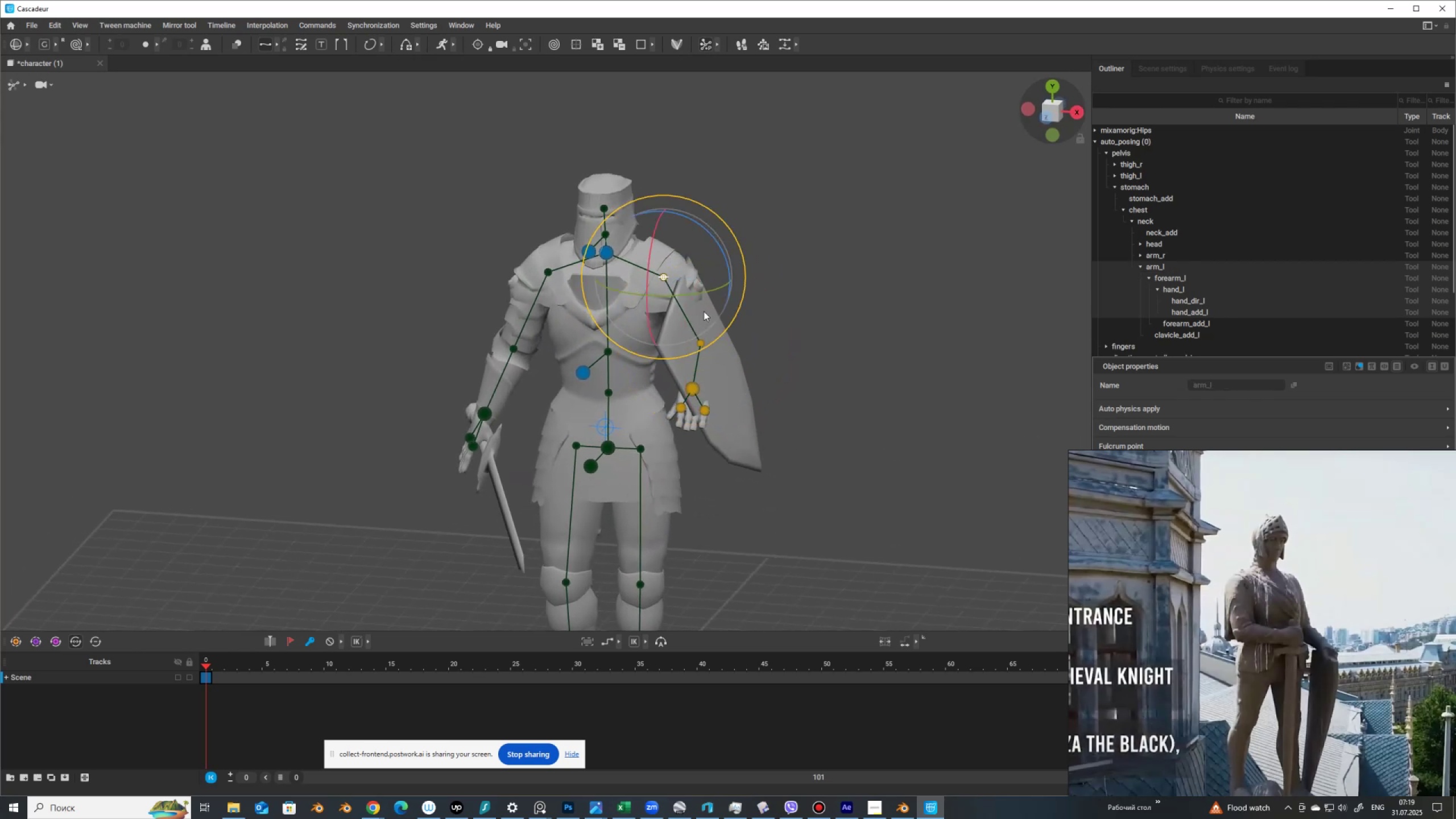 
hold_key(key=AltLeft, duration=0.9)
left_click_drag(start_coordinate=[803, 365], to_coordinate=[829, 305])
 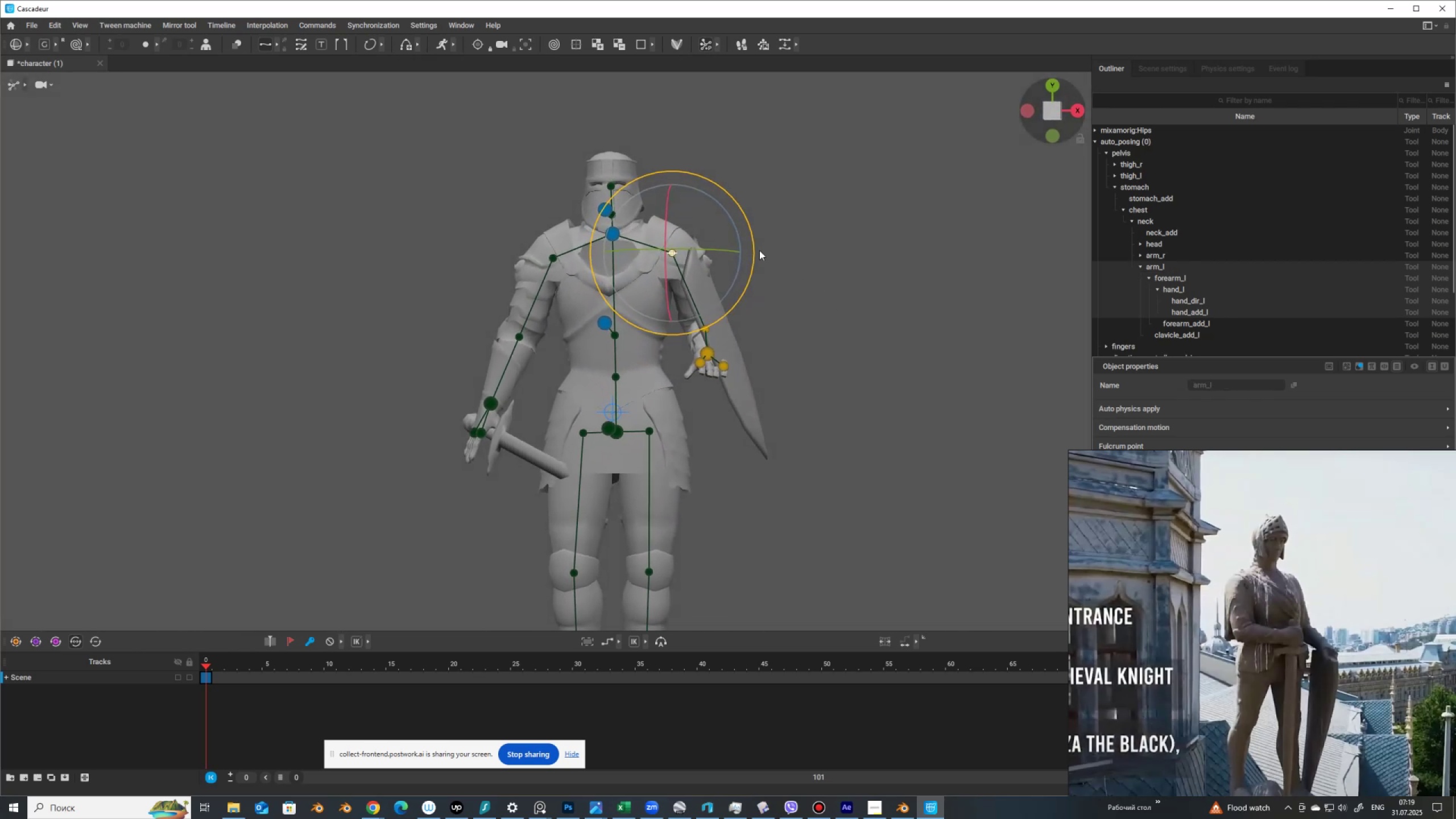 
left_click_drag(start_coordinate=[757, 258], to_coordinate=[751, 272])
 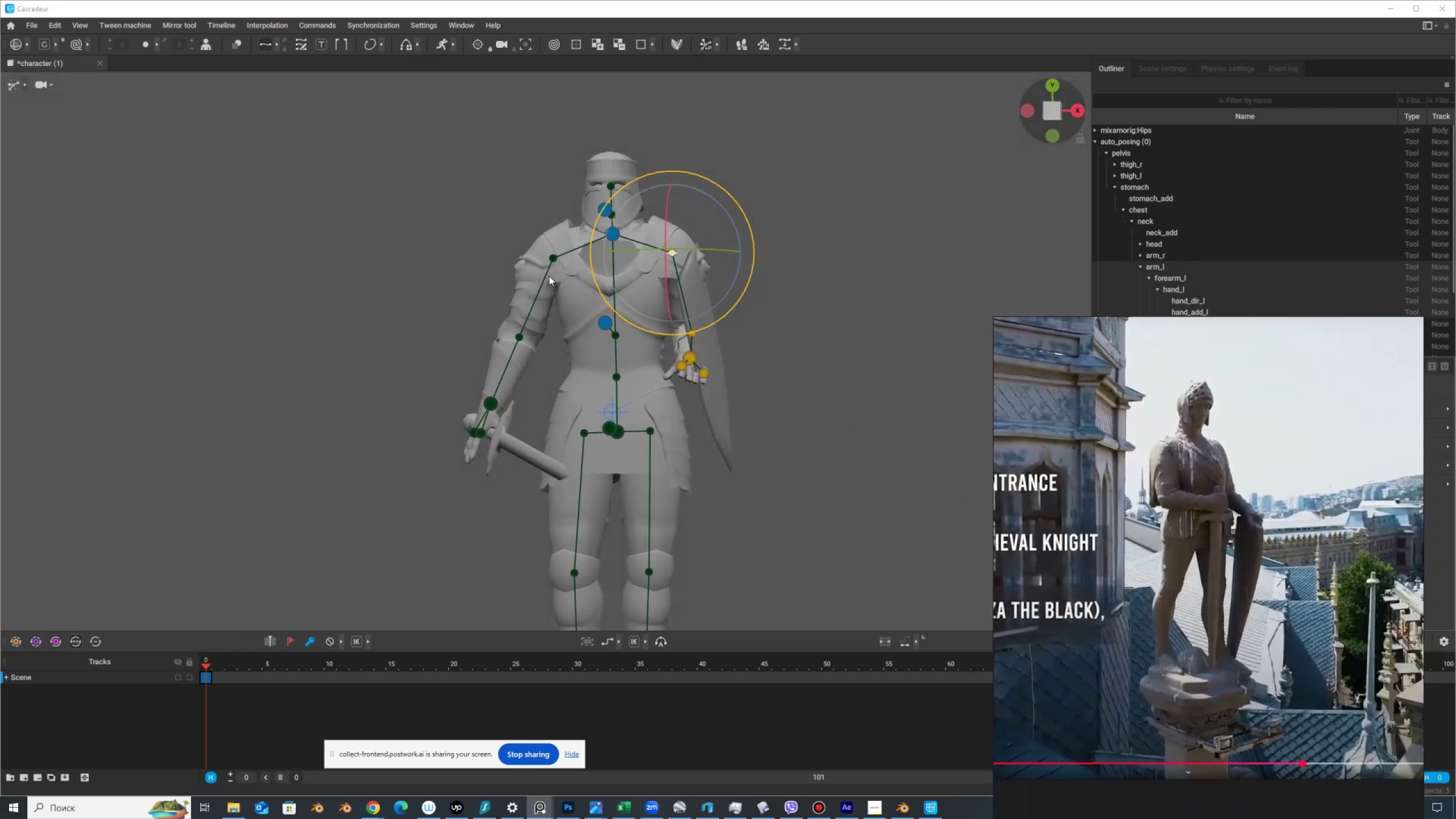 
double_click([553, 260])
 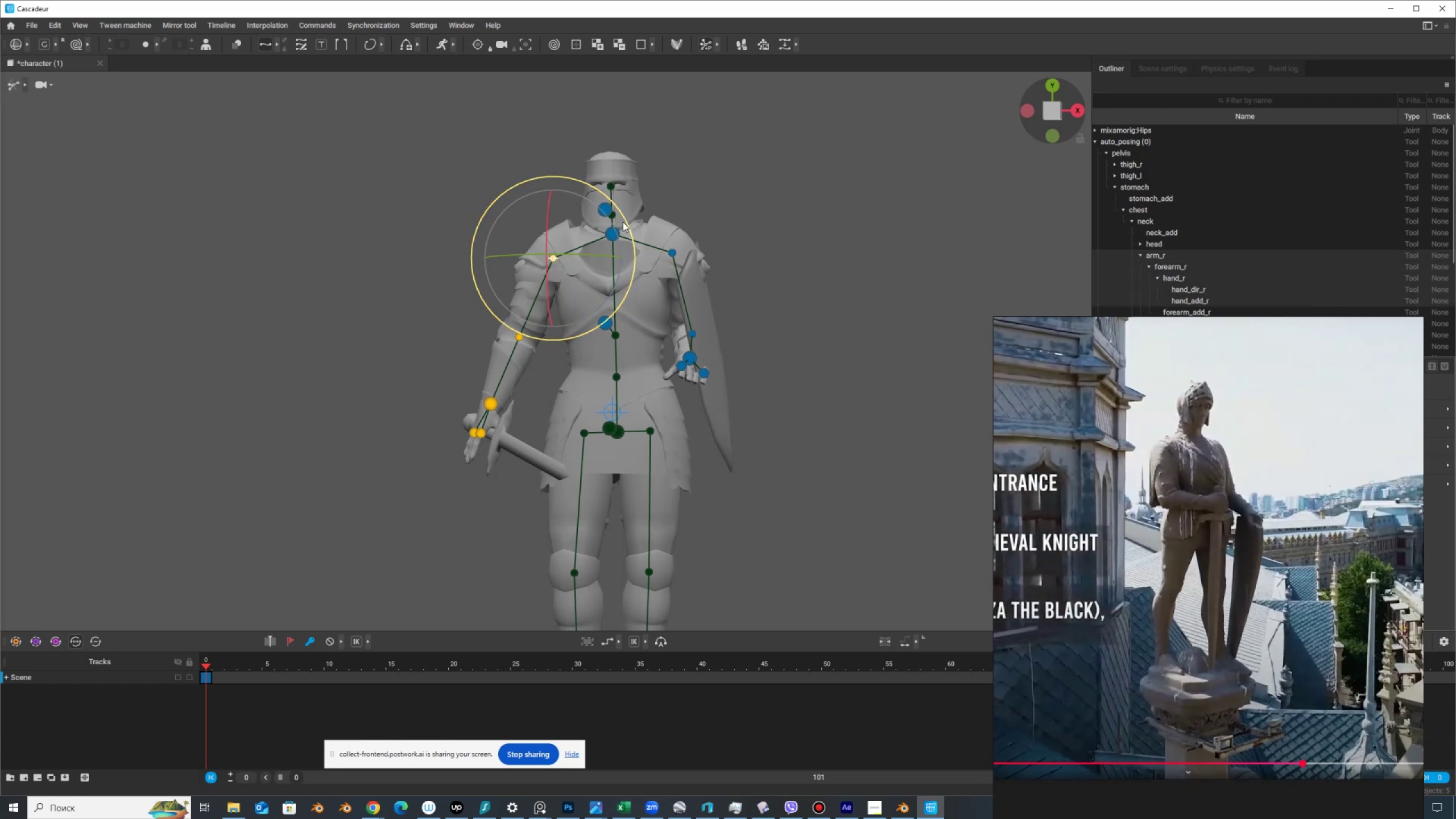 
left_click_drag(start_coordinate=[627, 222], to_coordinate=[616, 213])
 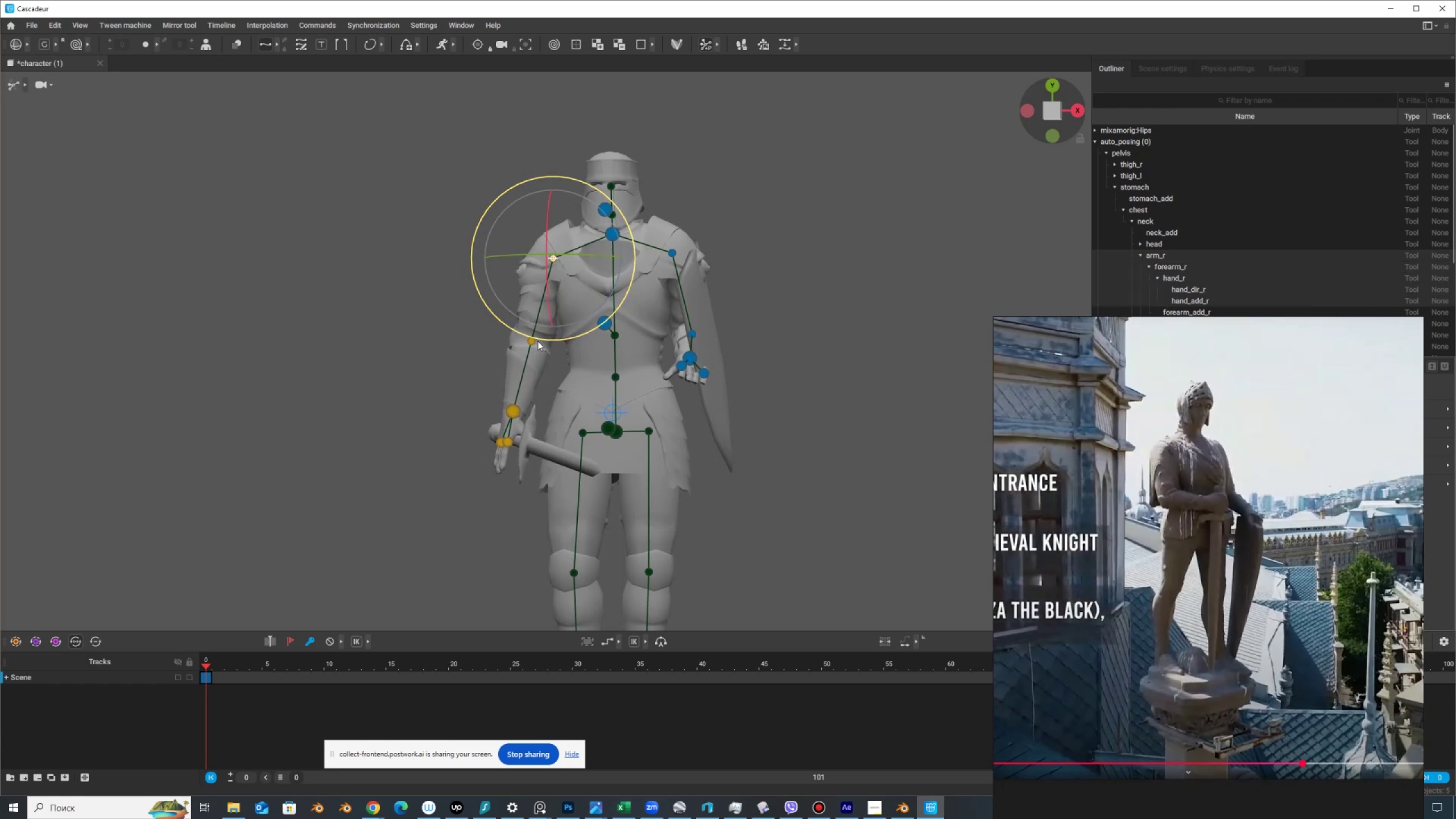 
double_click([533, 341])
 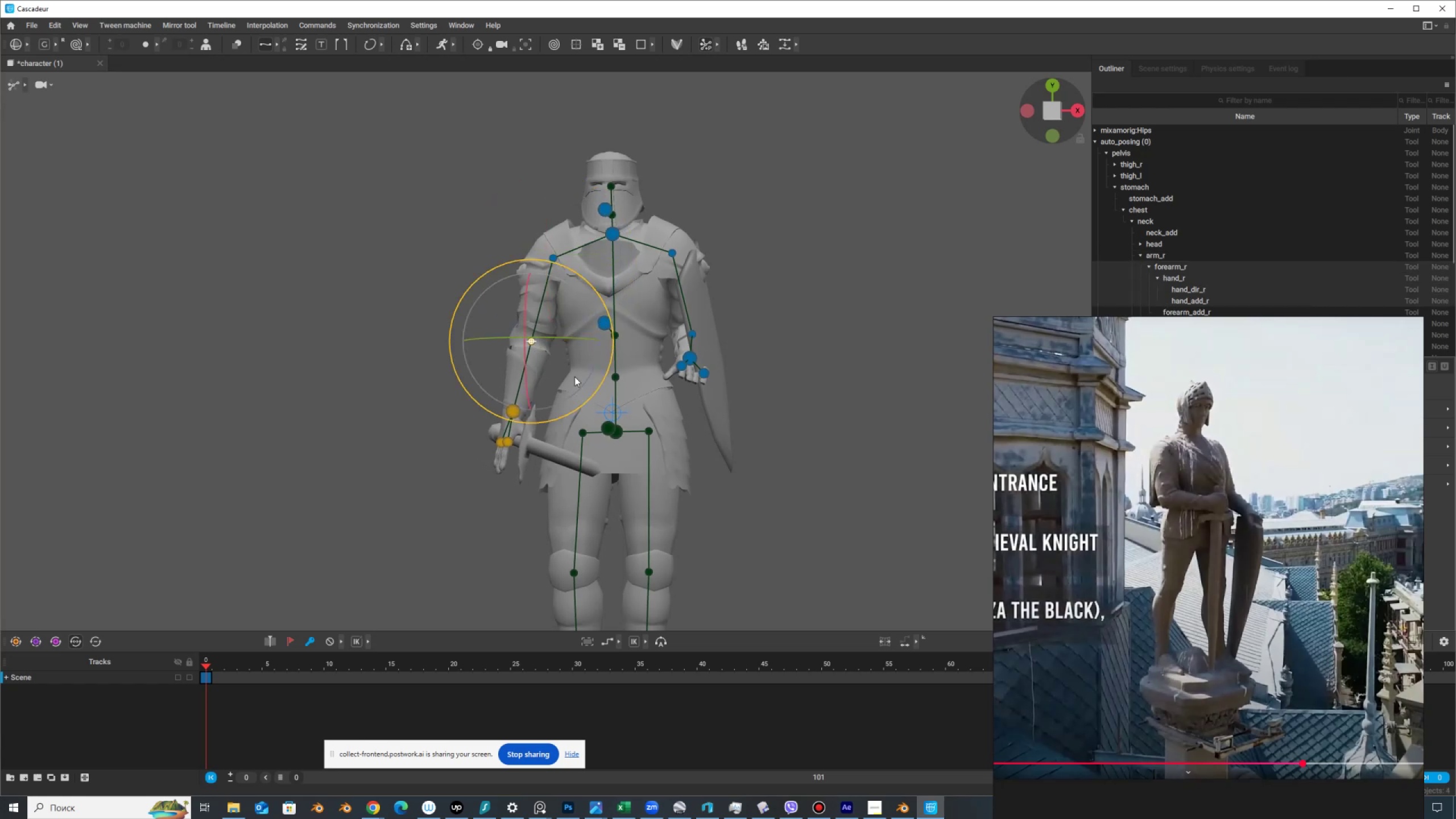 
hold_key(key=AltLeft, duration=1.2)
left_click_drag(start_coordinate=[789, 406], to_coordinate=[1077, 412])
 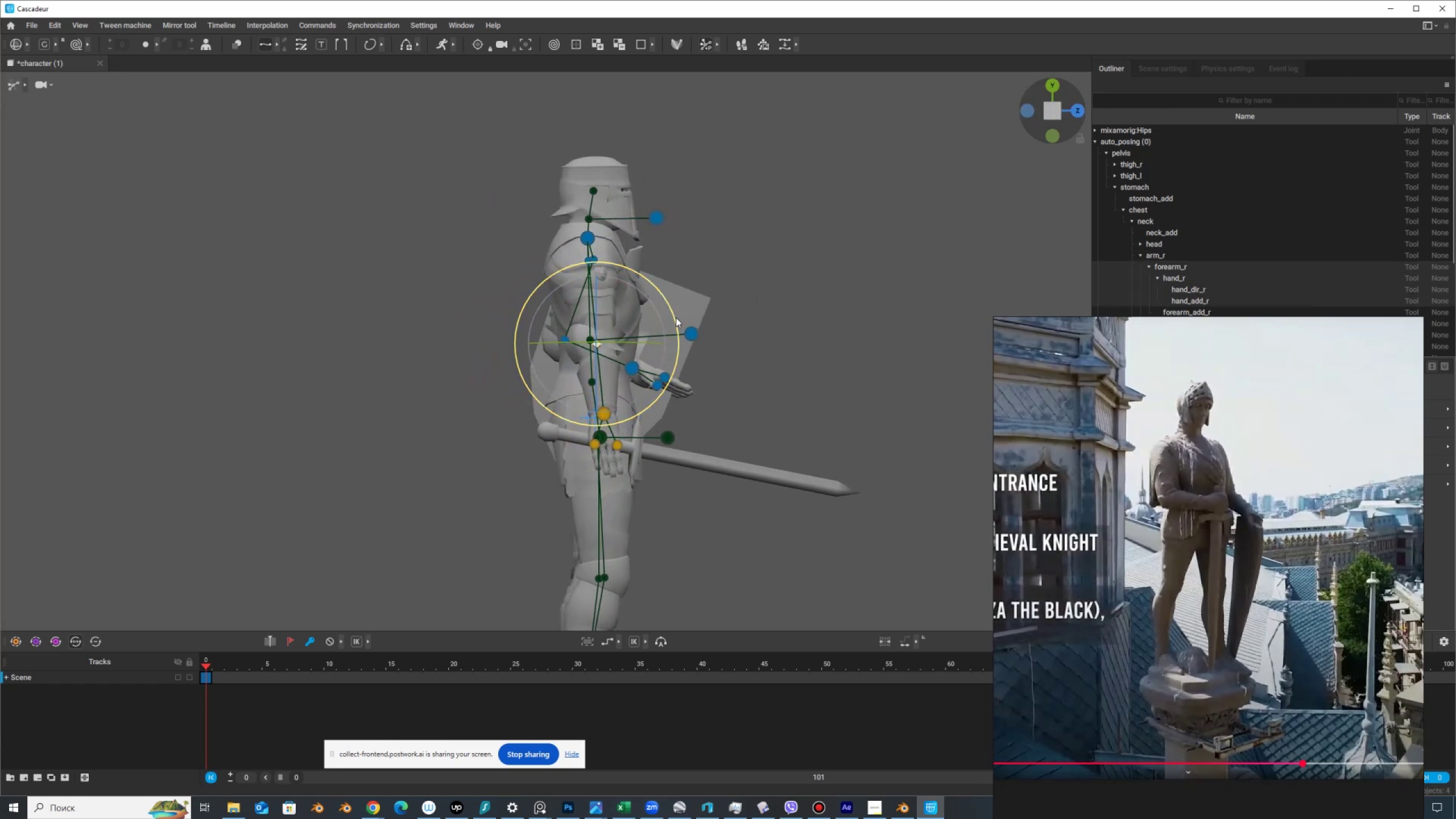 
left_click_drag(start_coordinate=[672, 314], to_coordinate=[566, 228])
 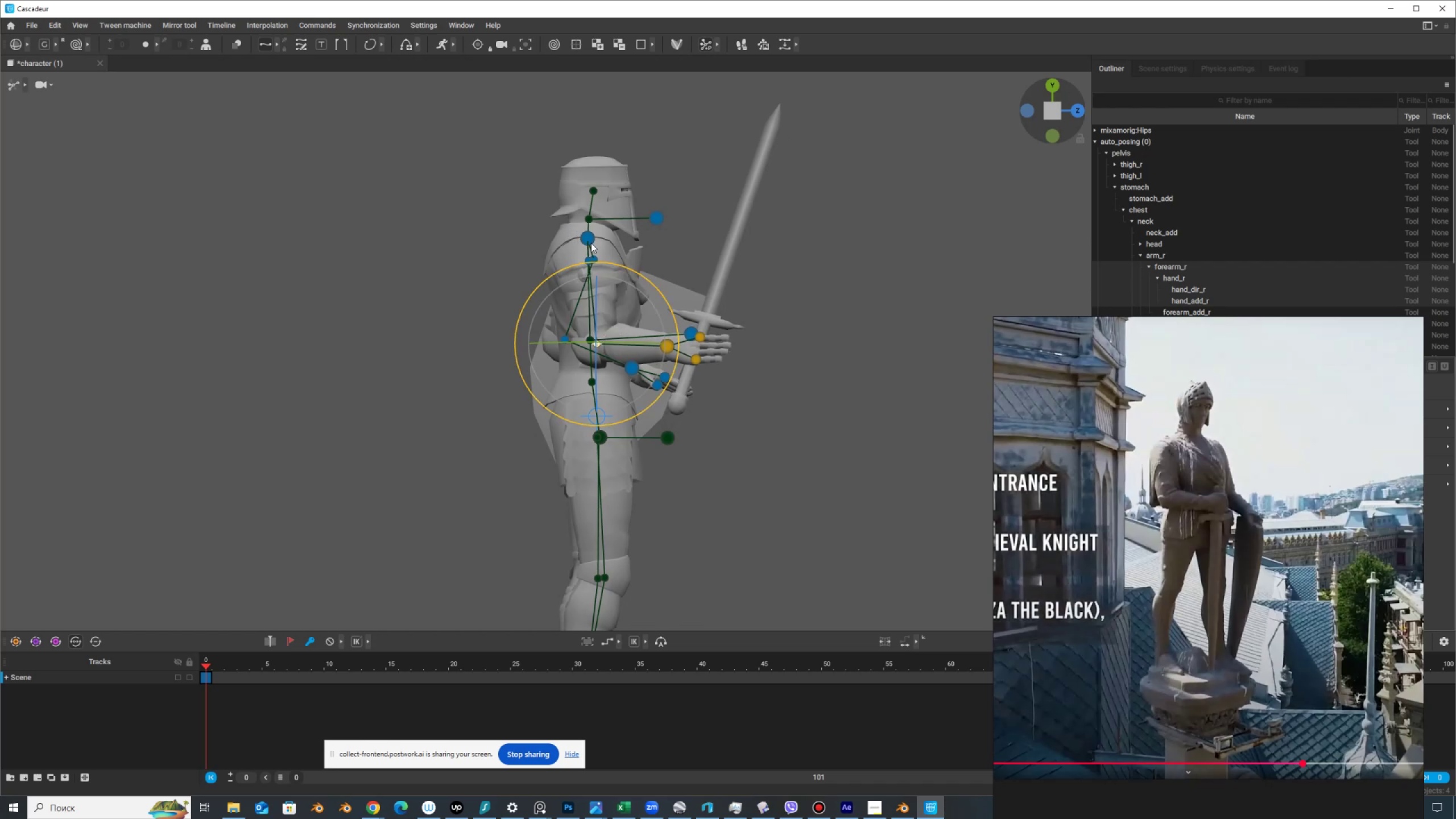 
hold_key(key=AltLeft, duration=0.82)
left_click_drag(start_coordinate=[792, 316], to_coordinate=[752, 324])
 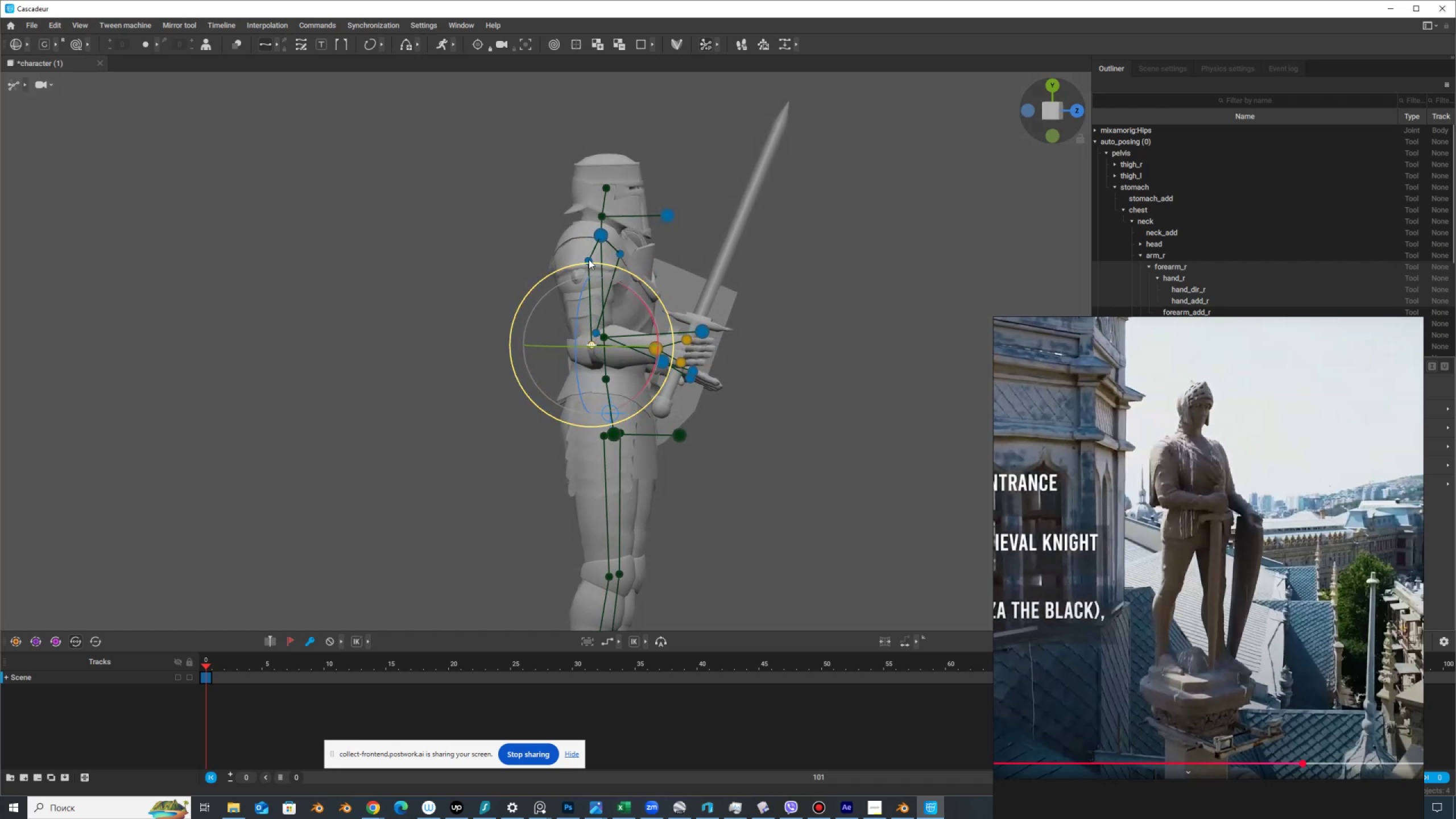 
double_click([589, 259])
 